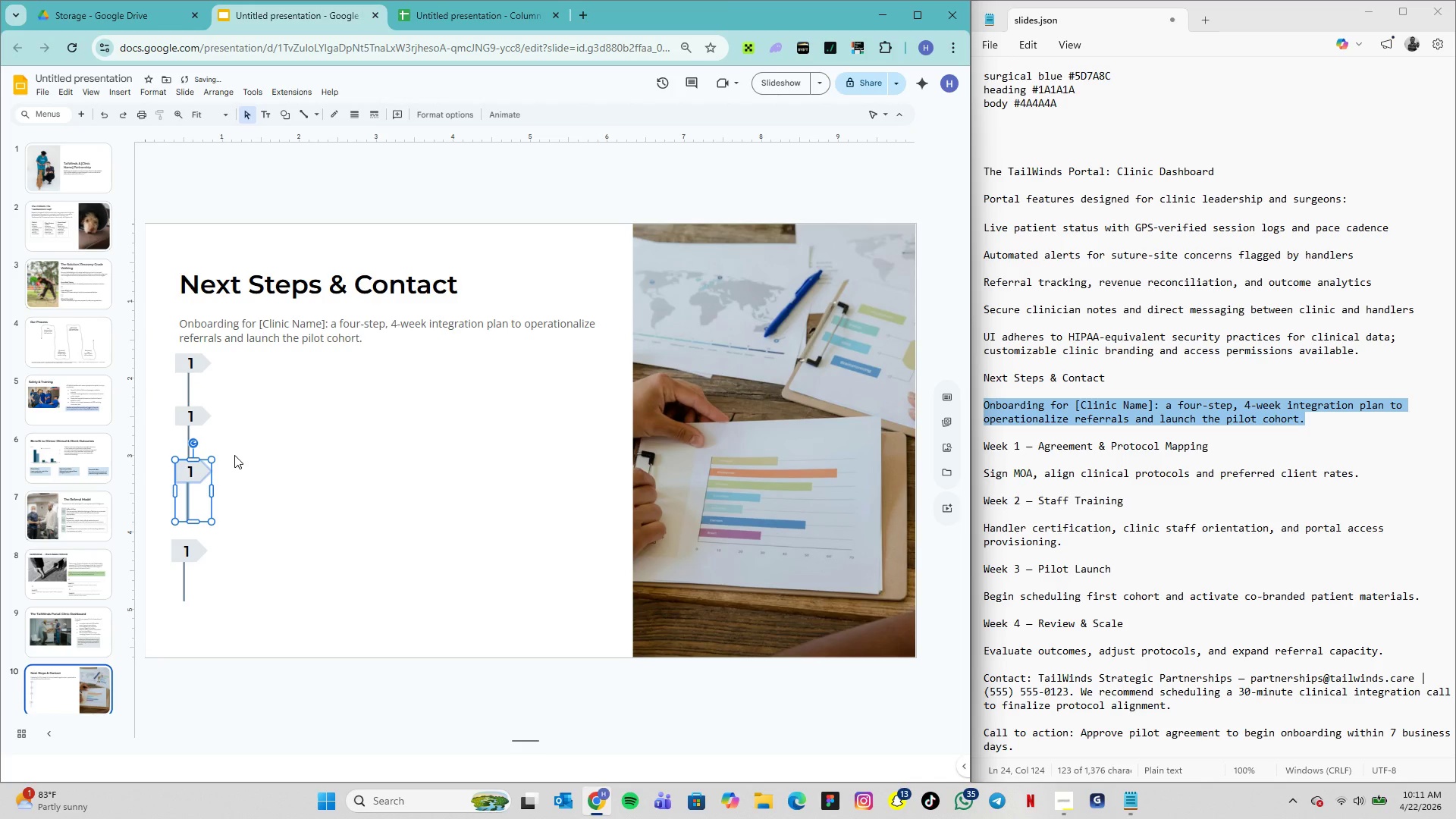 
key(ArrowUp)
 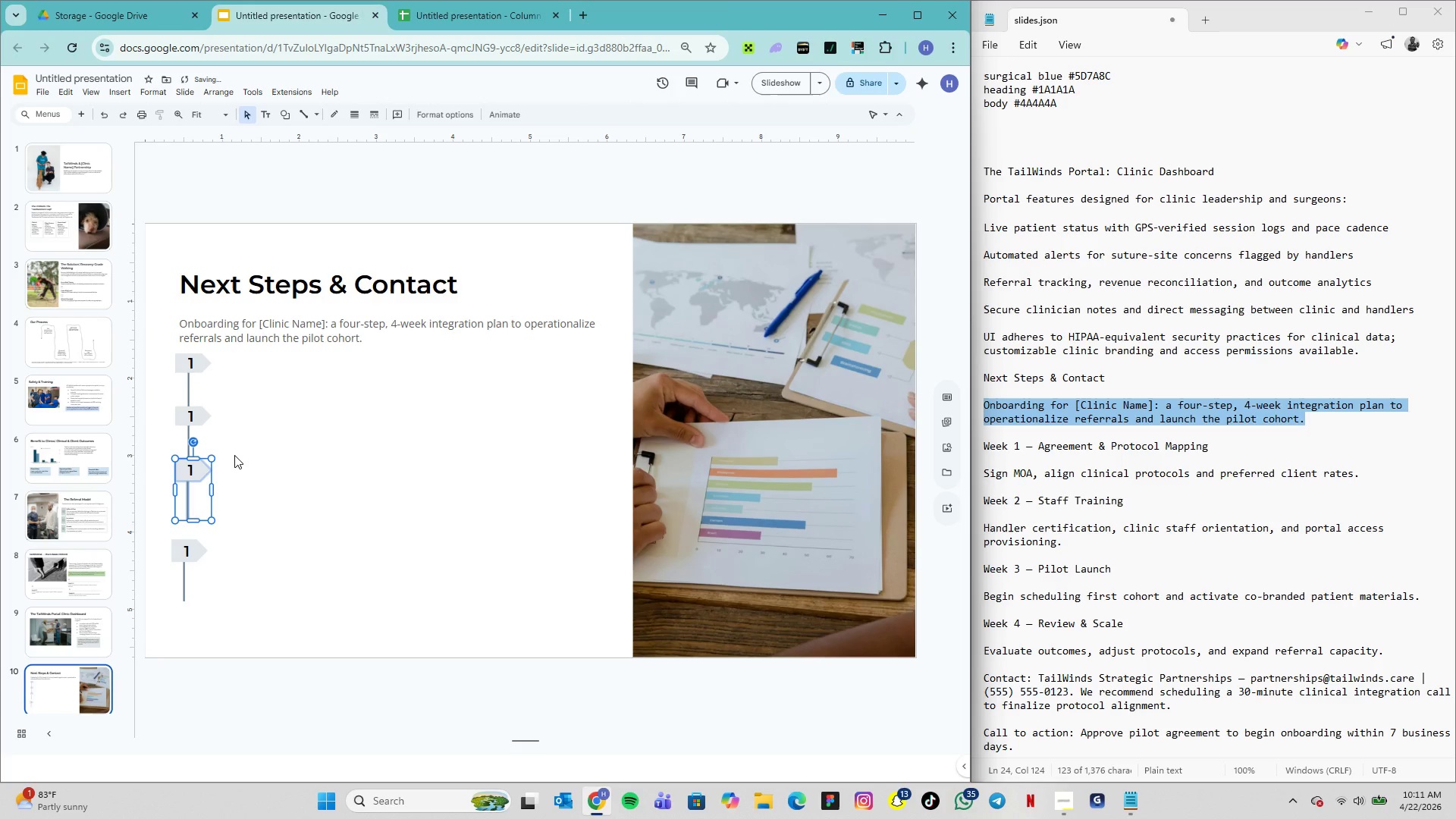 
key(ArrowUp)
 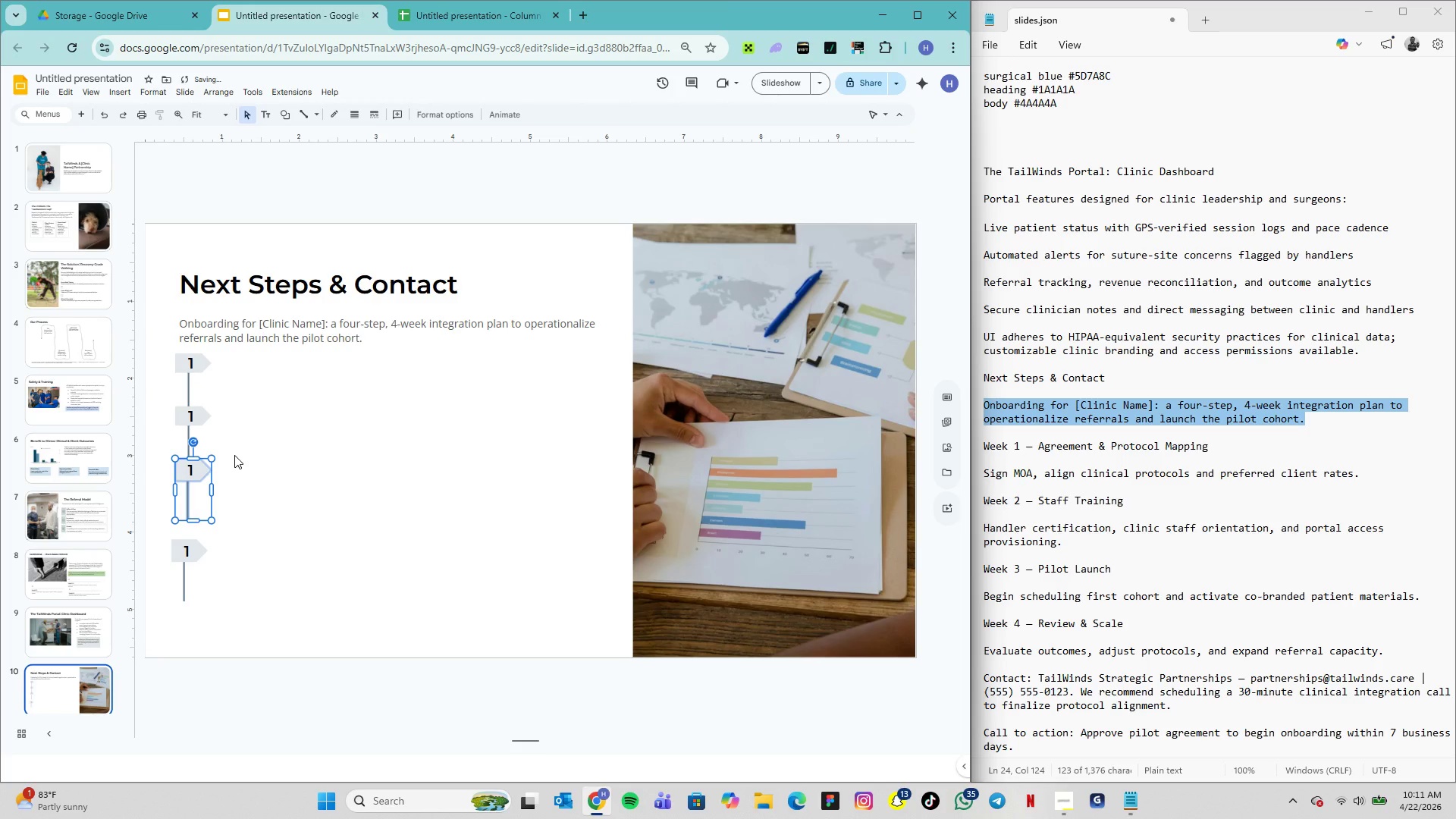 
left_click([234, 455])
 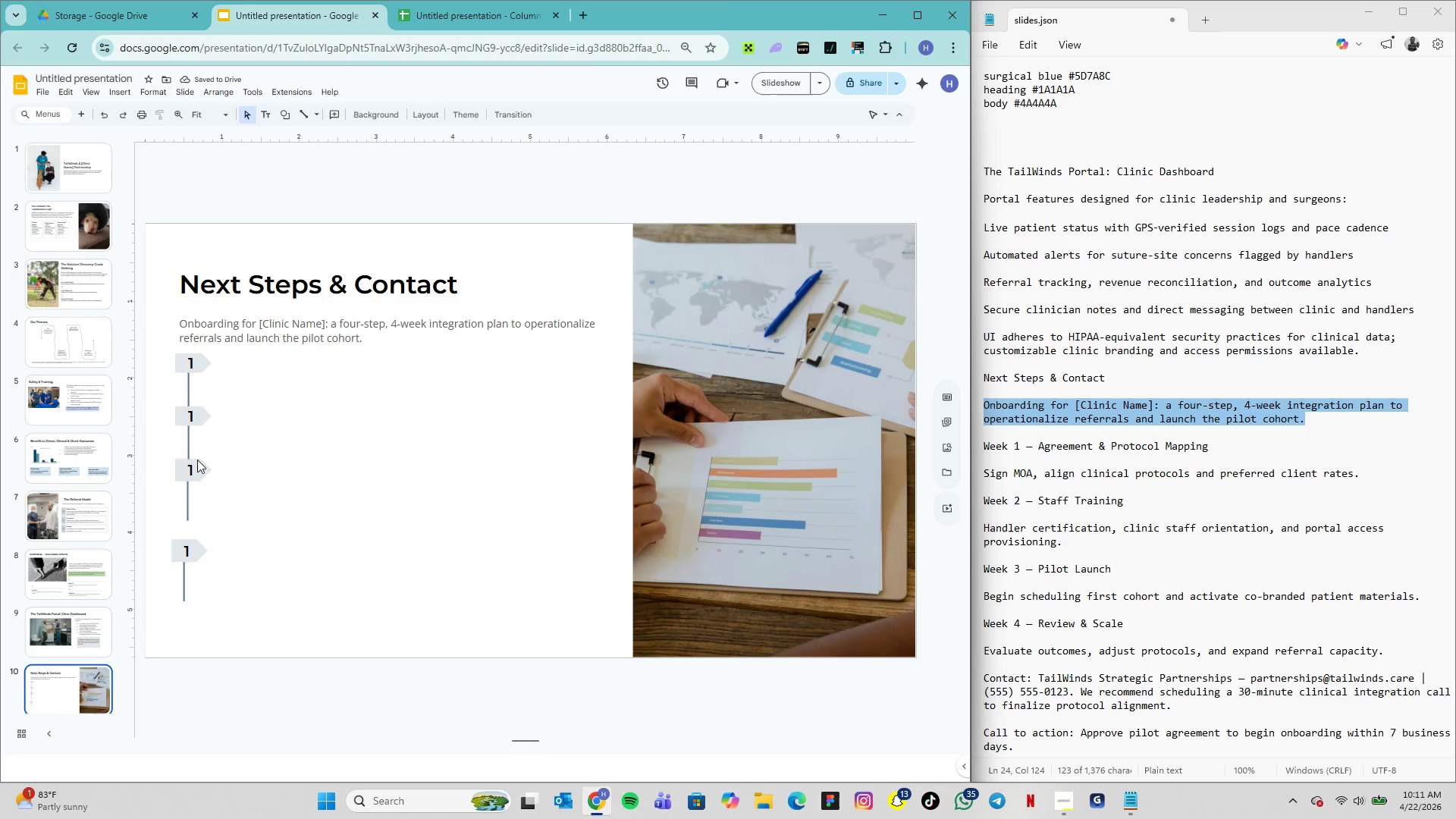 
left_click([197, 460])
 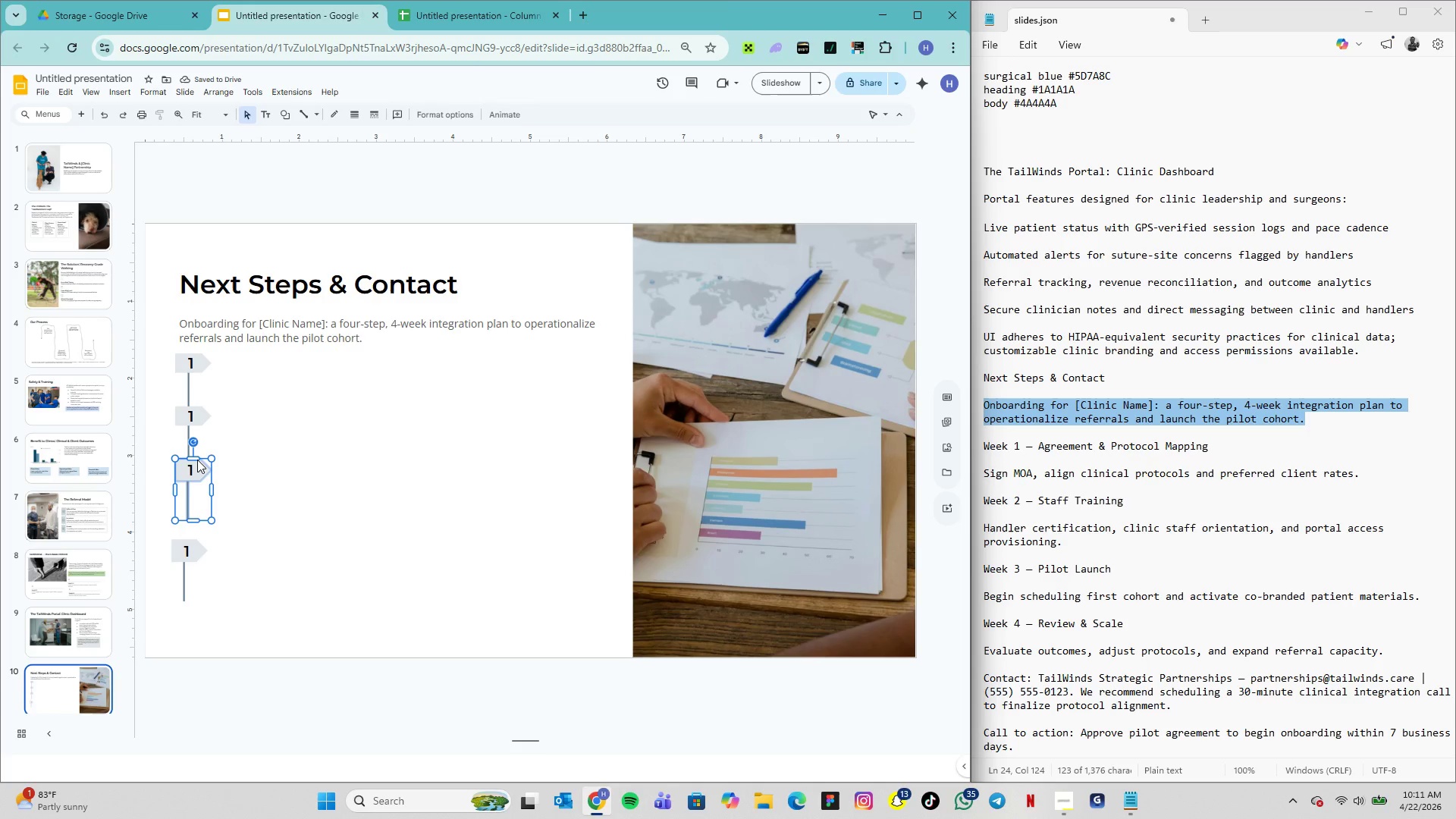 
key(ArrowDown)
 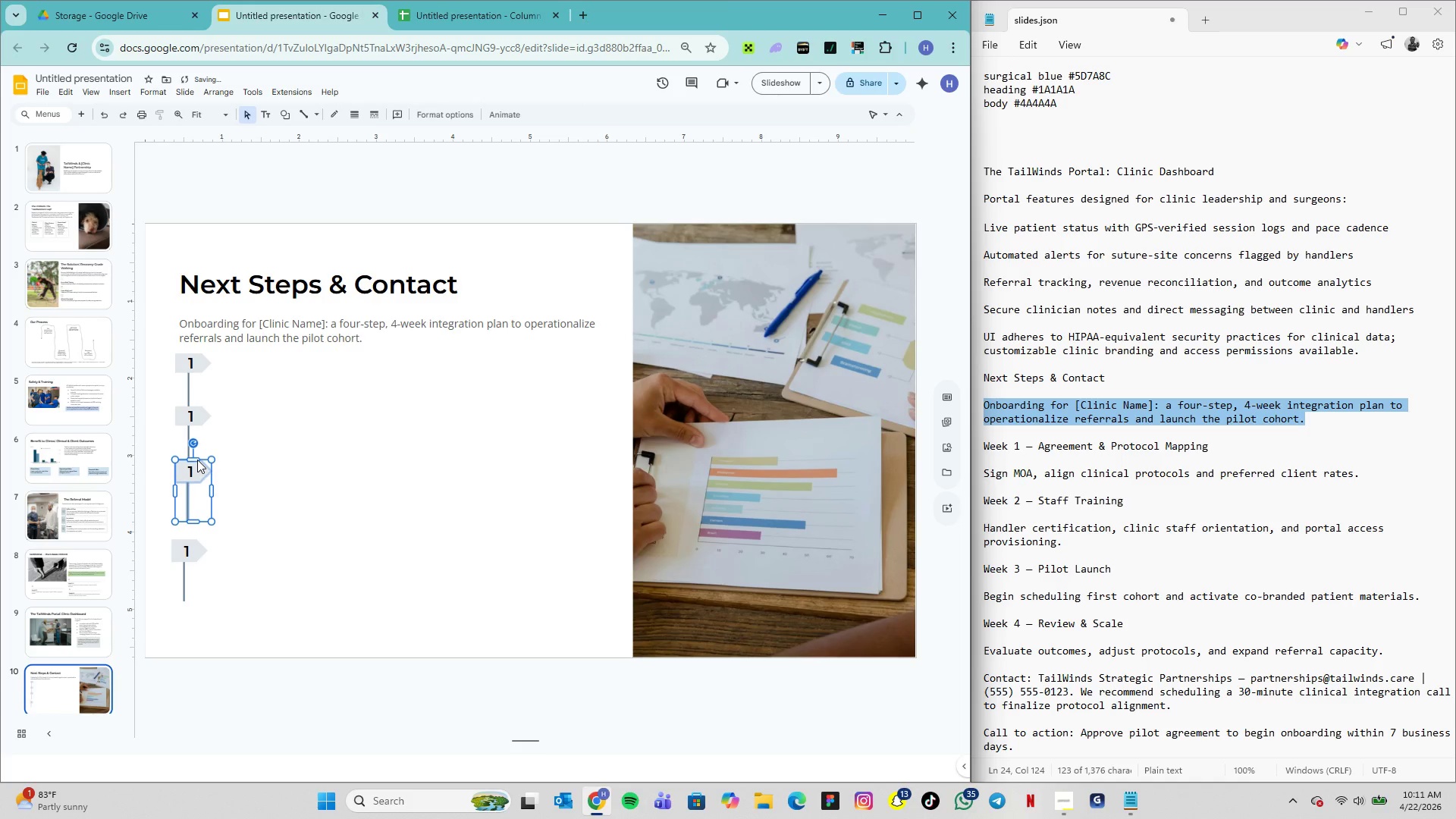 
key(ArrowDown)
 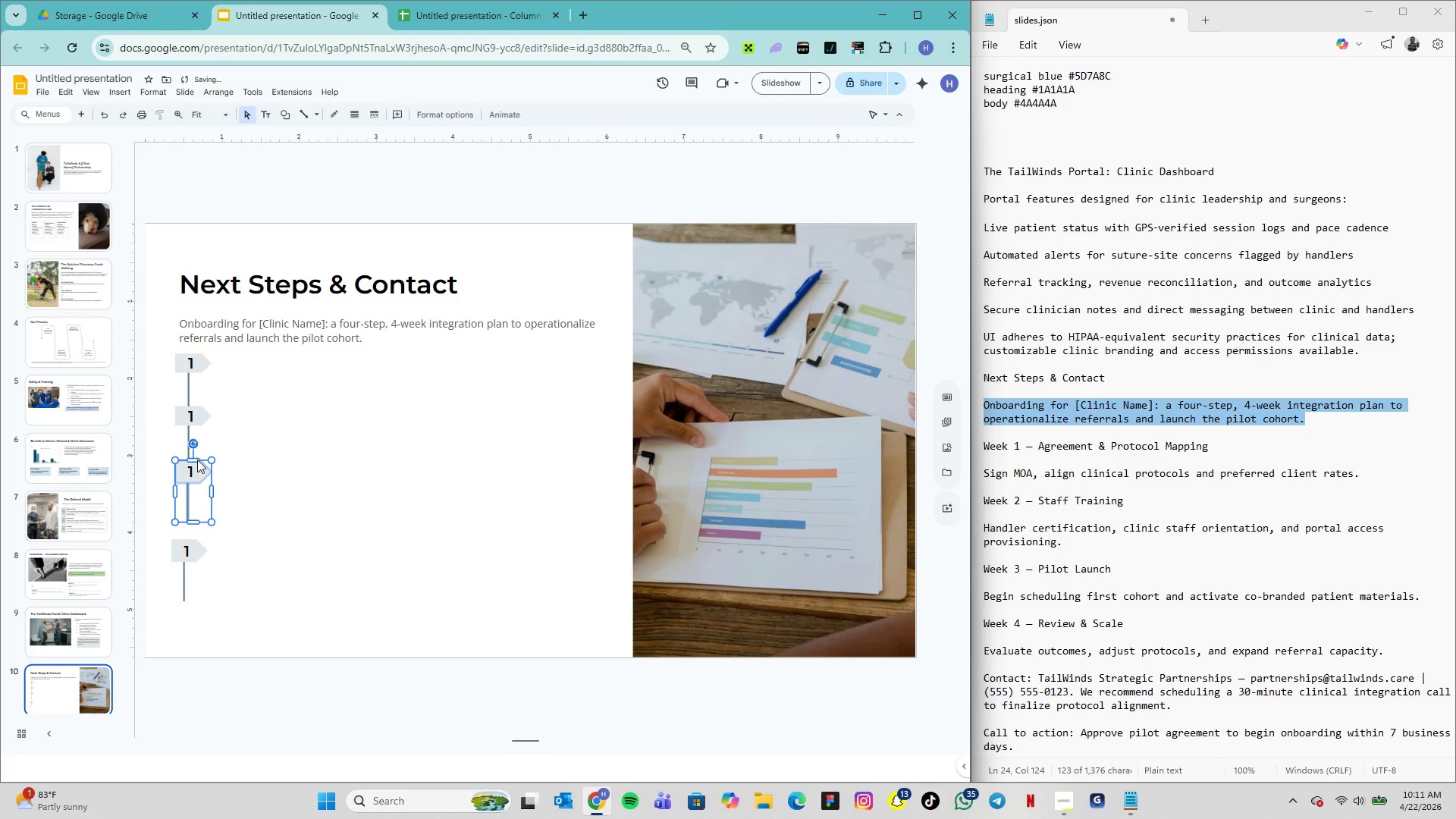 
key(ArrowDown)
 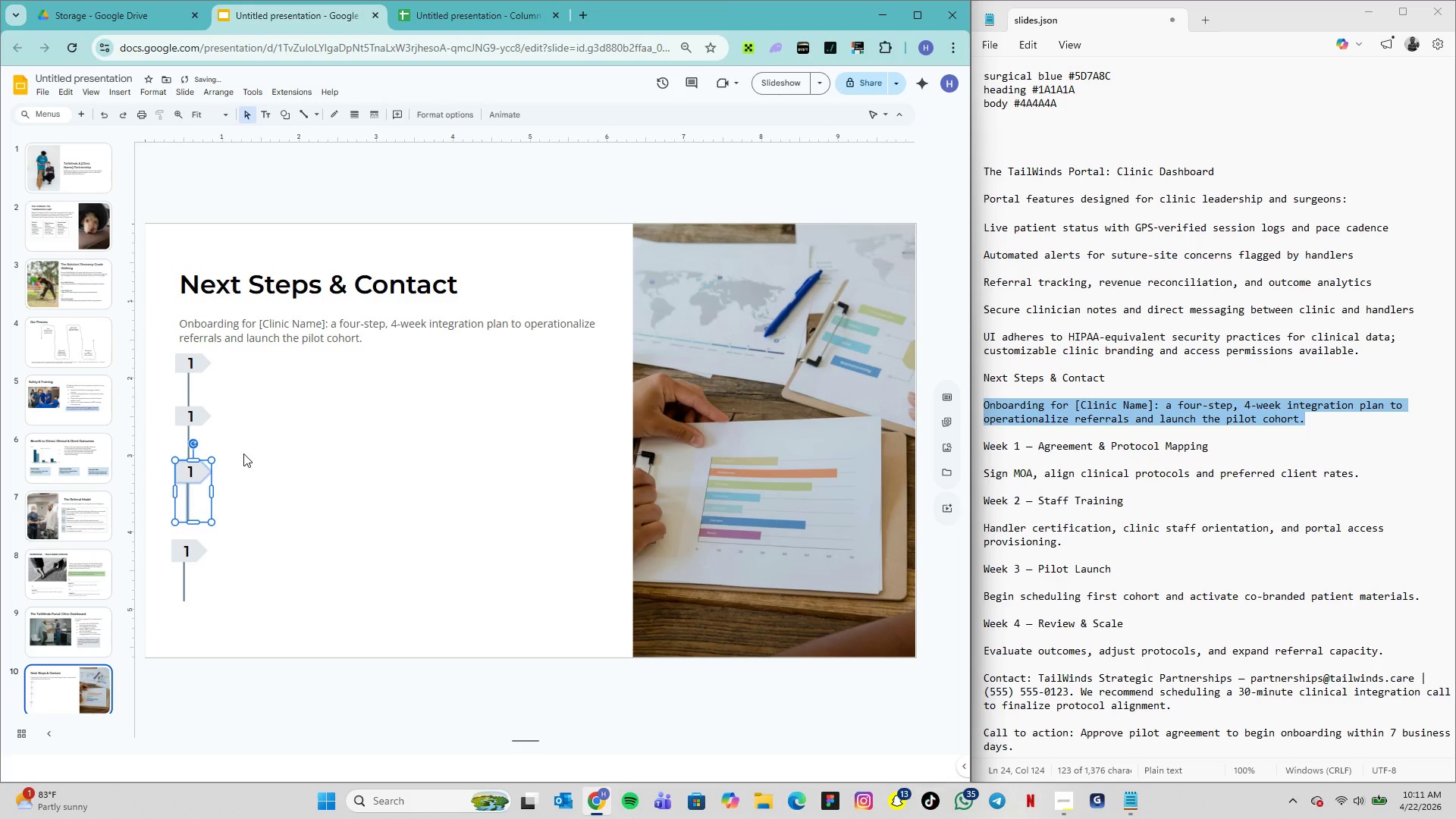 
left_click([243, 453])
 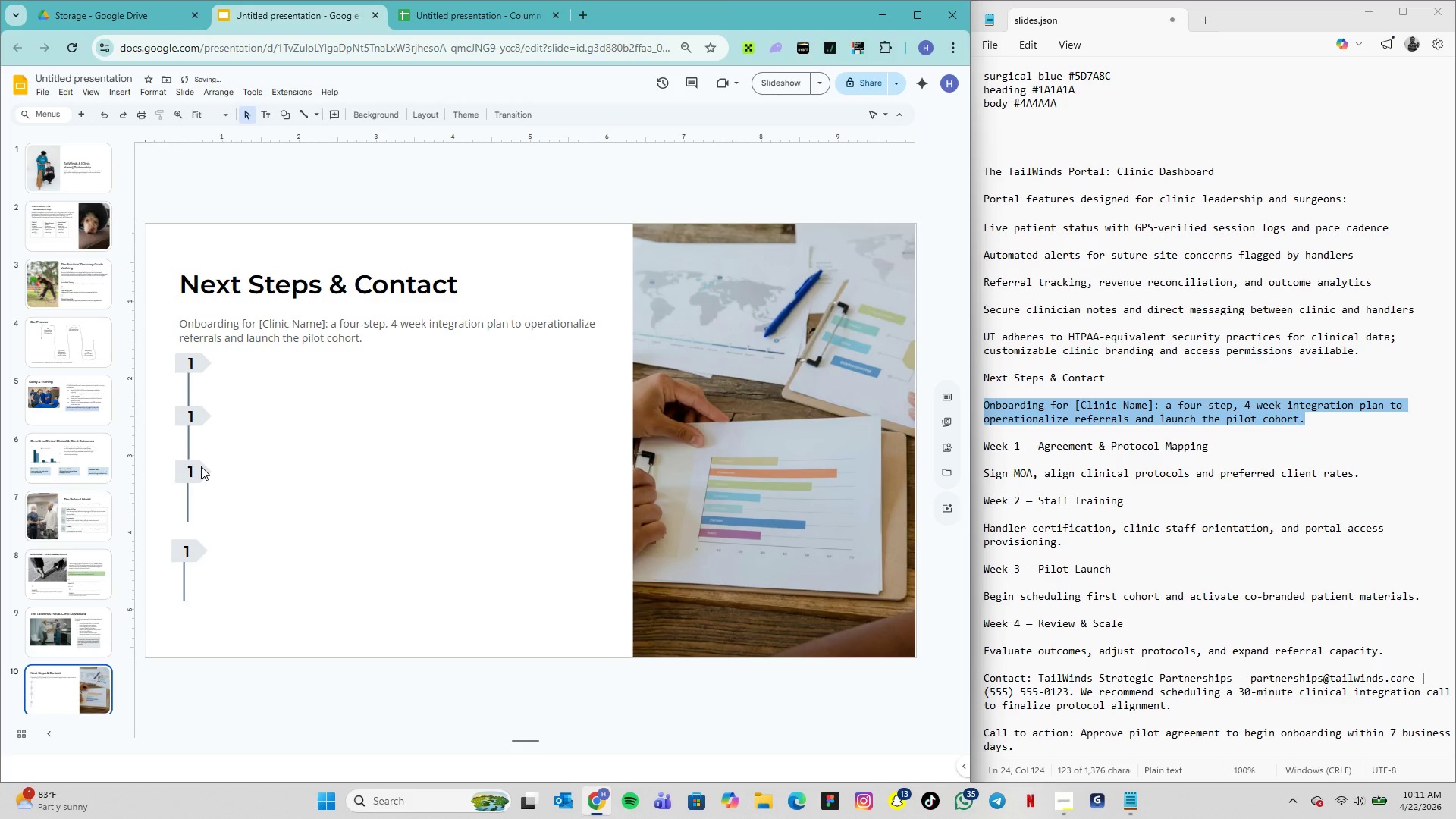 
left_click([201, 466])
 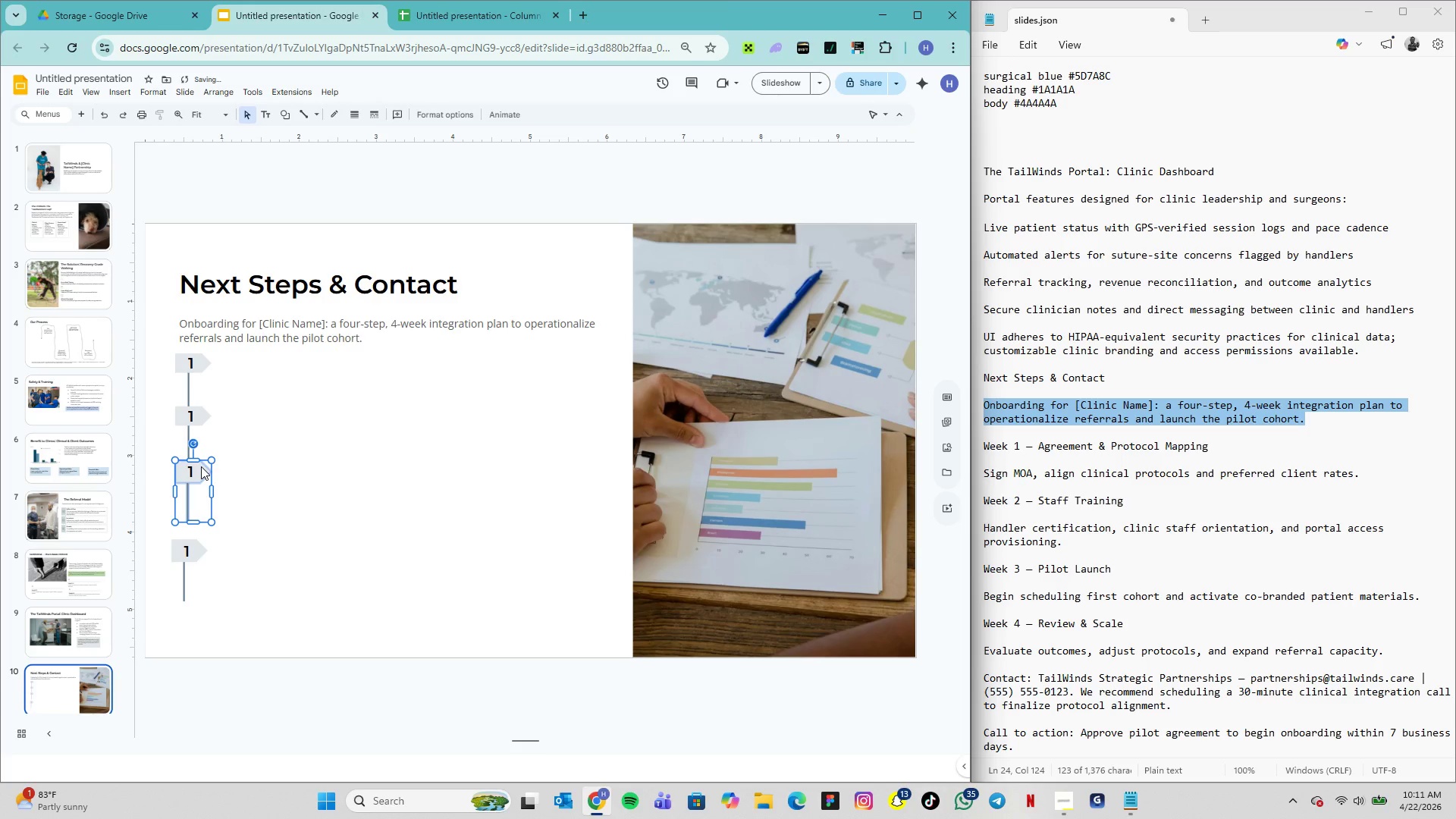 
key(ArrowUp)
 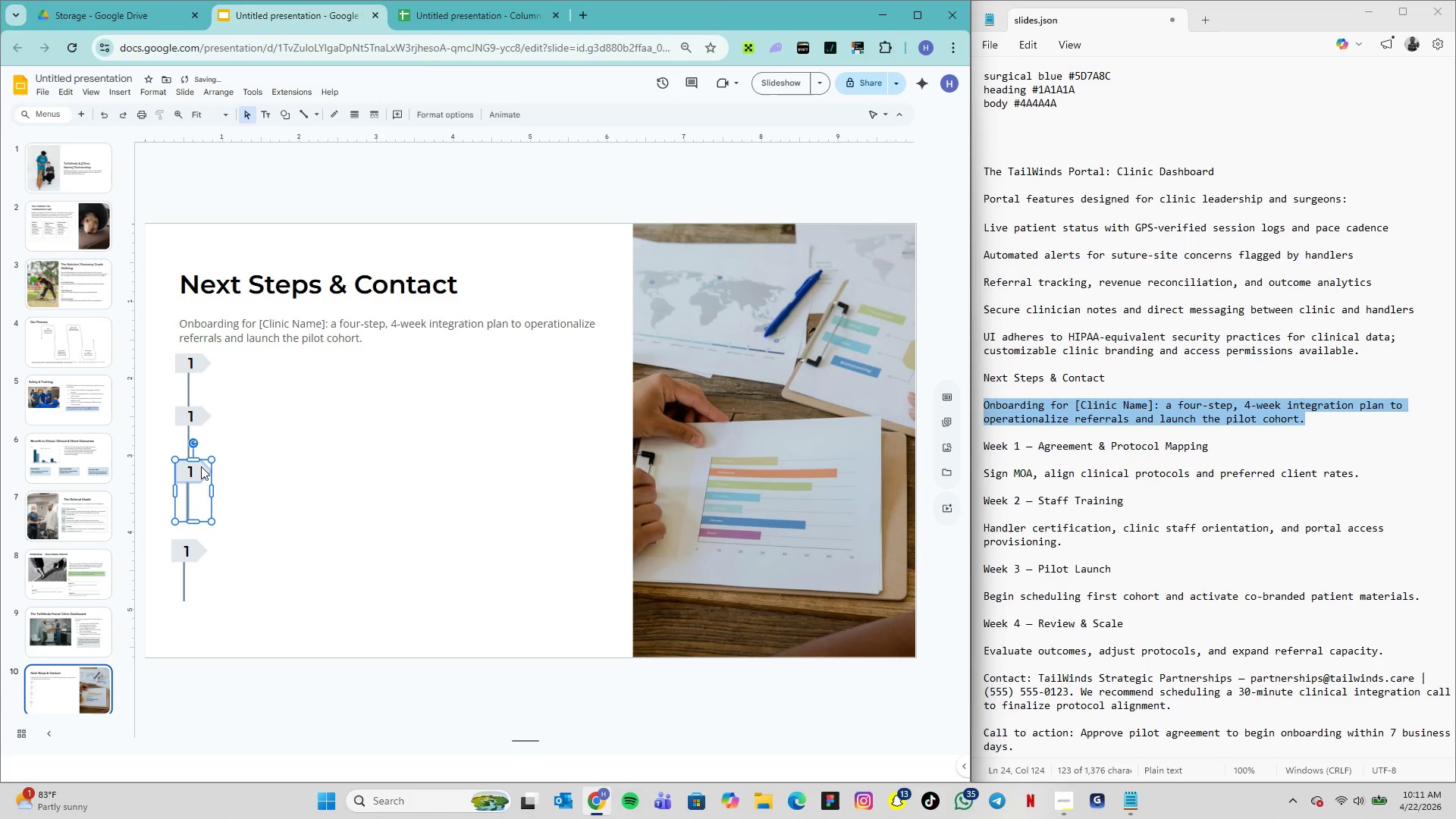 
key(ArrowUp)
 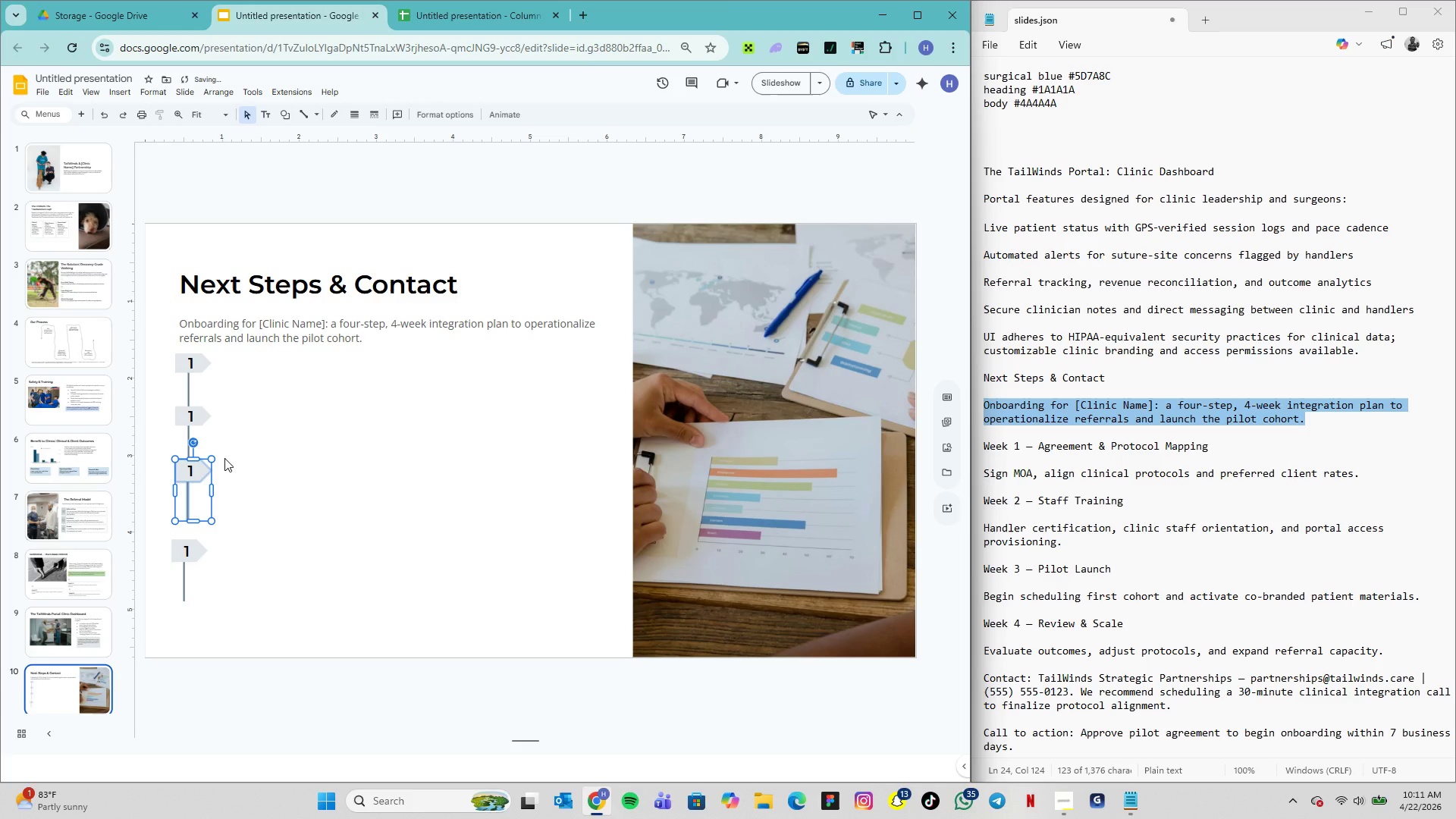 
key(ArrowDown)
 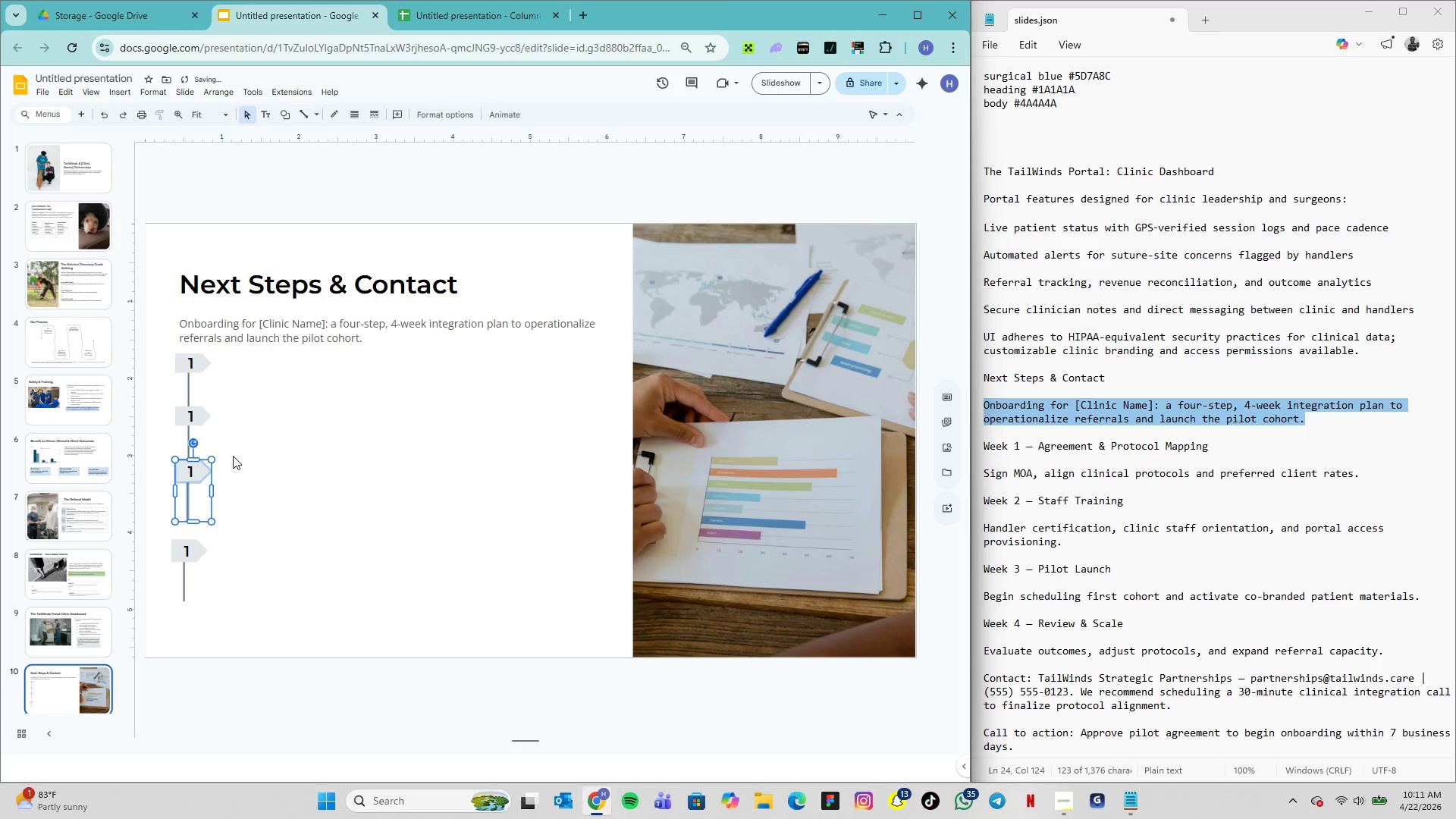 
left_click([234, 456])
 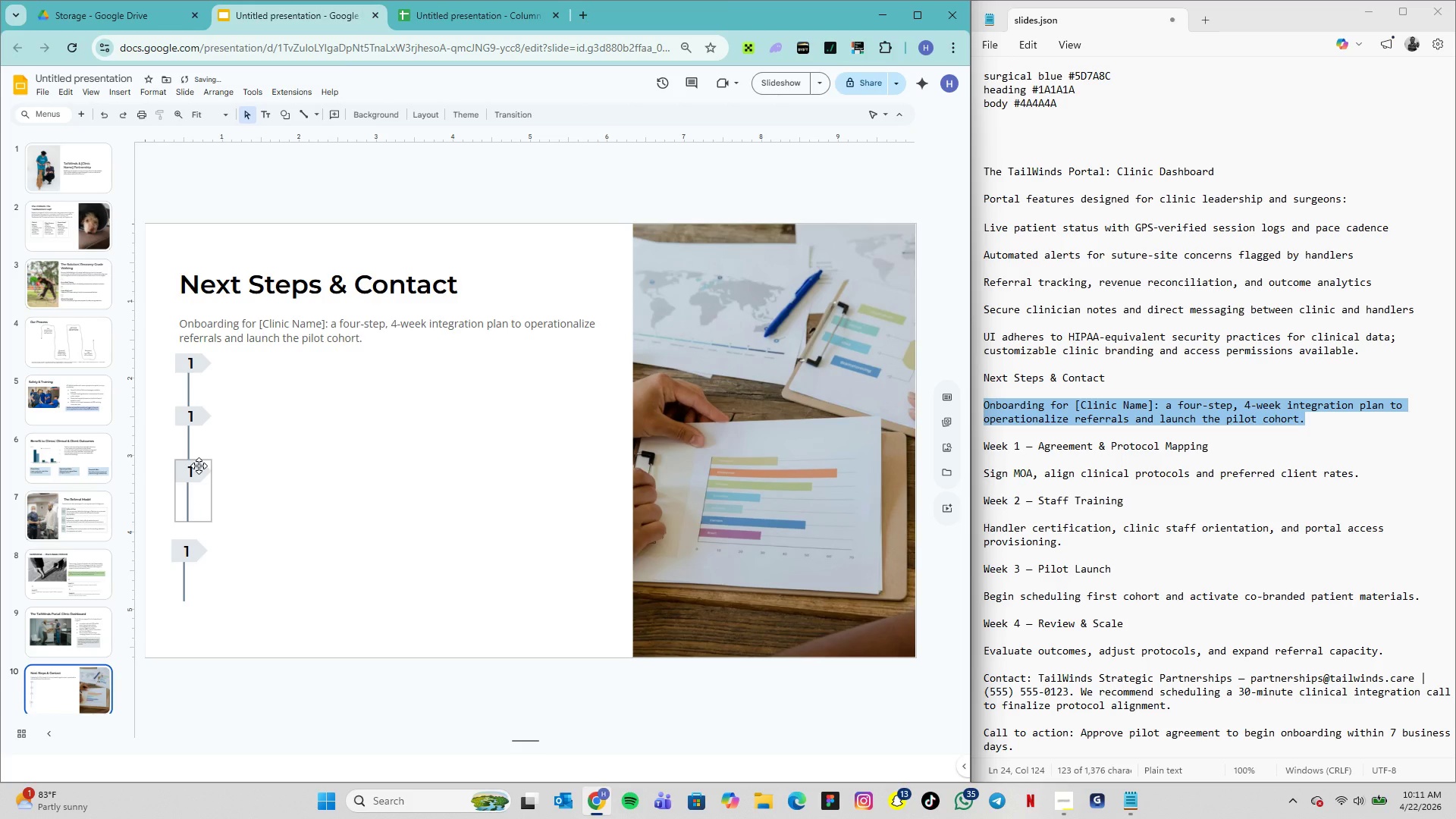 
left_click([199, 466])
 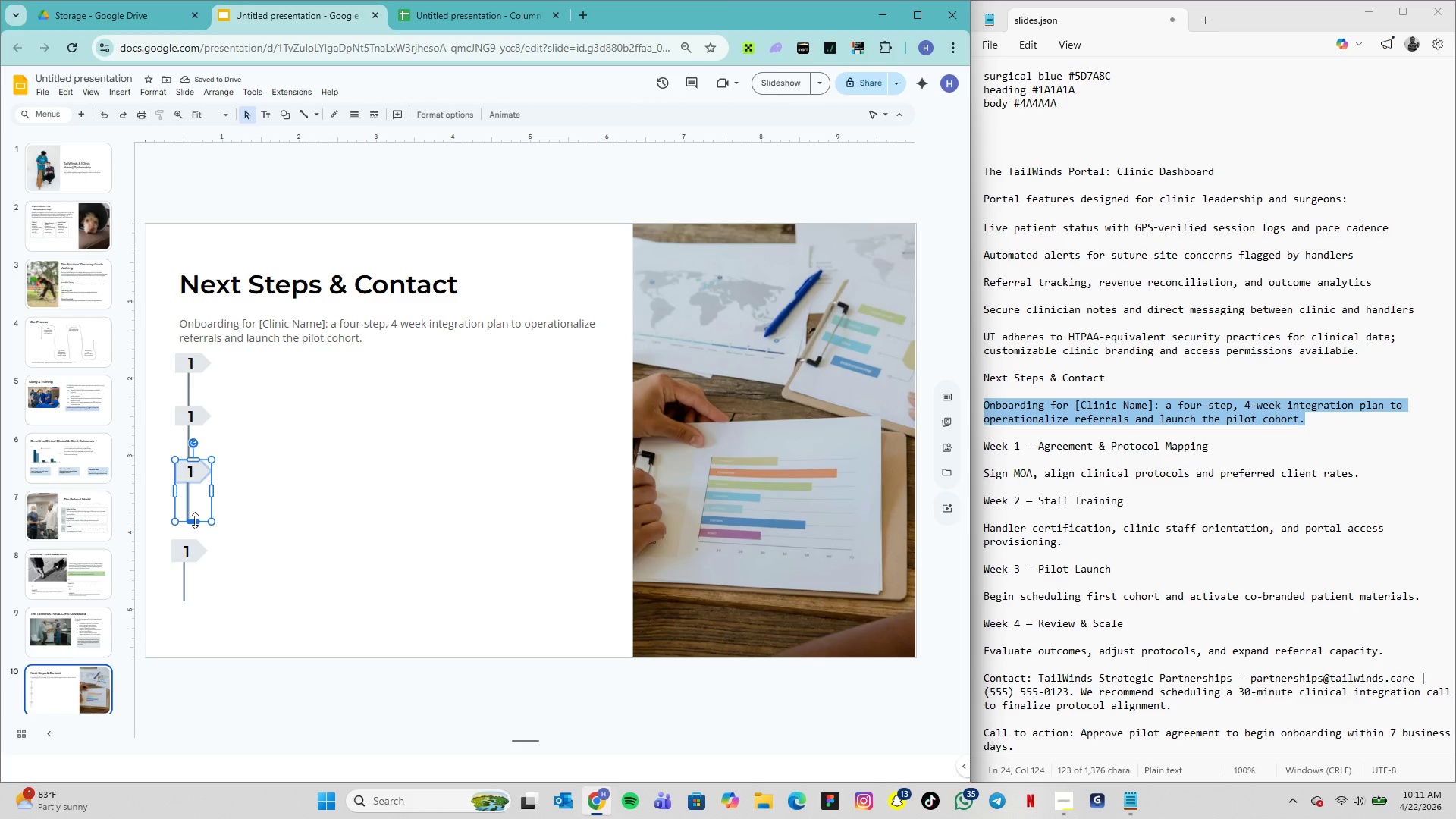 
left_click_drag(start_coordinate=[195, 520], to_coordinate=[197, 511])
 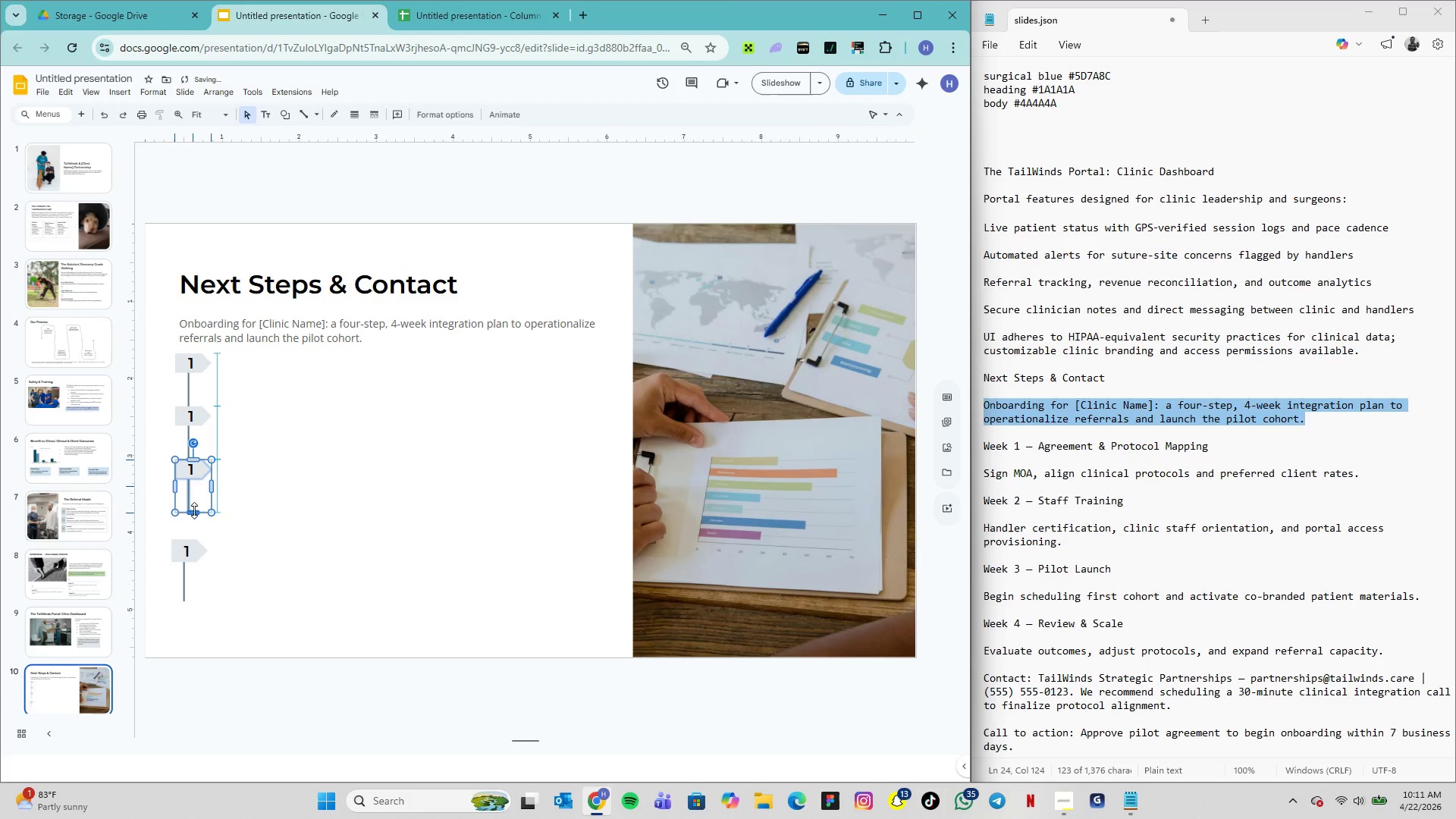 
left_click([194, 510])
 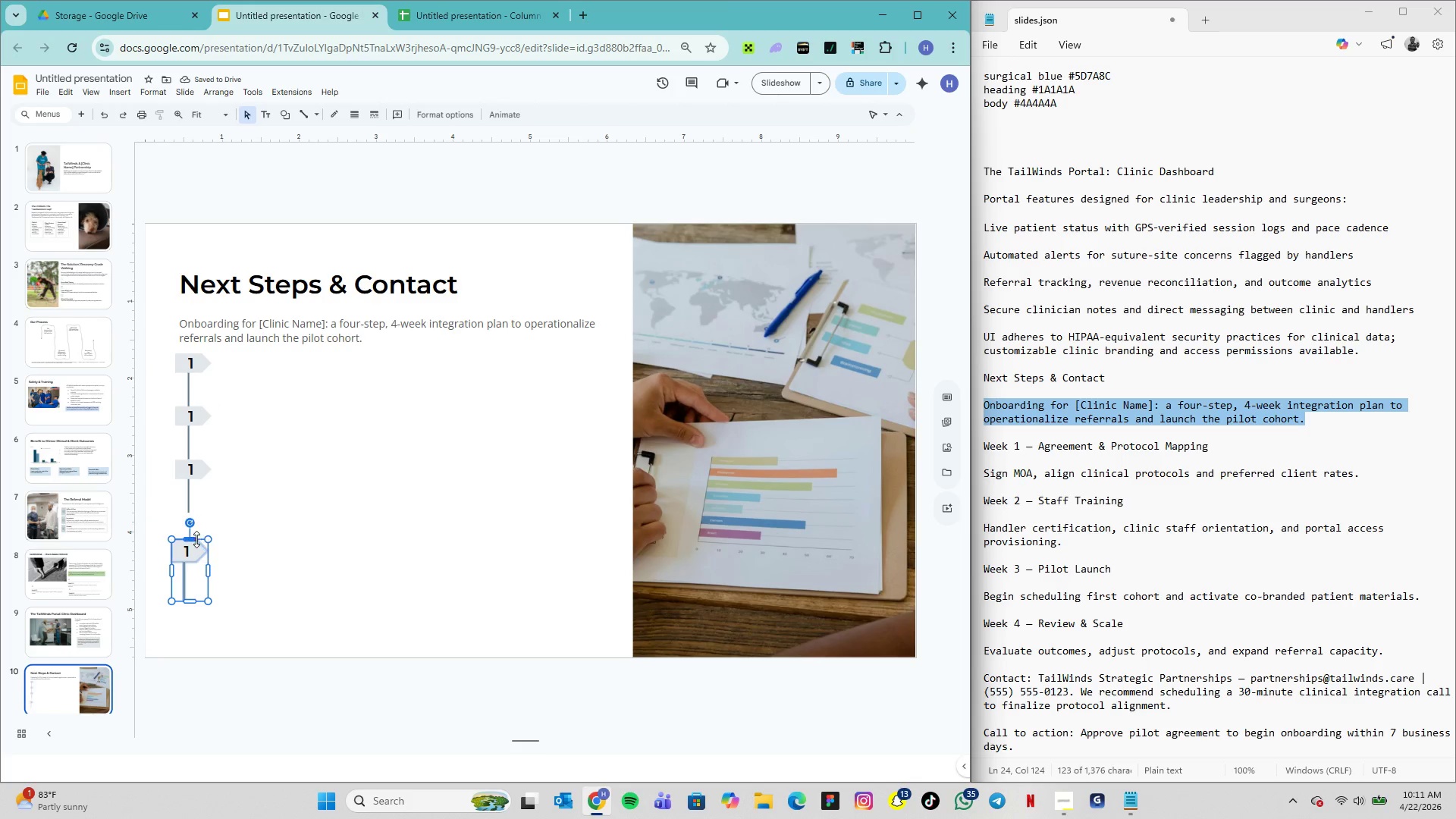 
wait(5.88)
 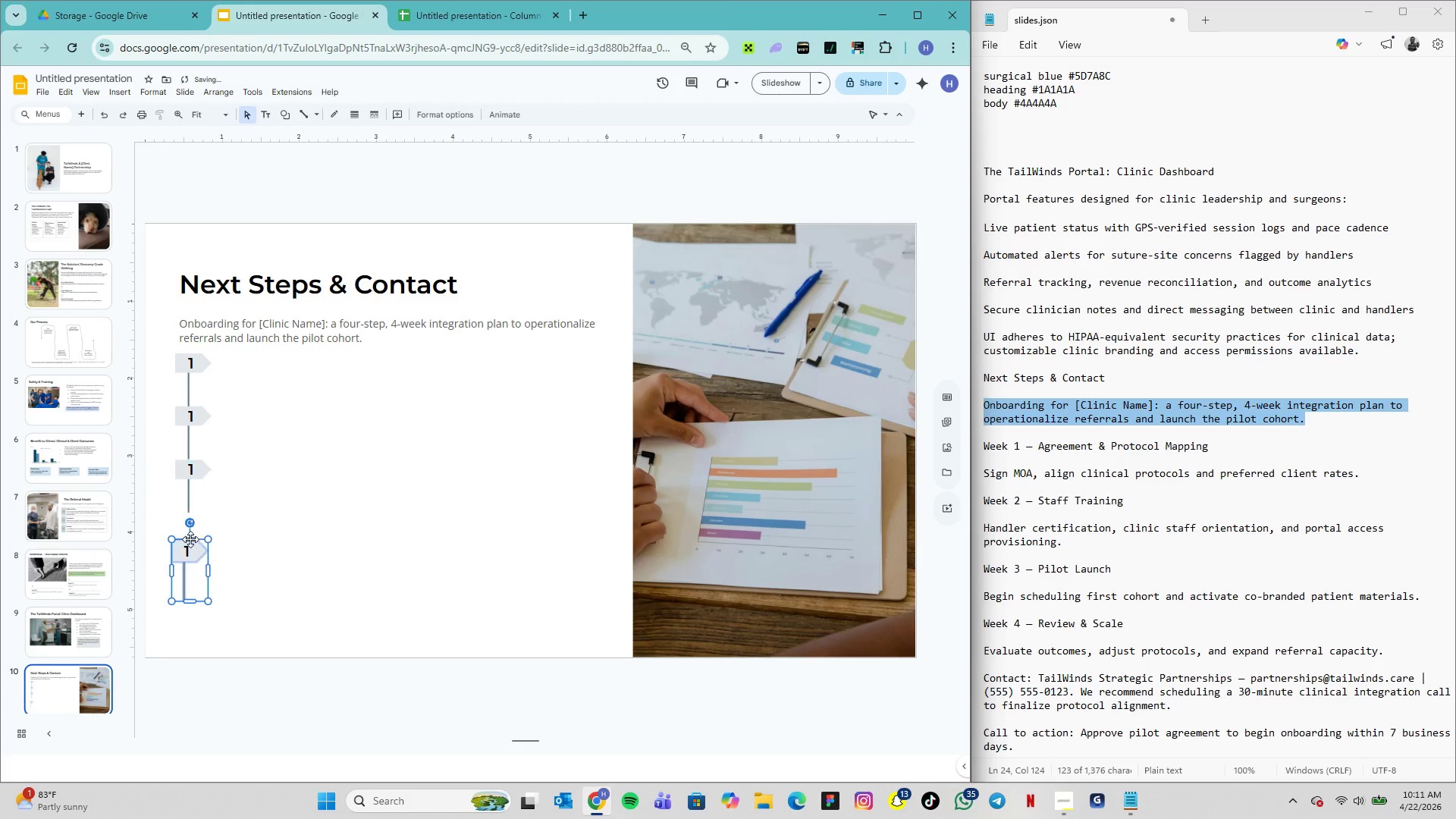 
left_click_drag(start_coordinate=[196, 542], to_coordinate=[194, 516])
 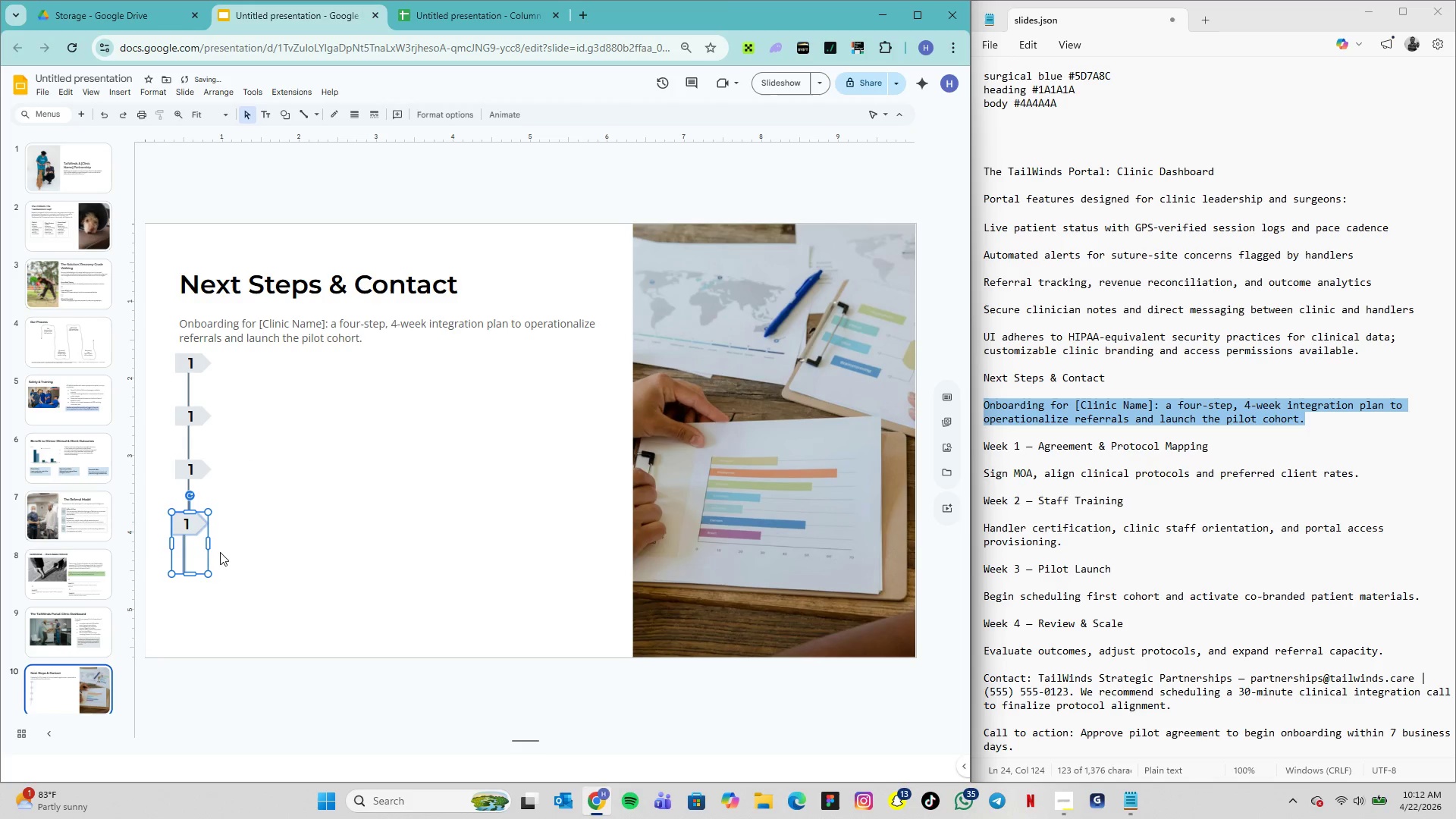 
left_click([241, 558])
 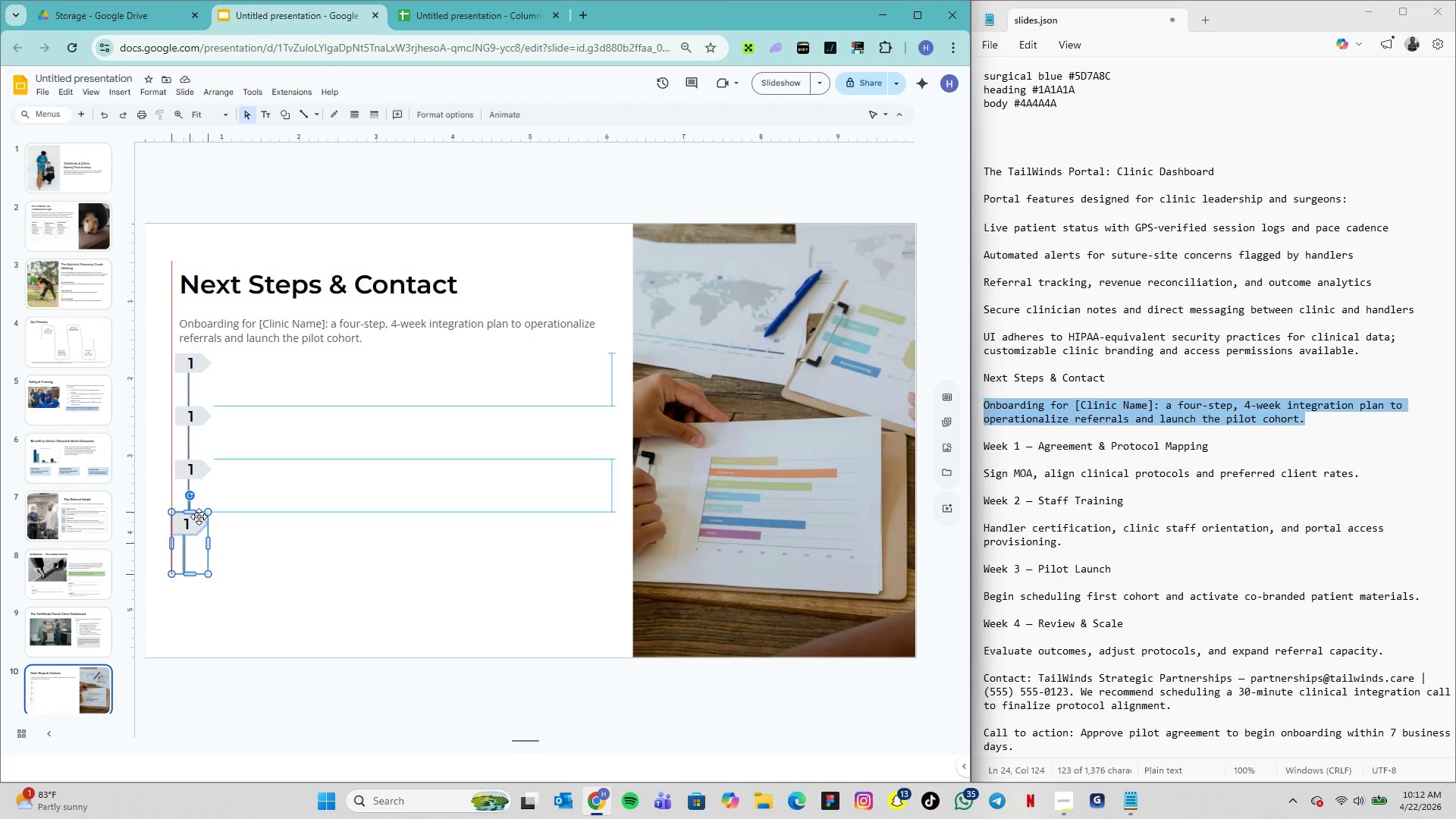 
wait(15.38)
 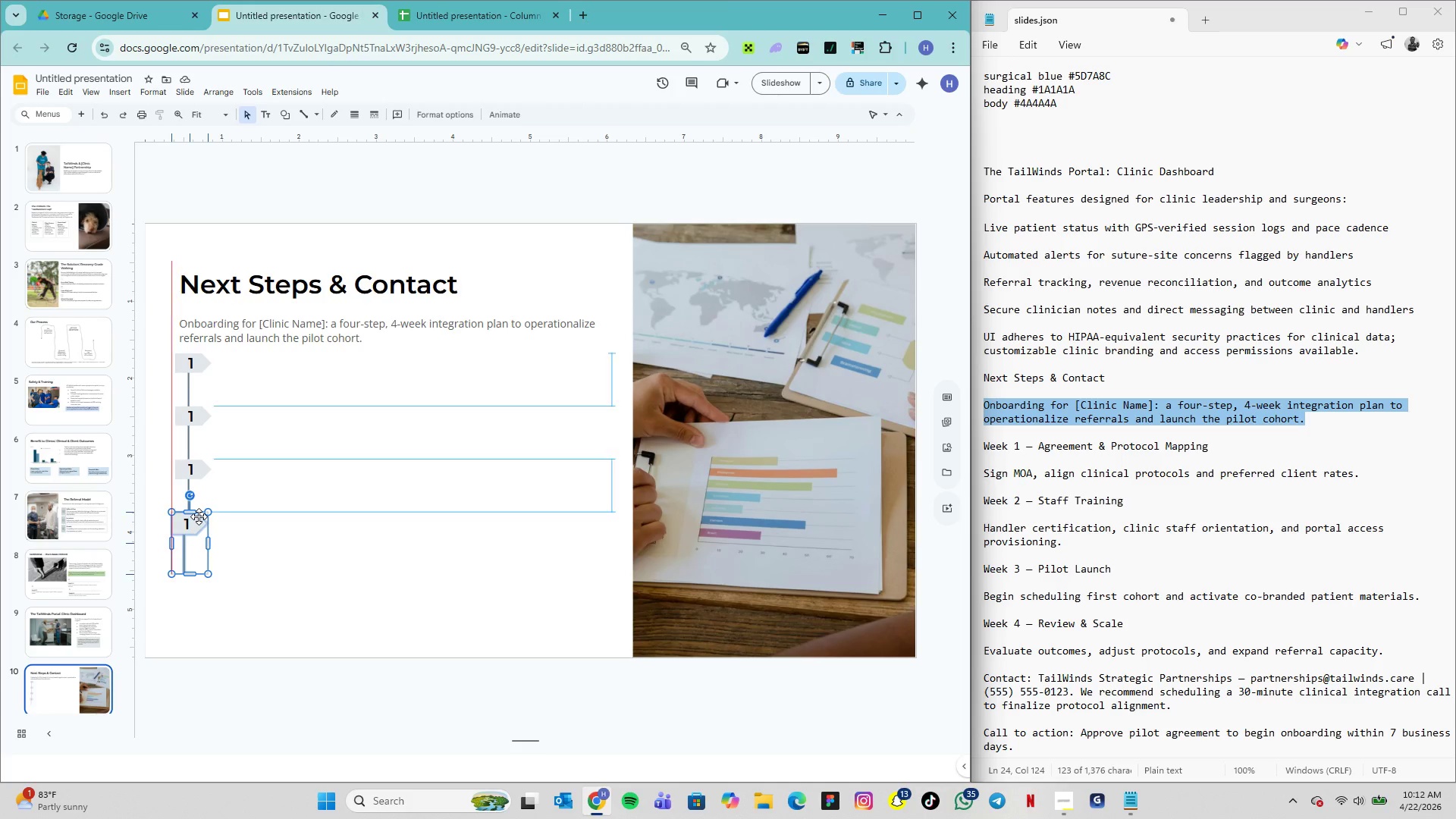 
left_click_drag(start_coordinate=[198, 515], to_coordinate=[202, 515])
 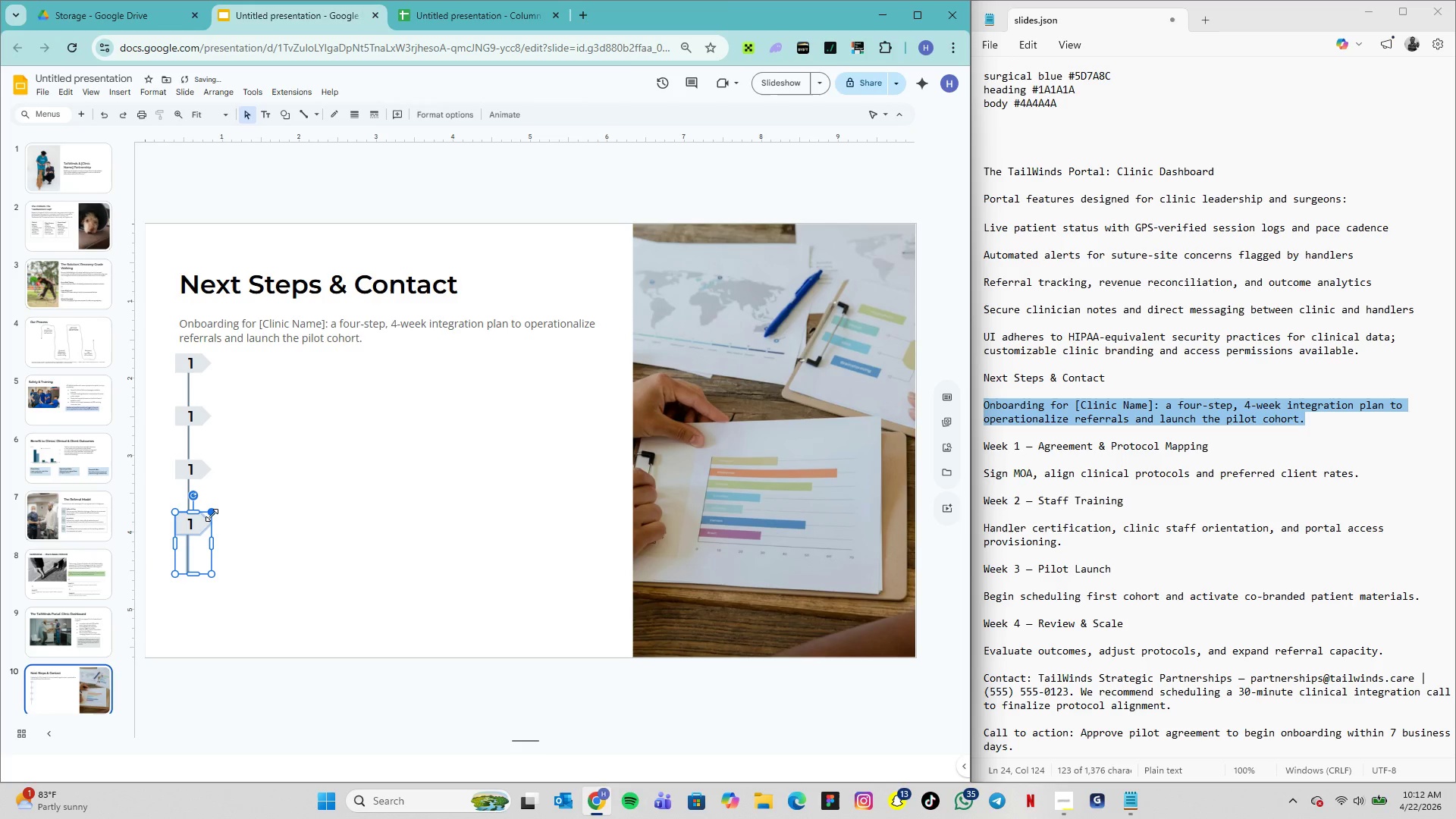 
left_click([212, 515])
 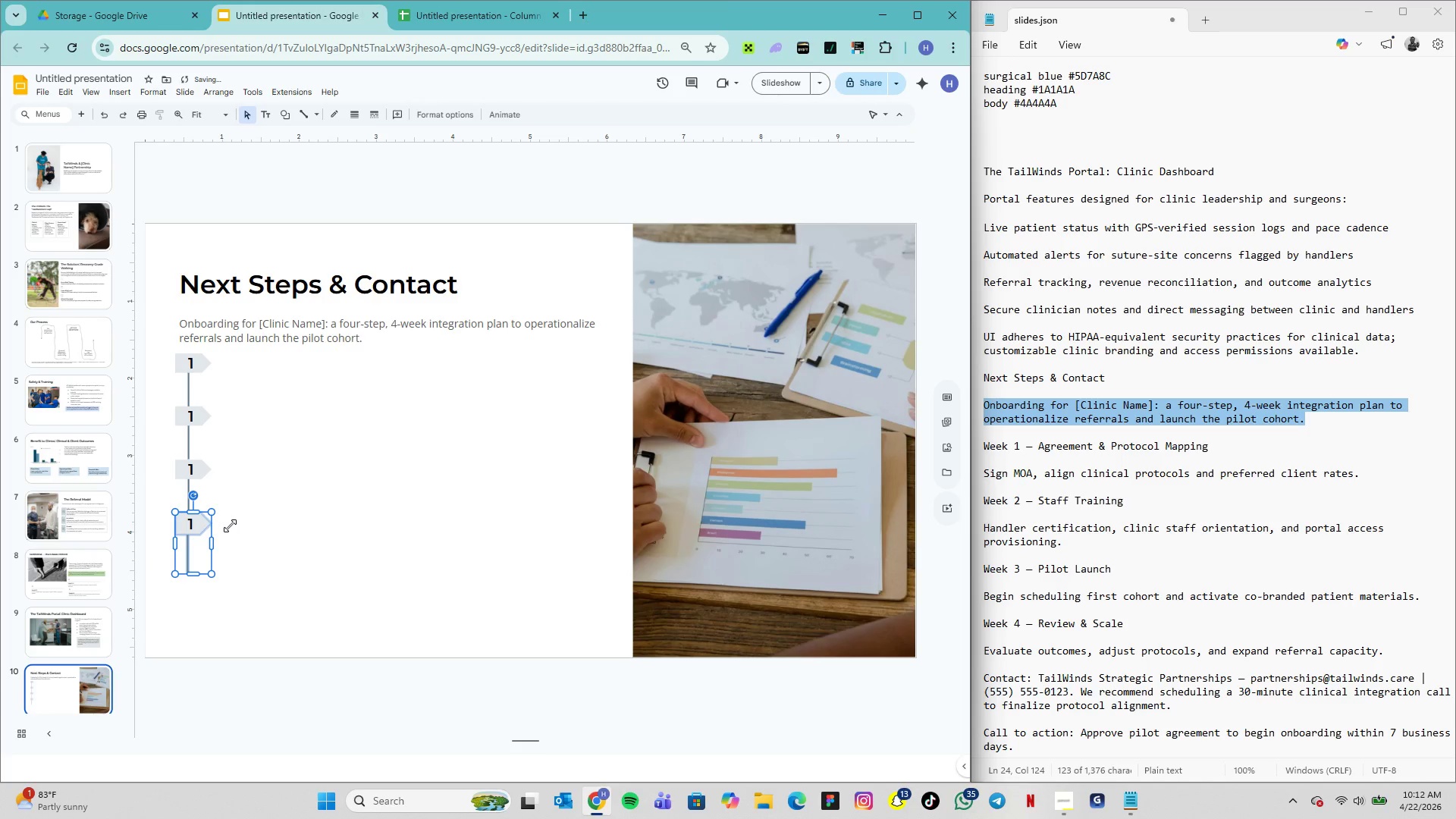 
left_click([231, 526])
 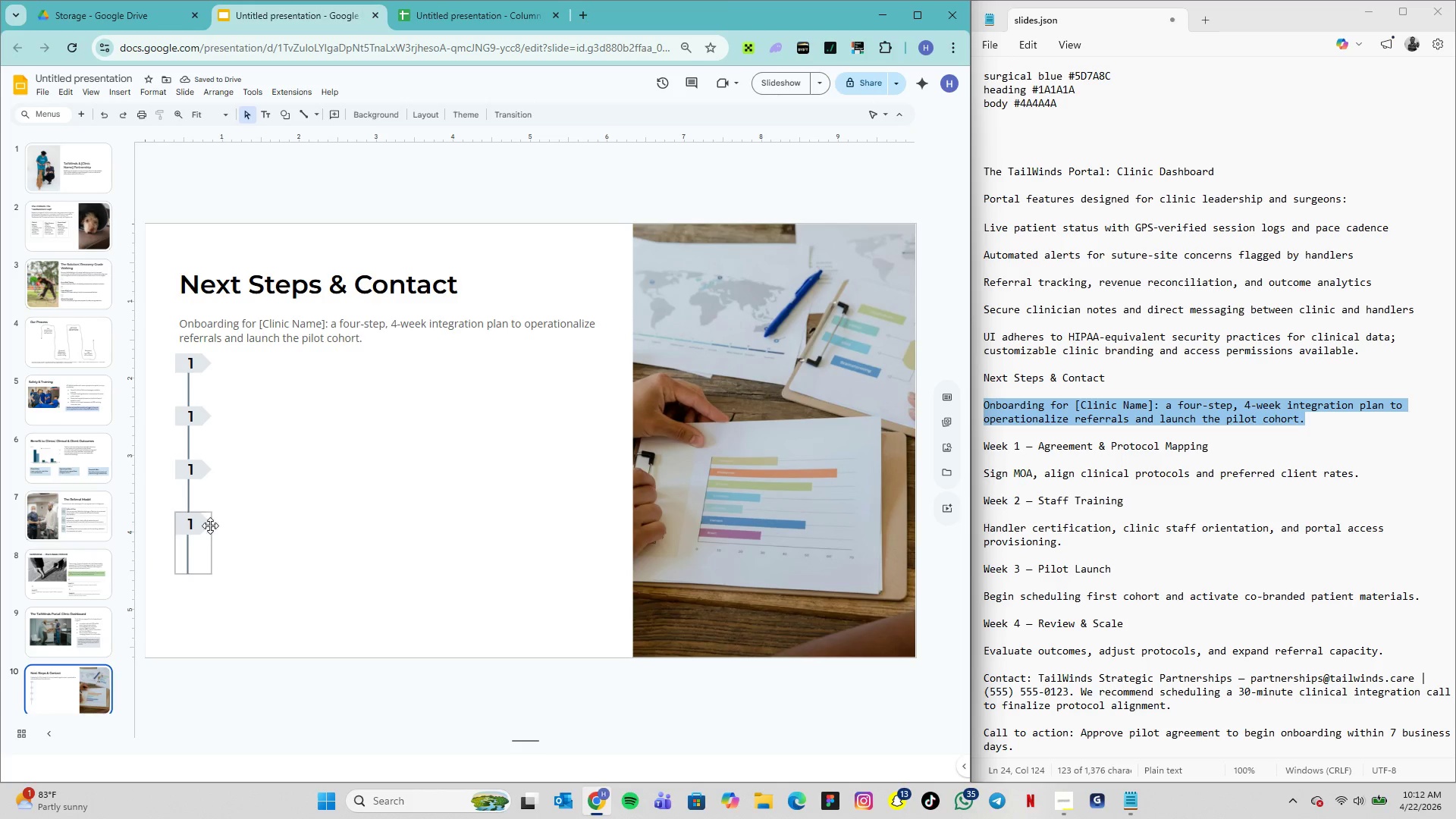 
left_click([199, 522])
 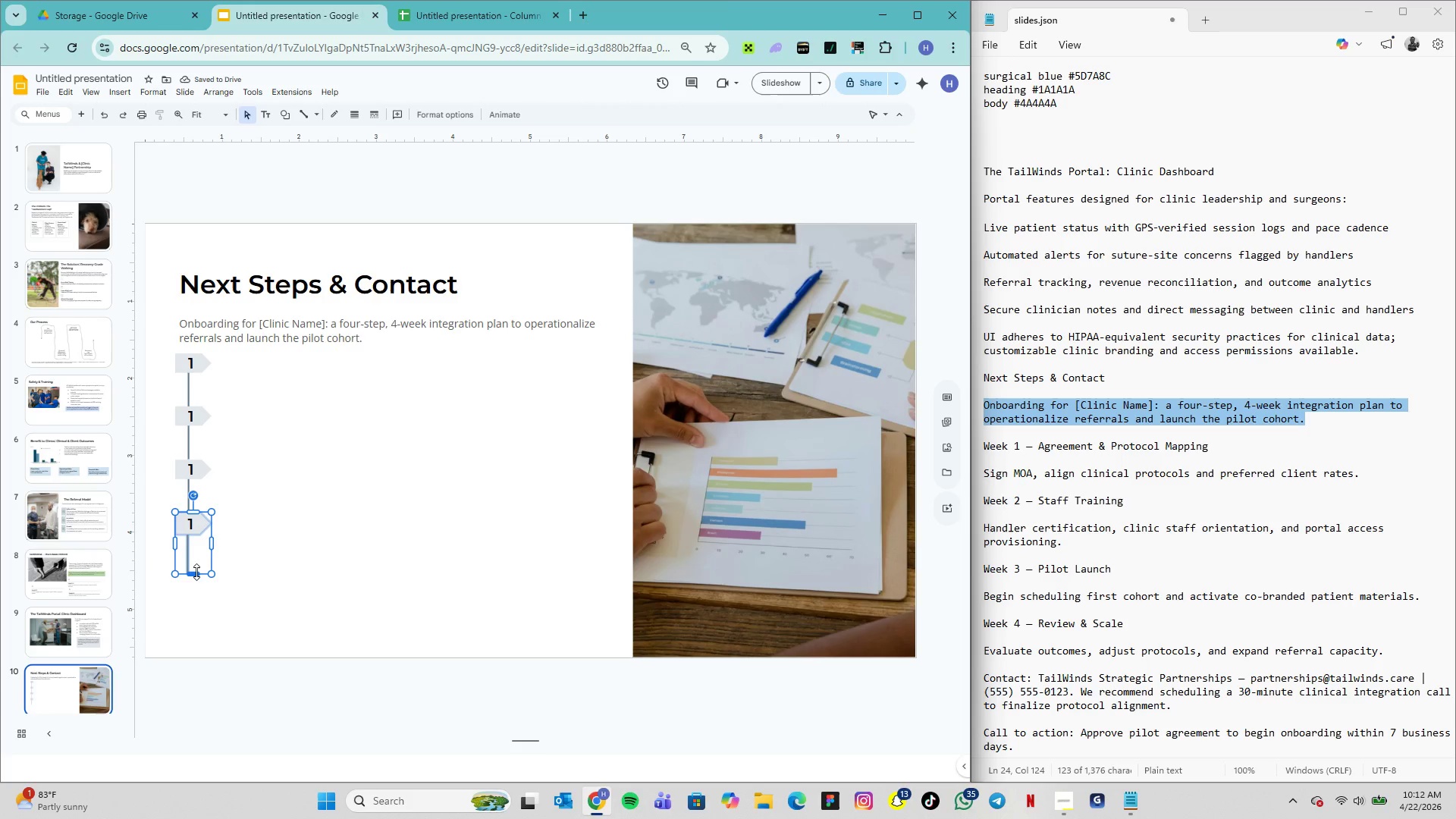 
left_click_drag(start_coordinate=[196, 573], to_coordinate=[198, 564])
 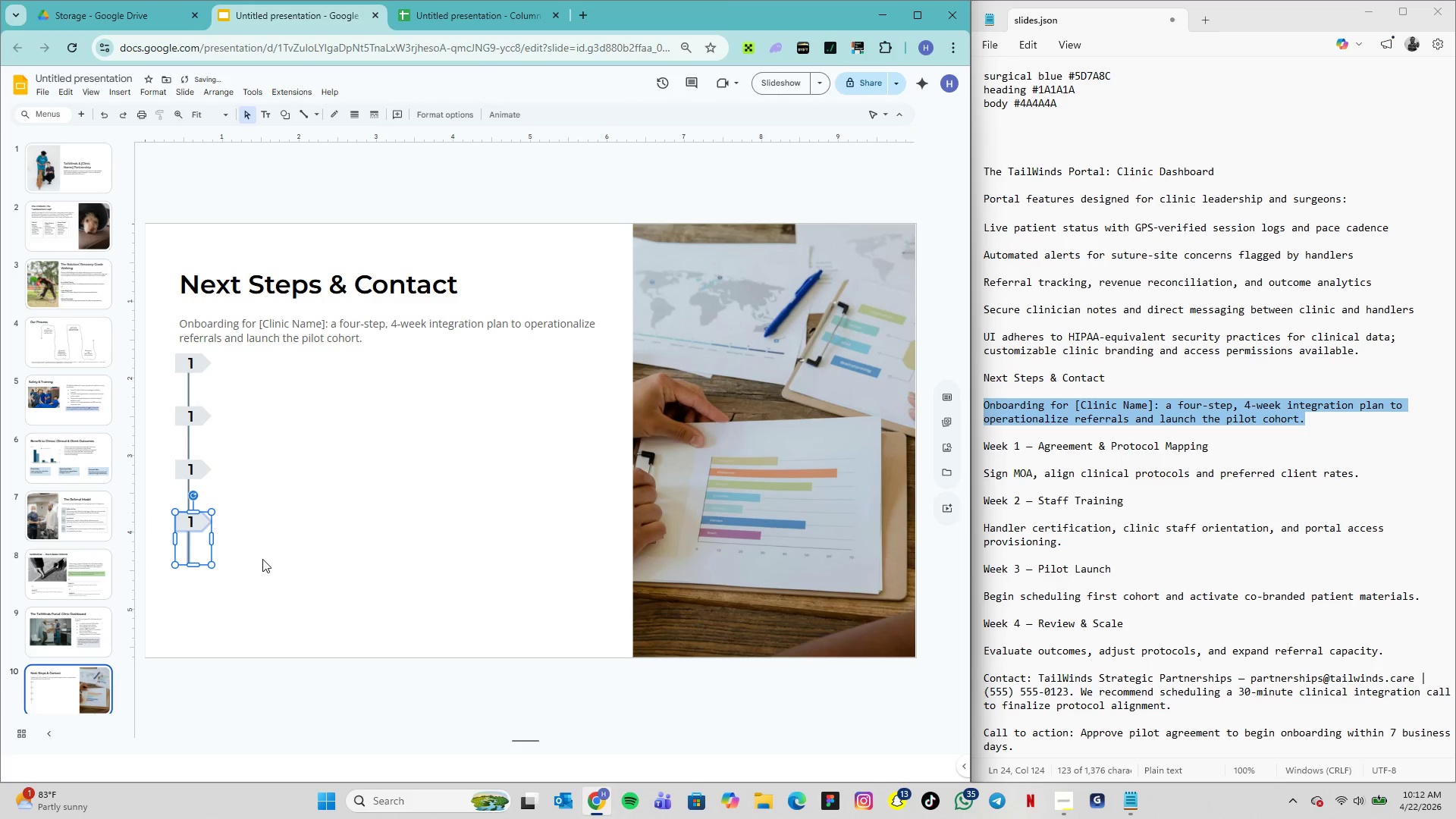 
left_click([264, 559])
 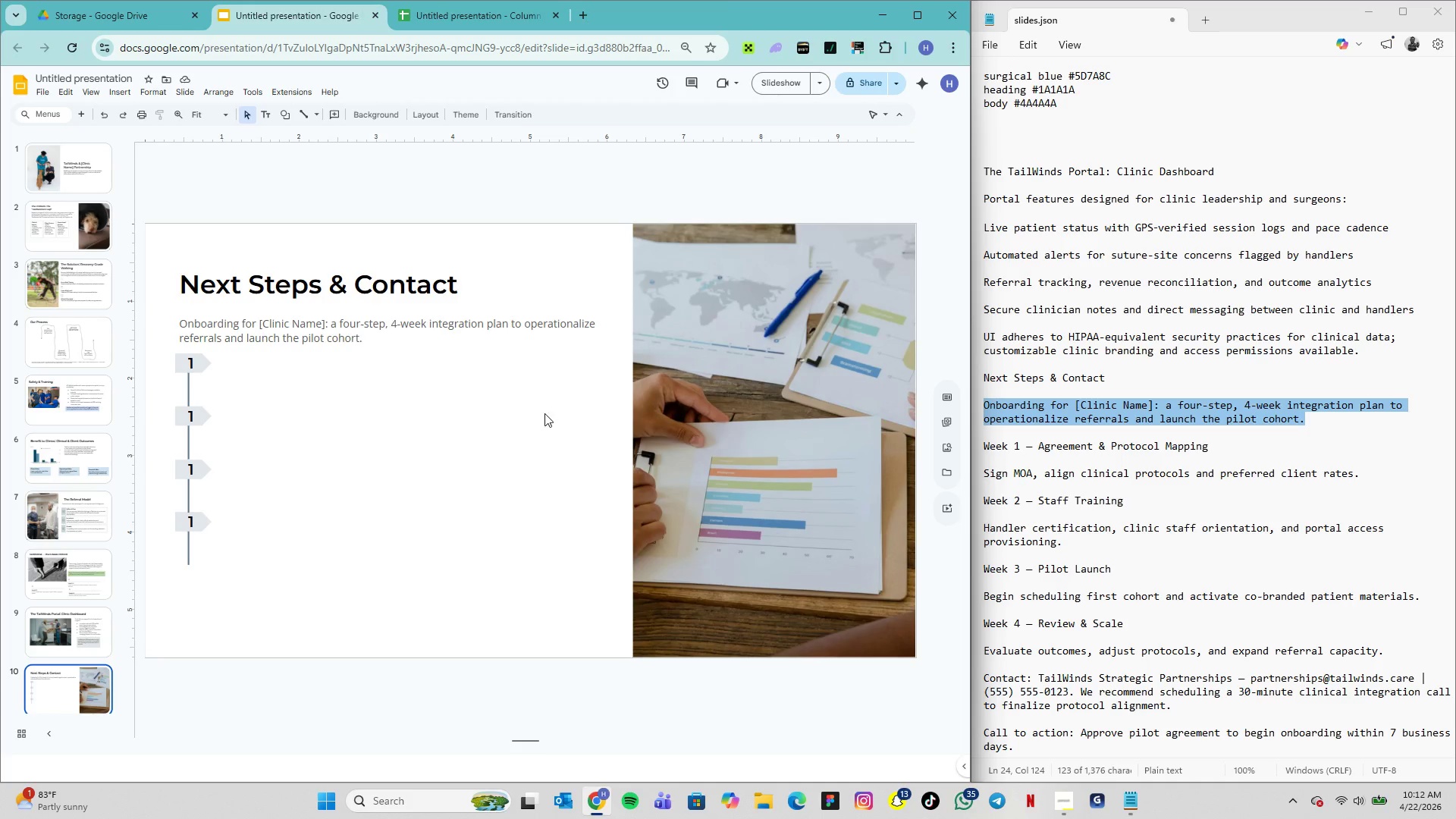 
wait(6.92)
 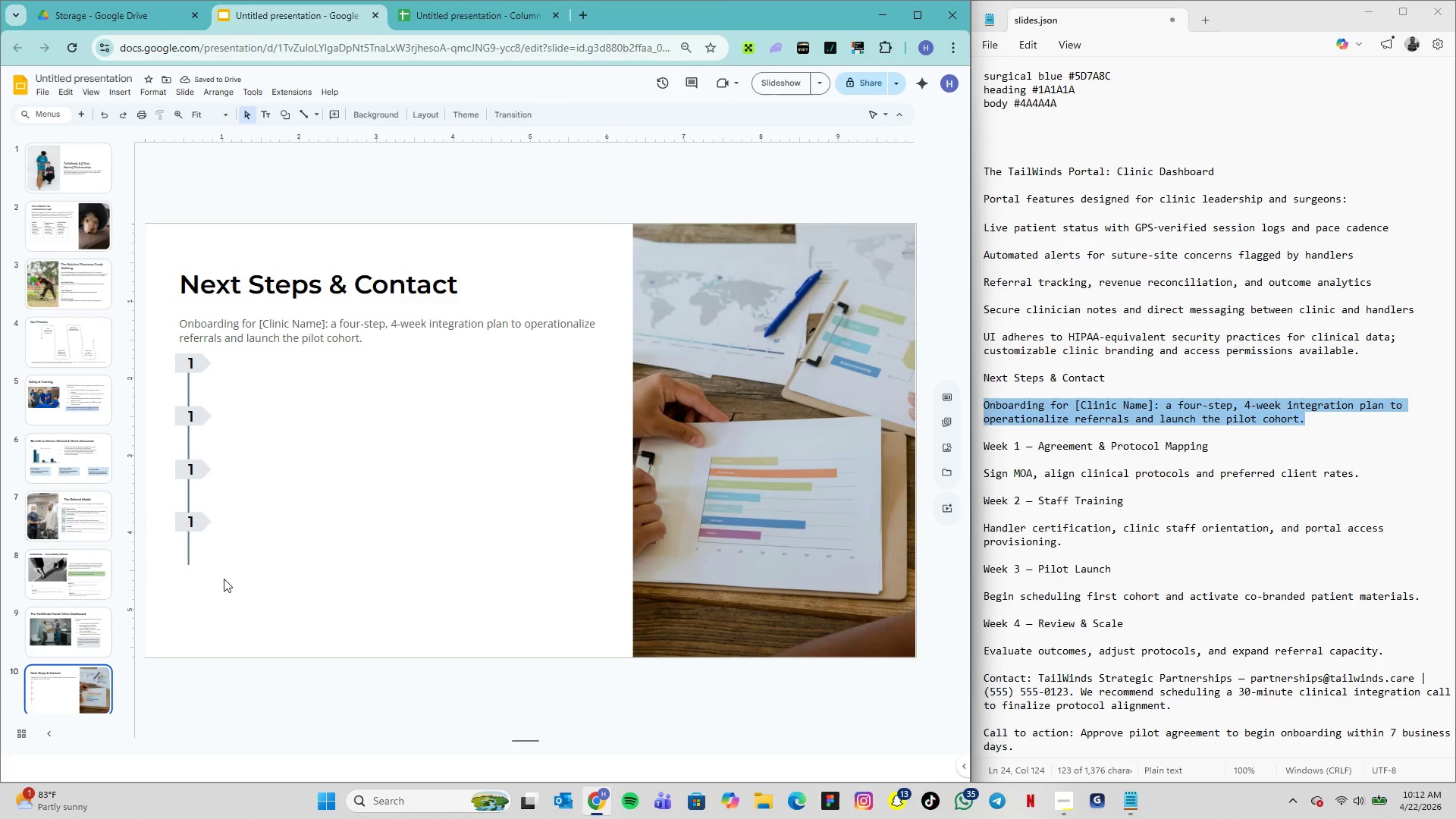 
left_click_drag(start_coordinate=[986, 444], to_coordinate=[1362, 477])
 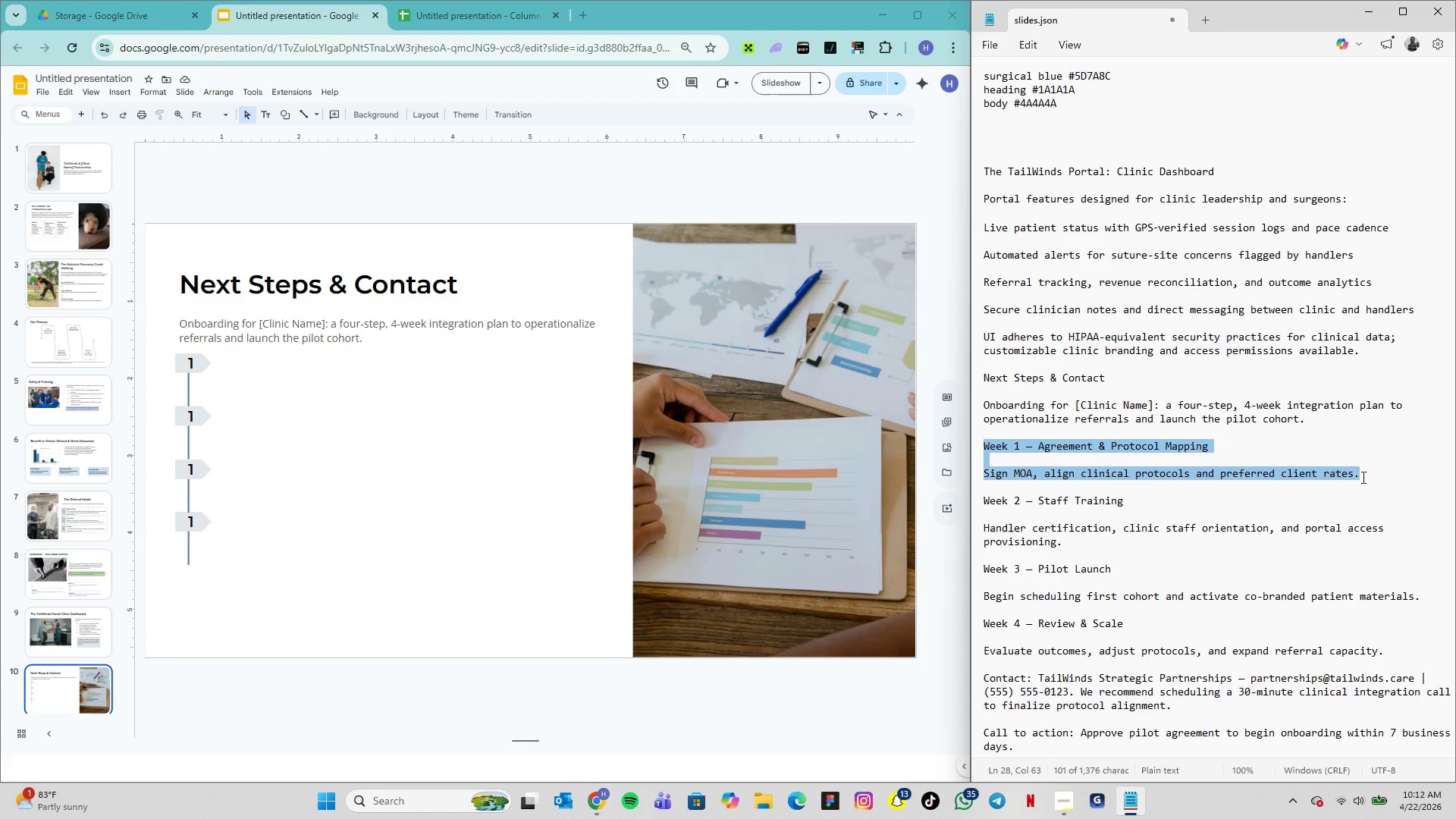 
key(Control+C)
 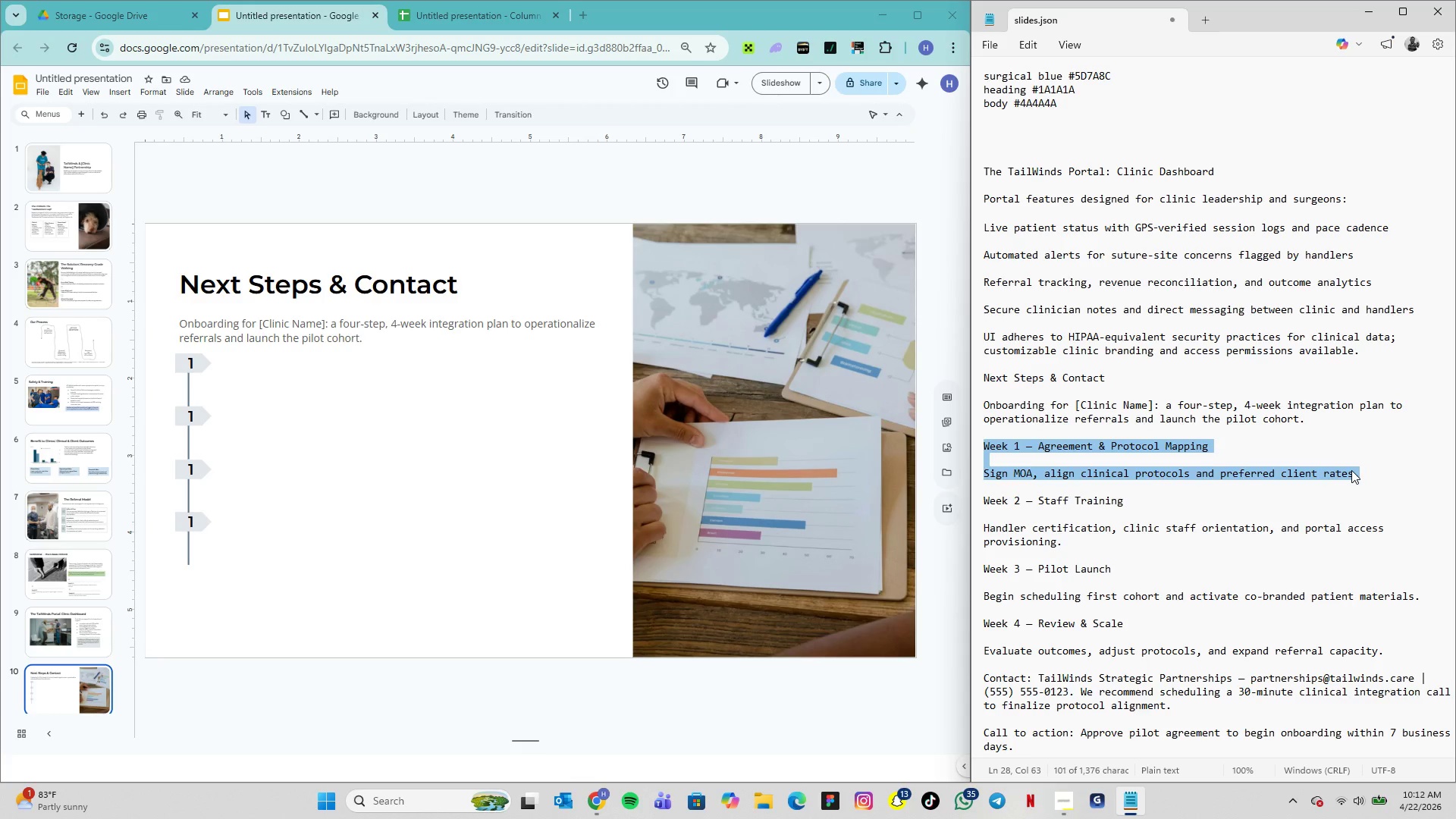 
key(Control+C)
 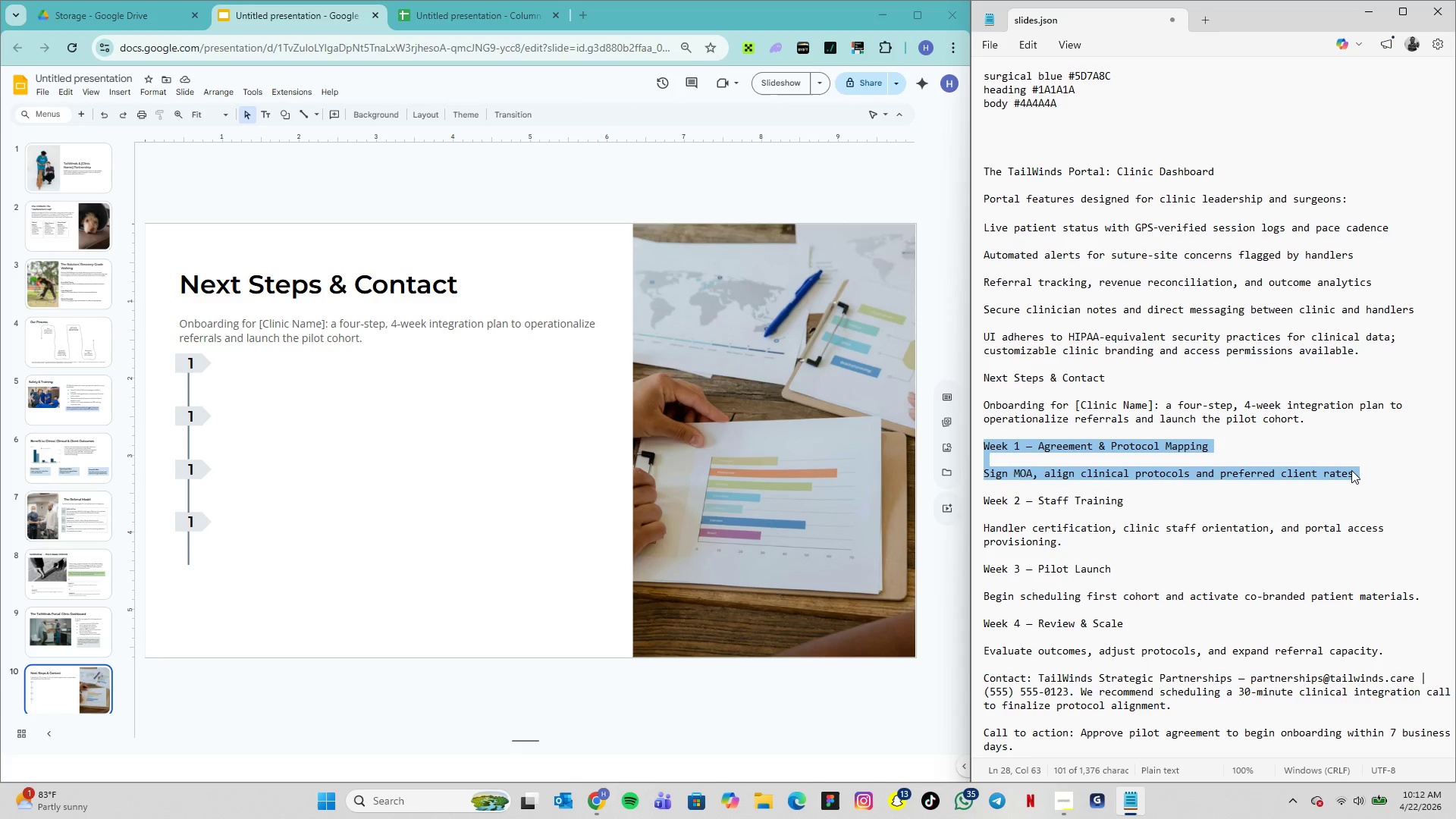 
key(Control+C)
 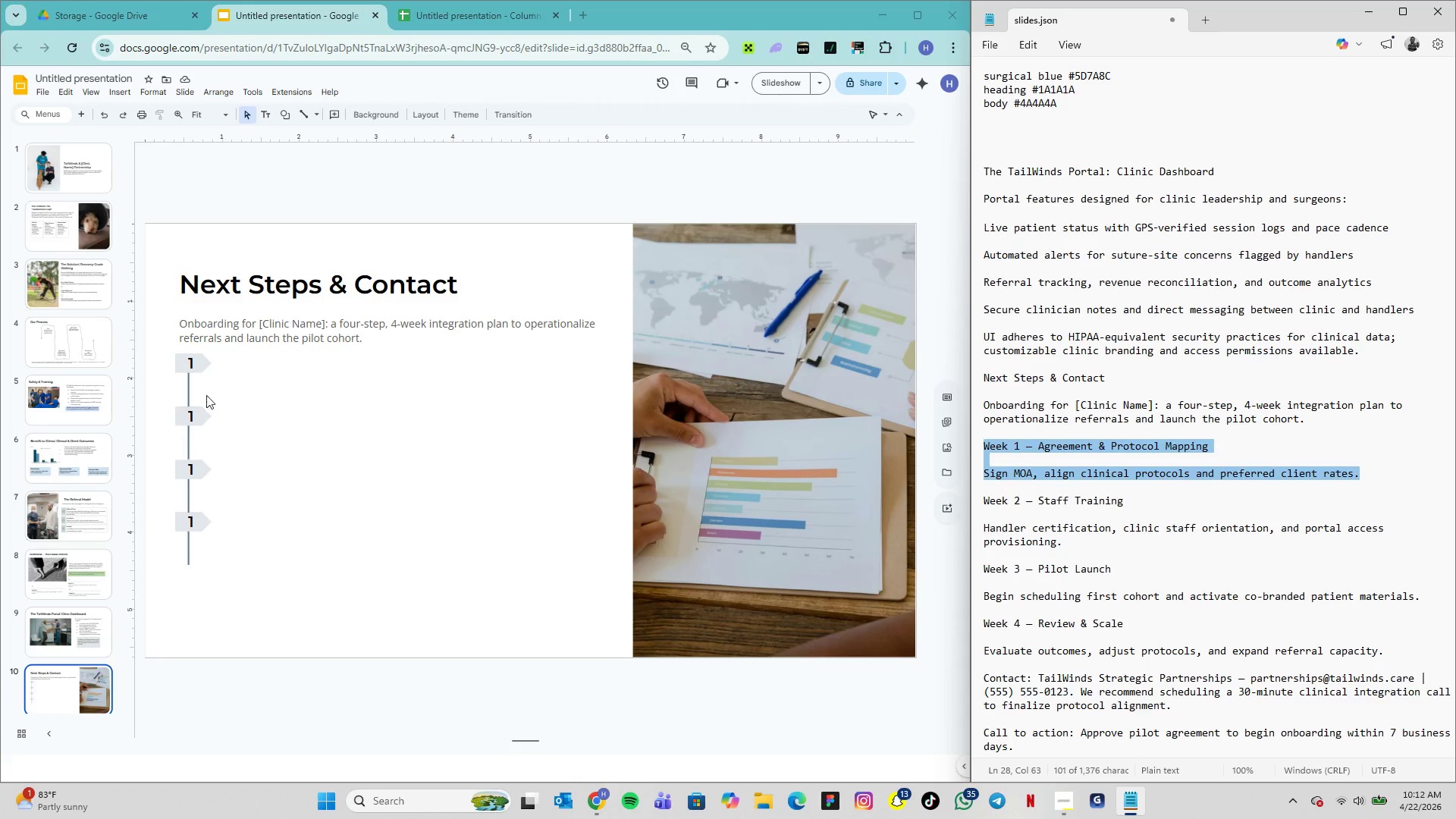 
left_click([219, 364])
 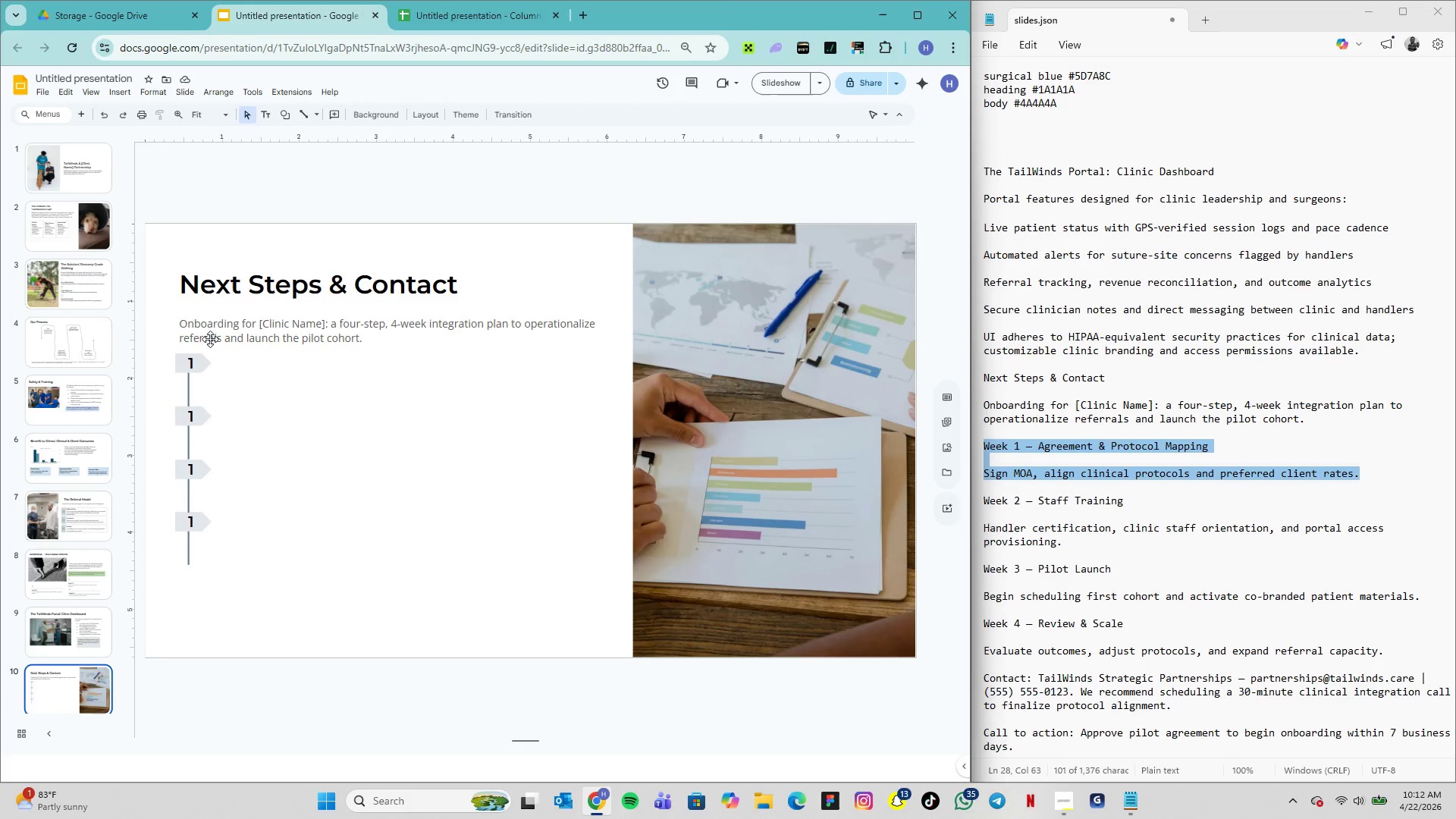 
left_click([271, 123])
 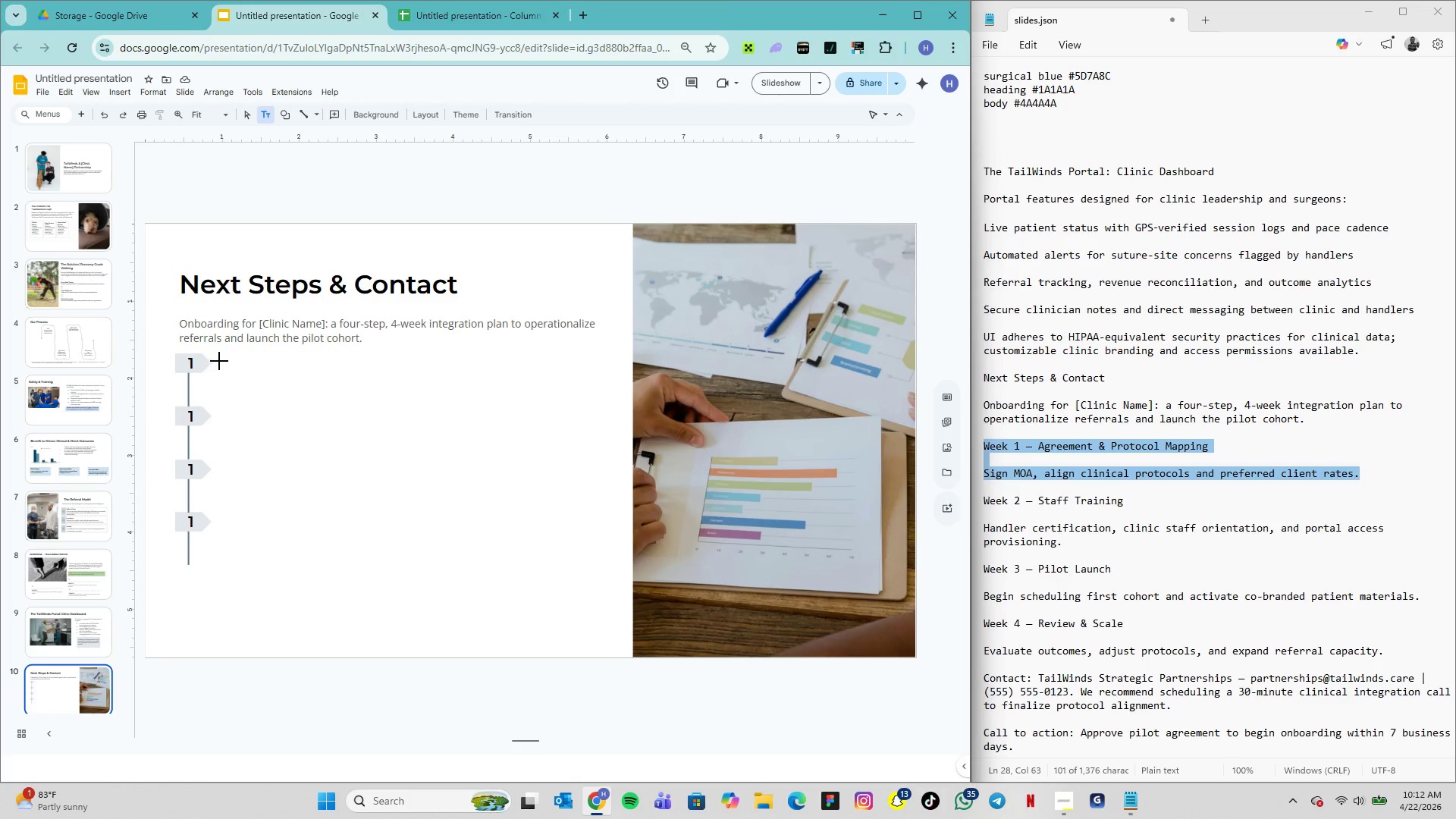 
left_click([219, 361])
 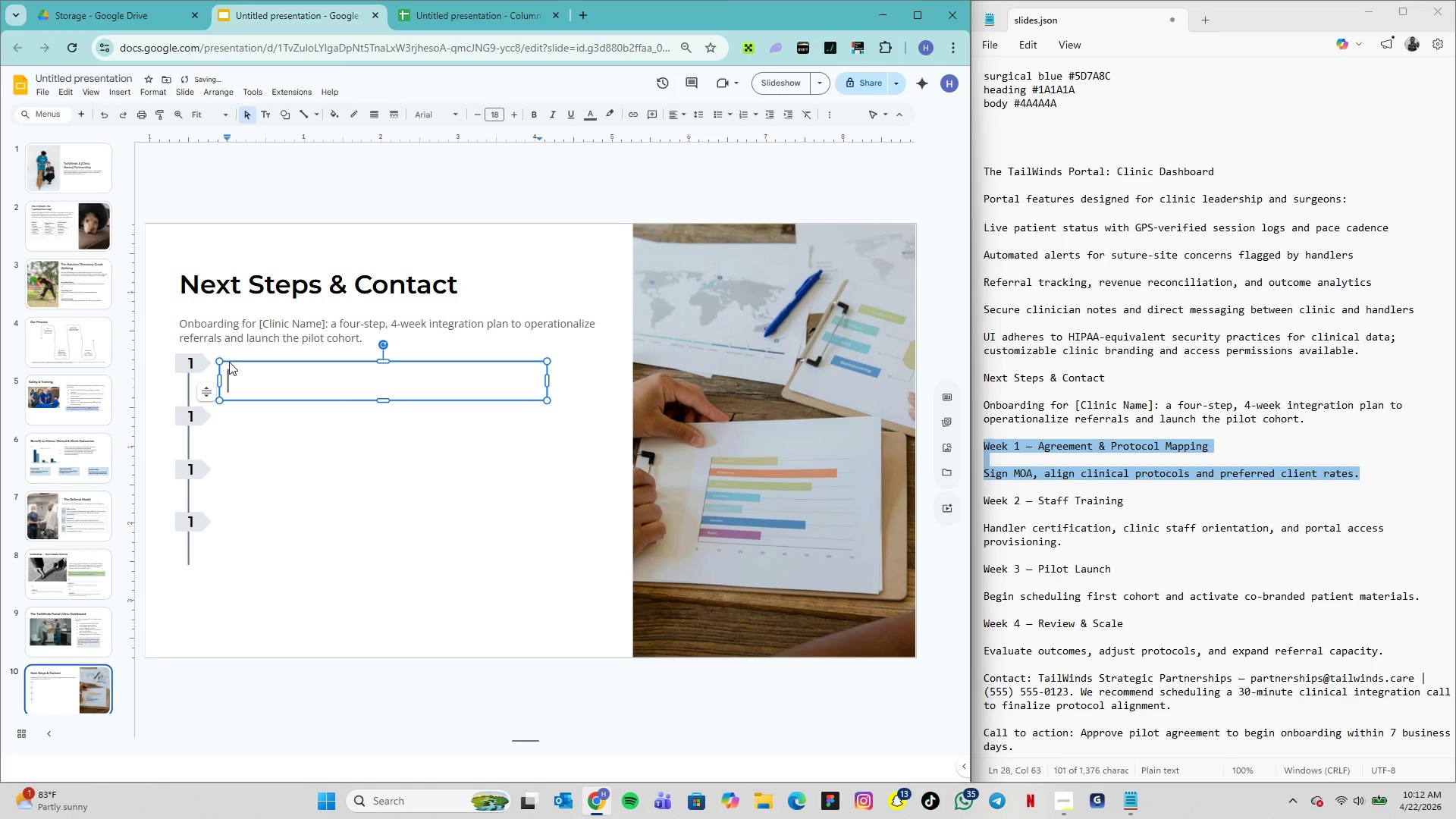 
key(Control+V)
 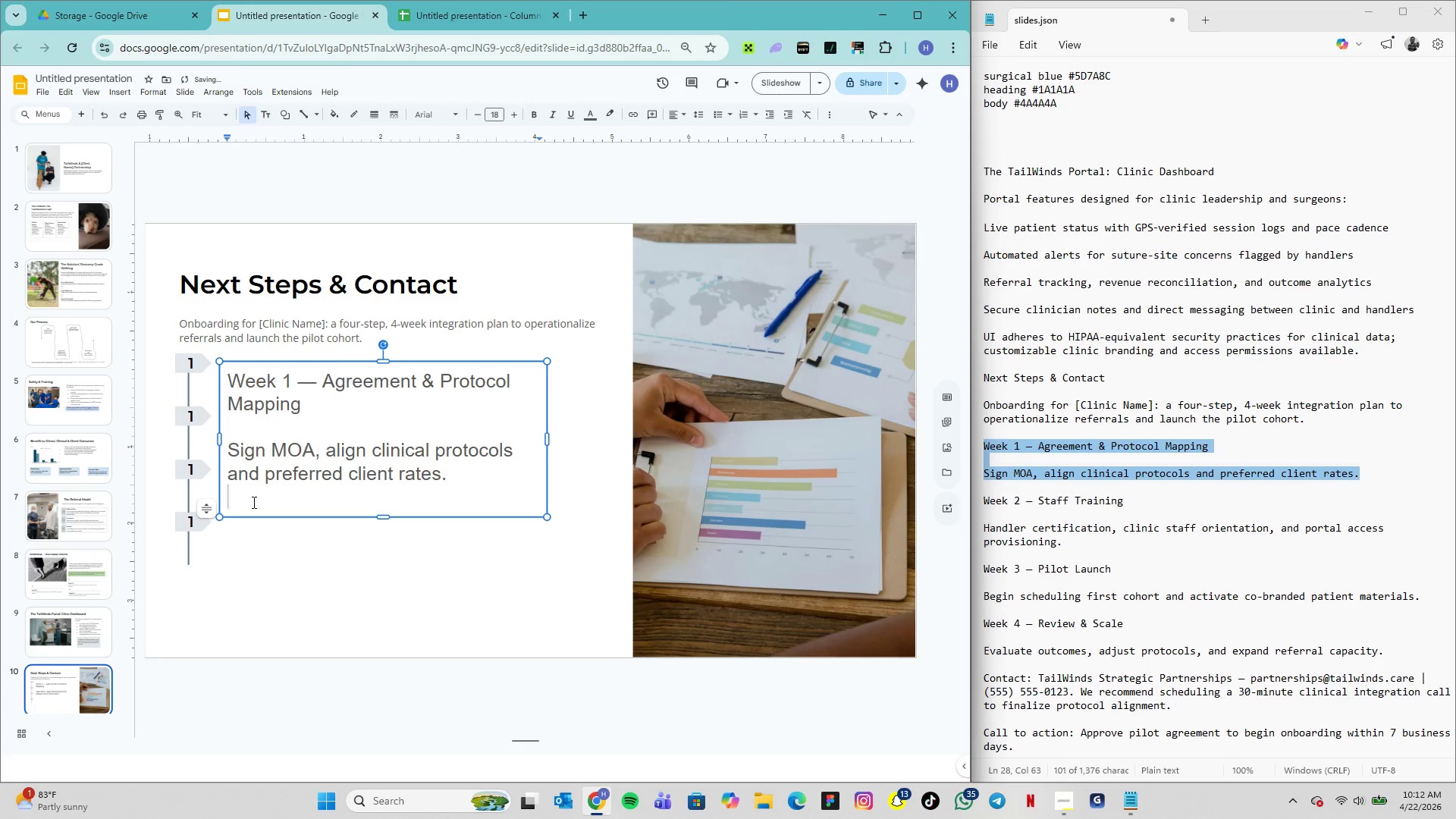 
key(Backspace)
 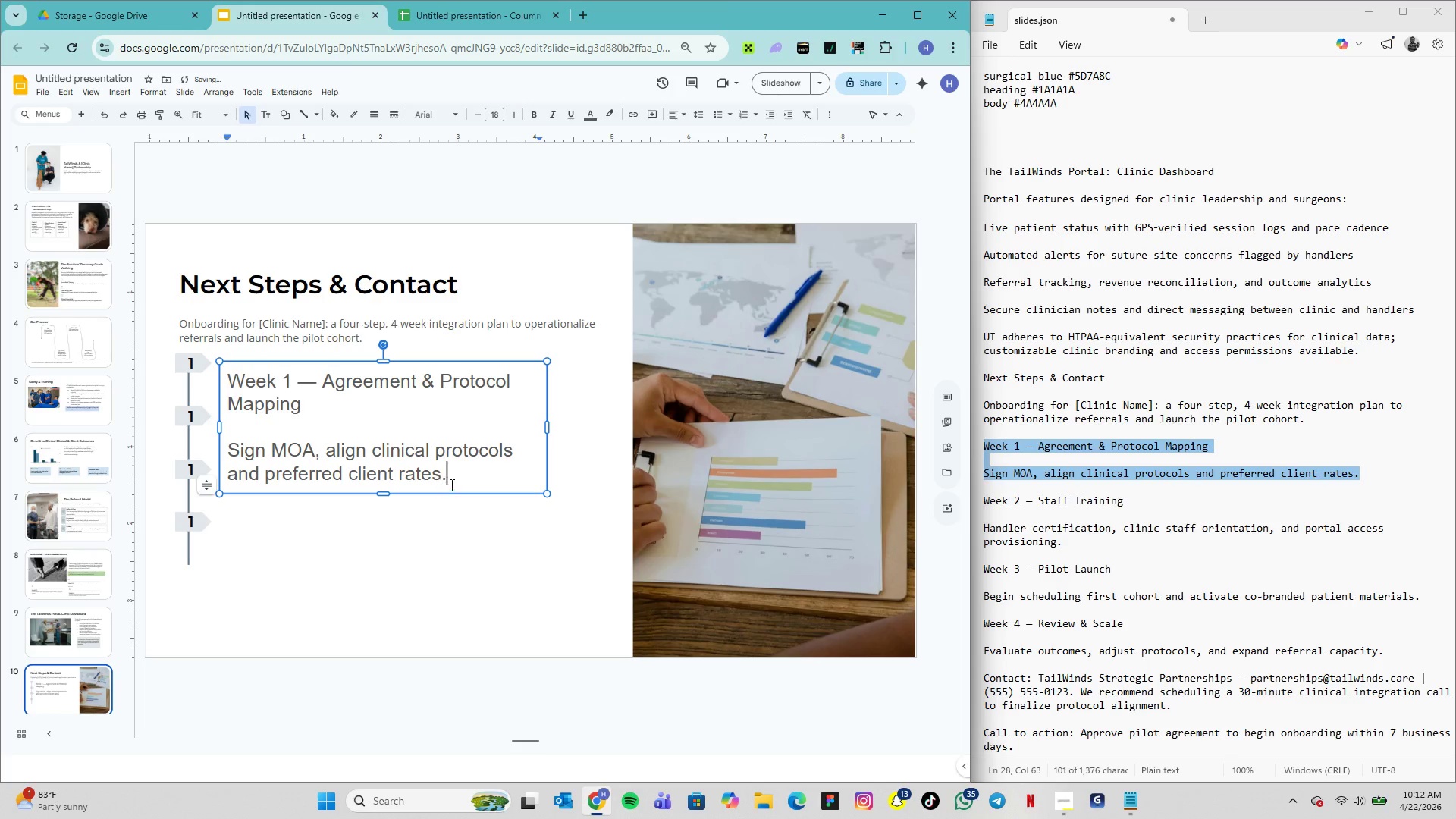 
left_click_drag(start_coordinate=[450, 481], to_coordinate=[228, 447])
 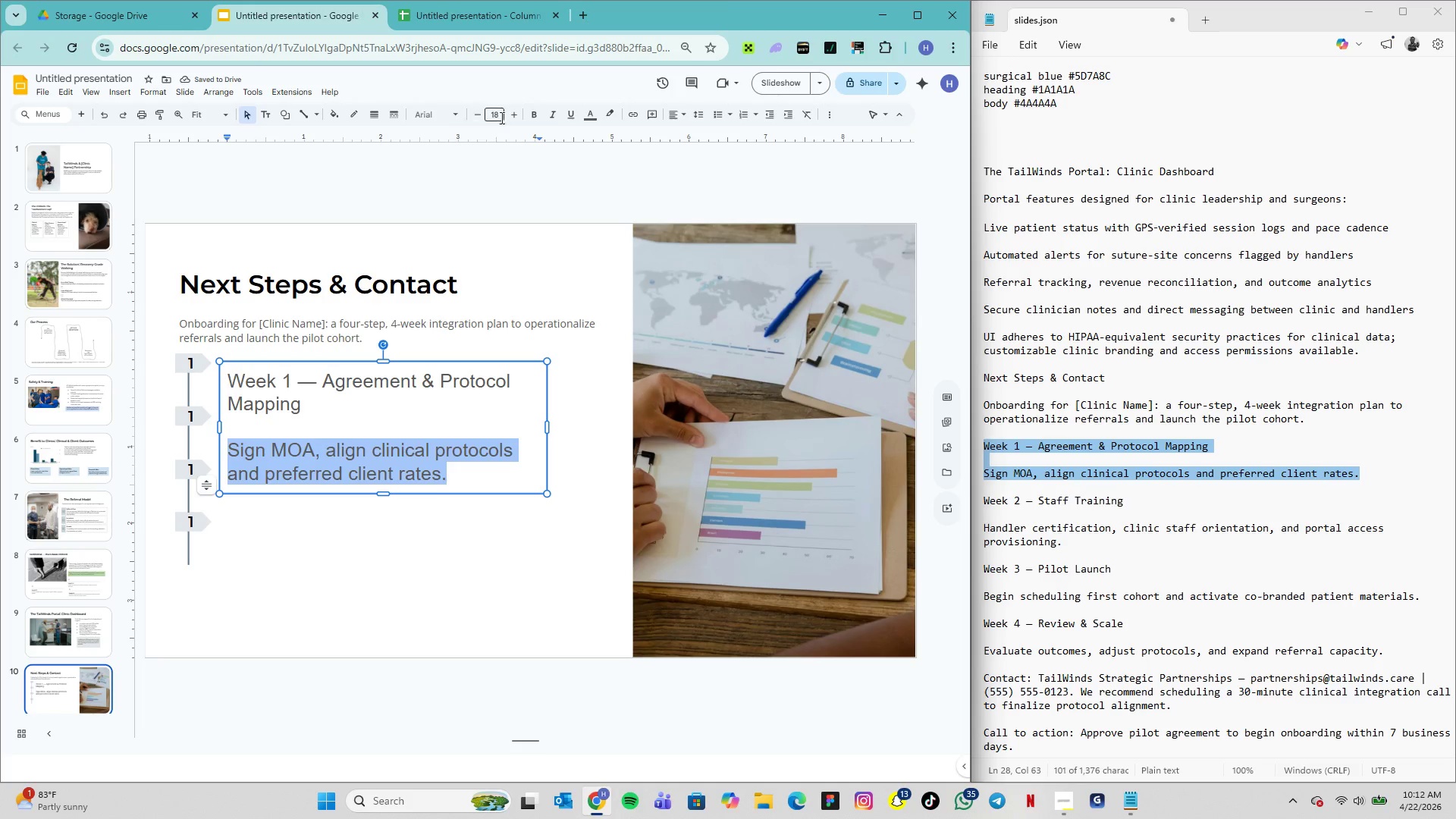 
left_click([503, 111])
 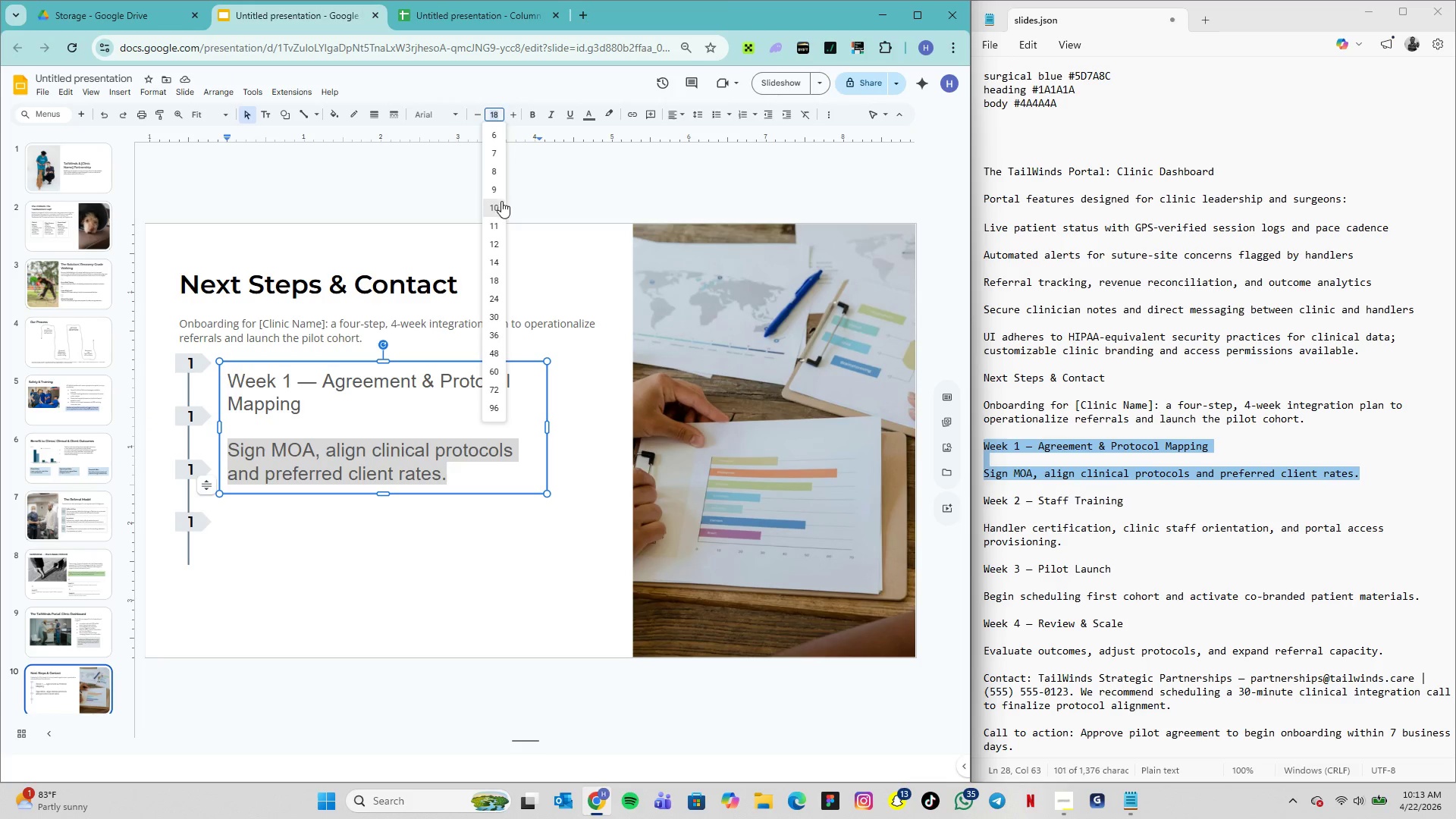 
left_click([500, 209])
 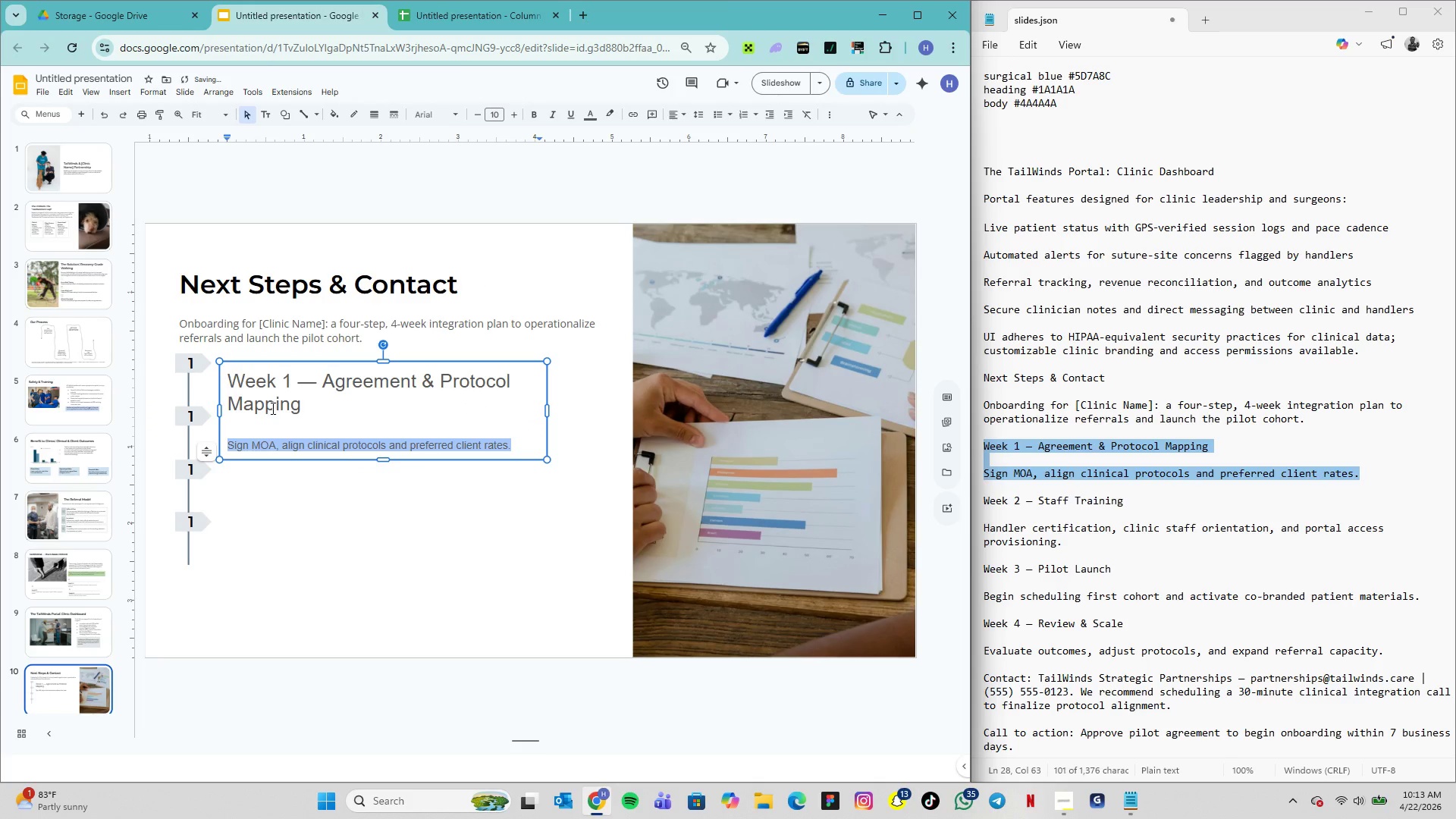 
left_click_drag(start_coordinate=[306, 418], to_coordinate=[224, 366])
 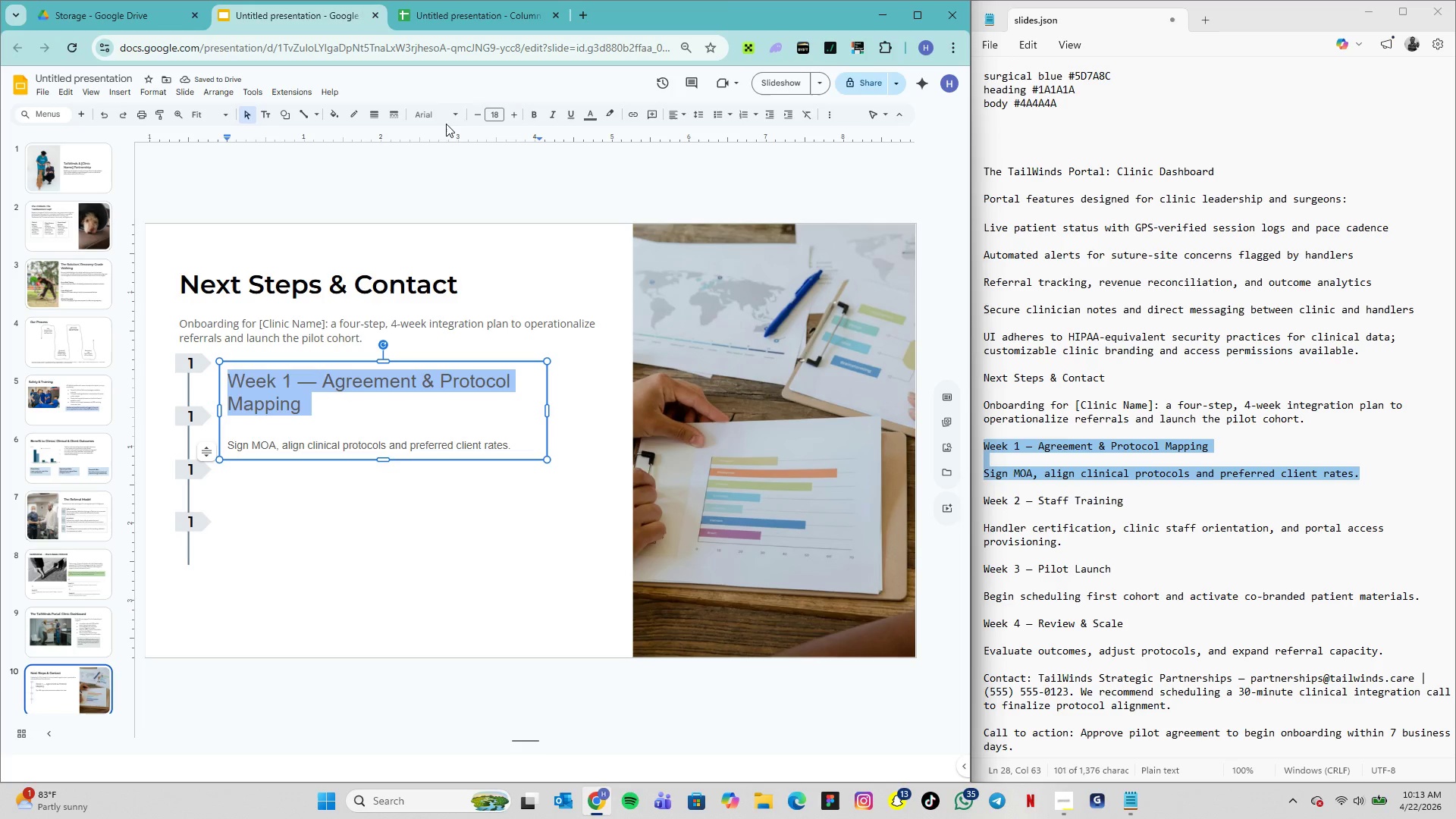 
left_click([446, 118])
 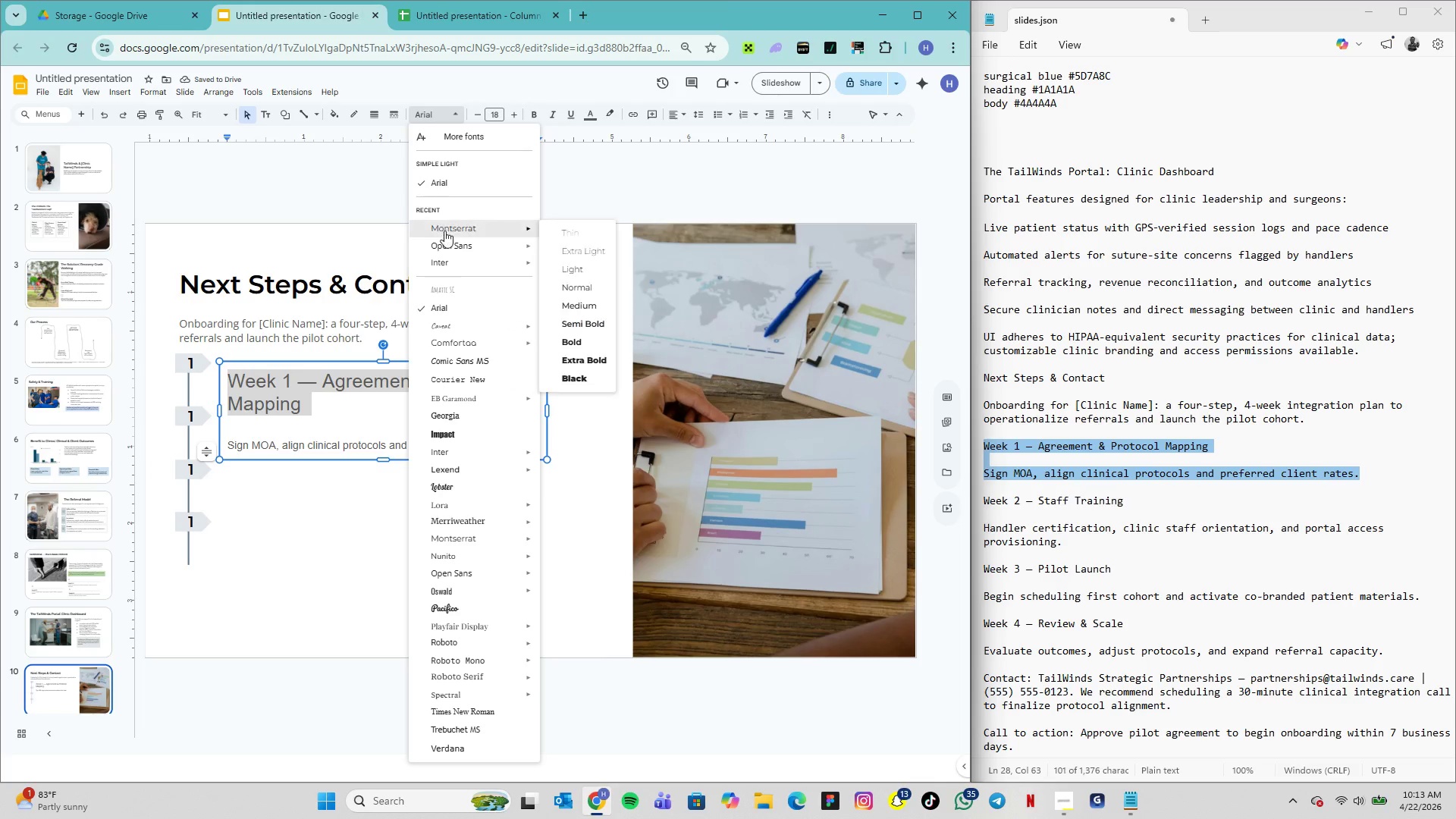 
mouse_move([466, 233])
 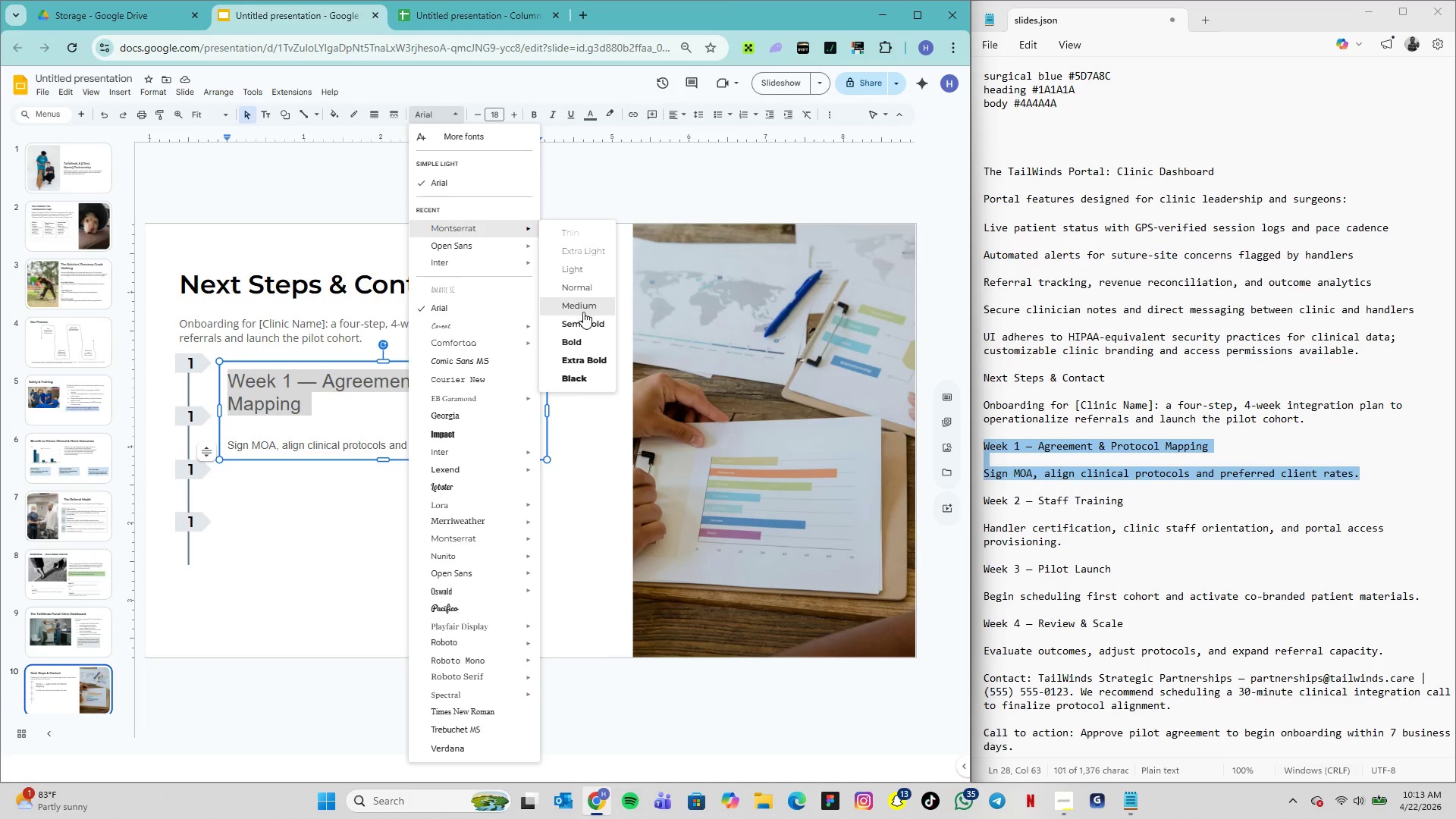 
wait(7.97)
 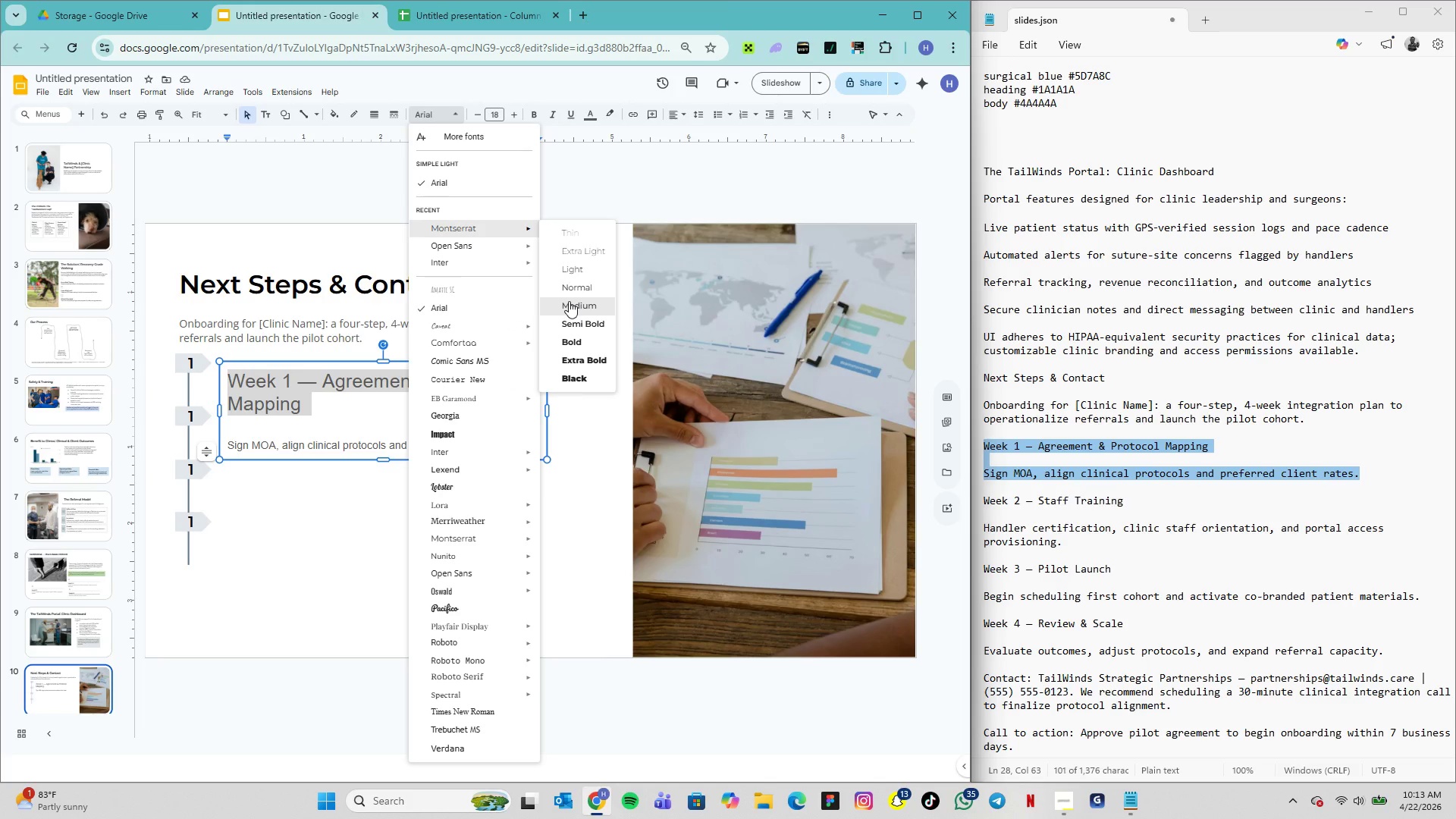 
left_click([586, 319])
 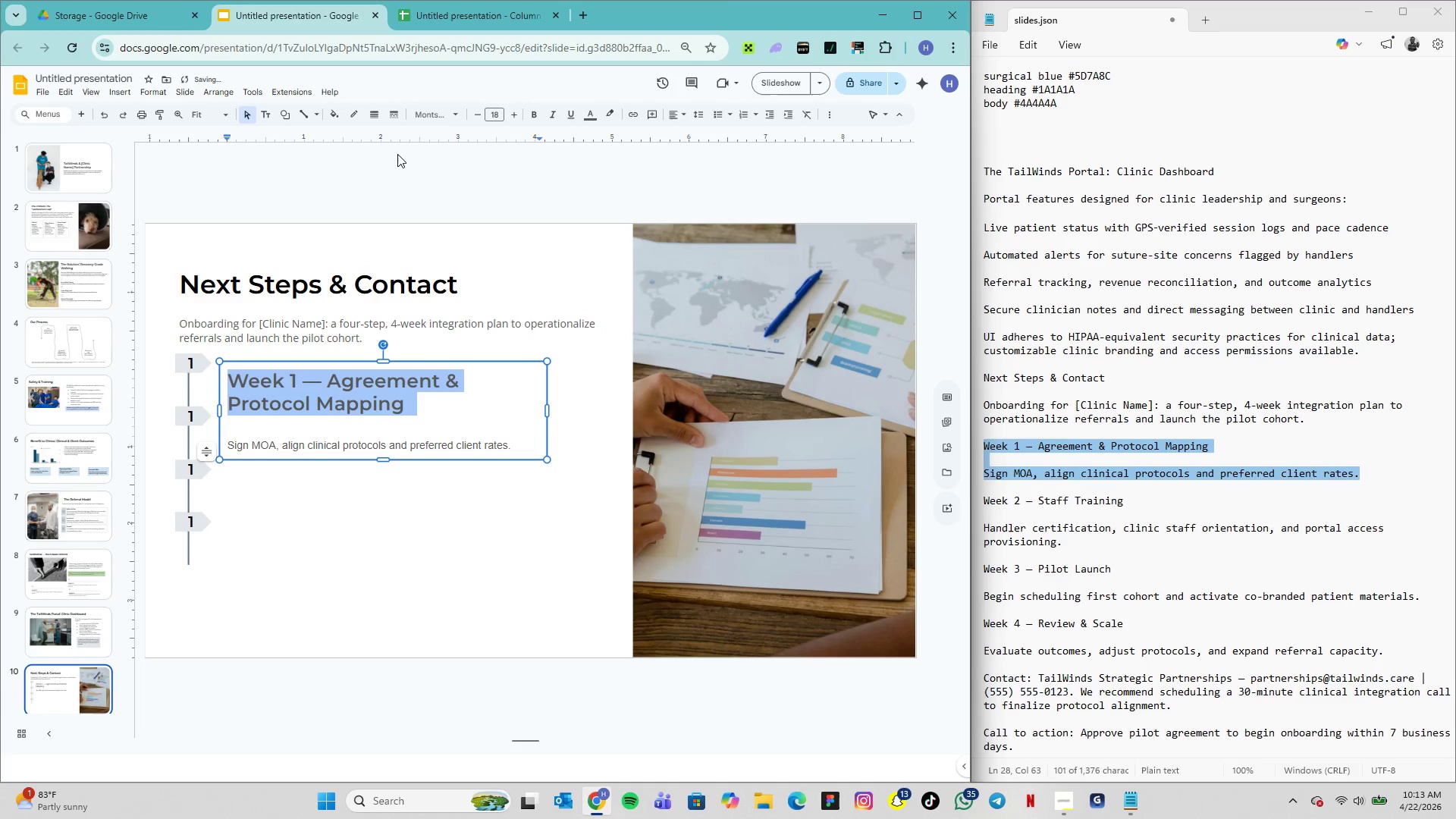 
left_click([447, 120])
 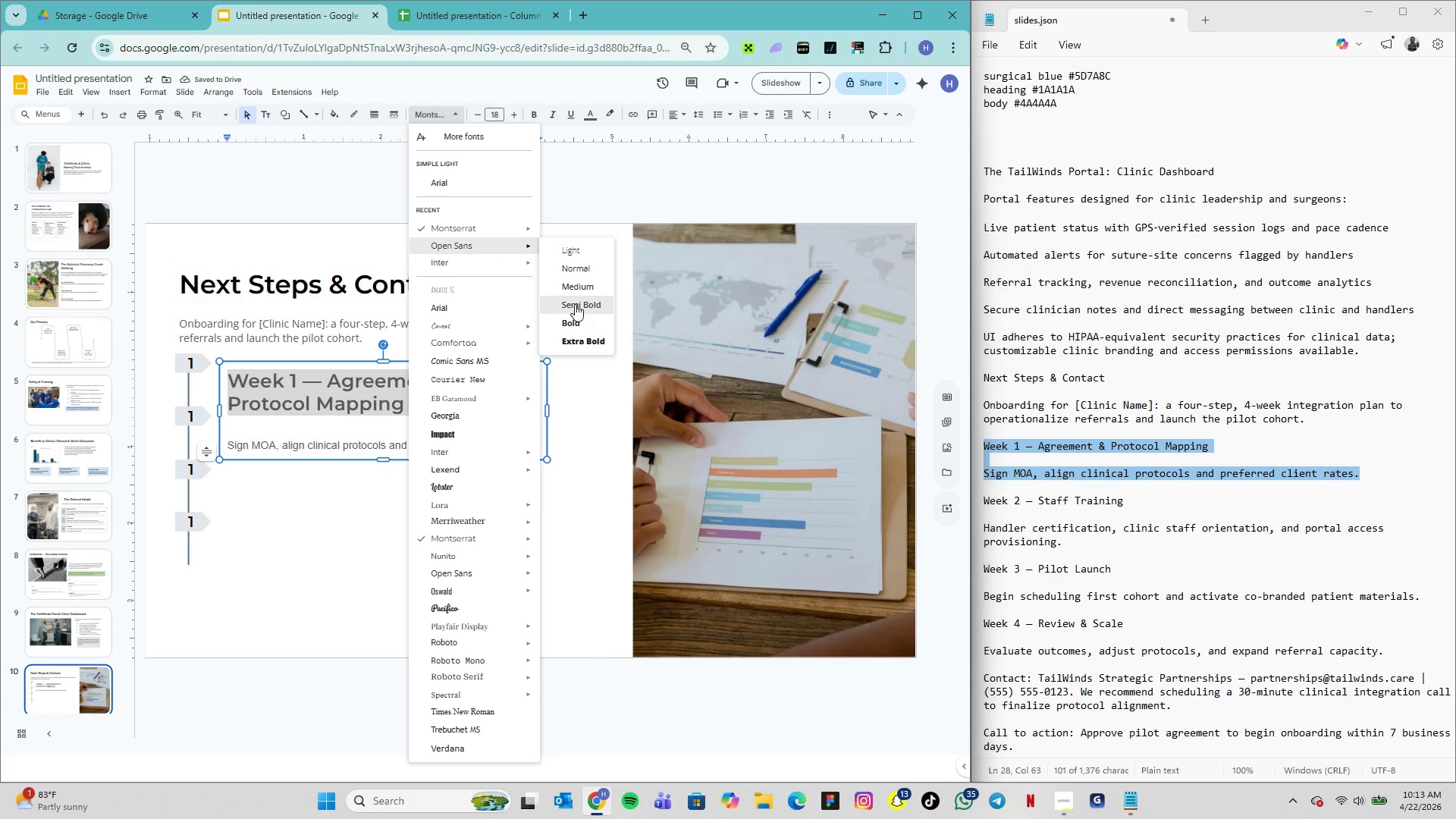 
left_click([576, 304])
 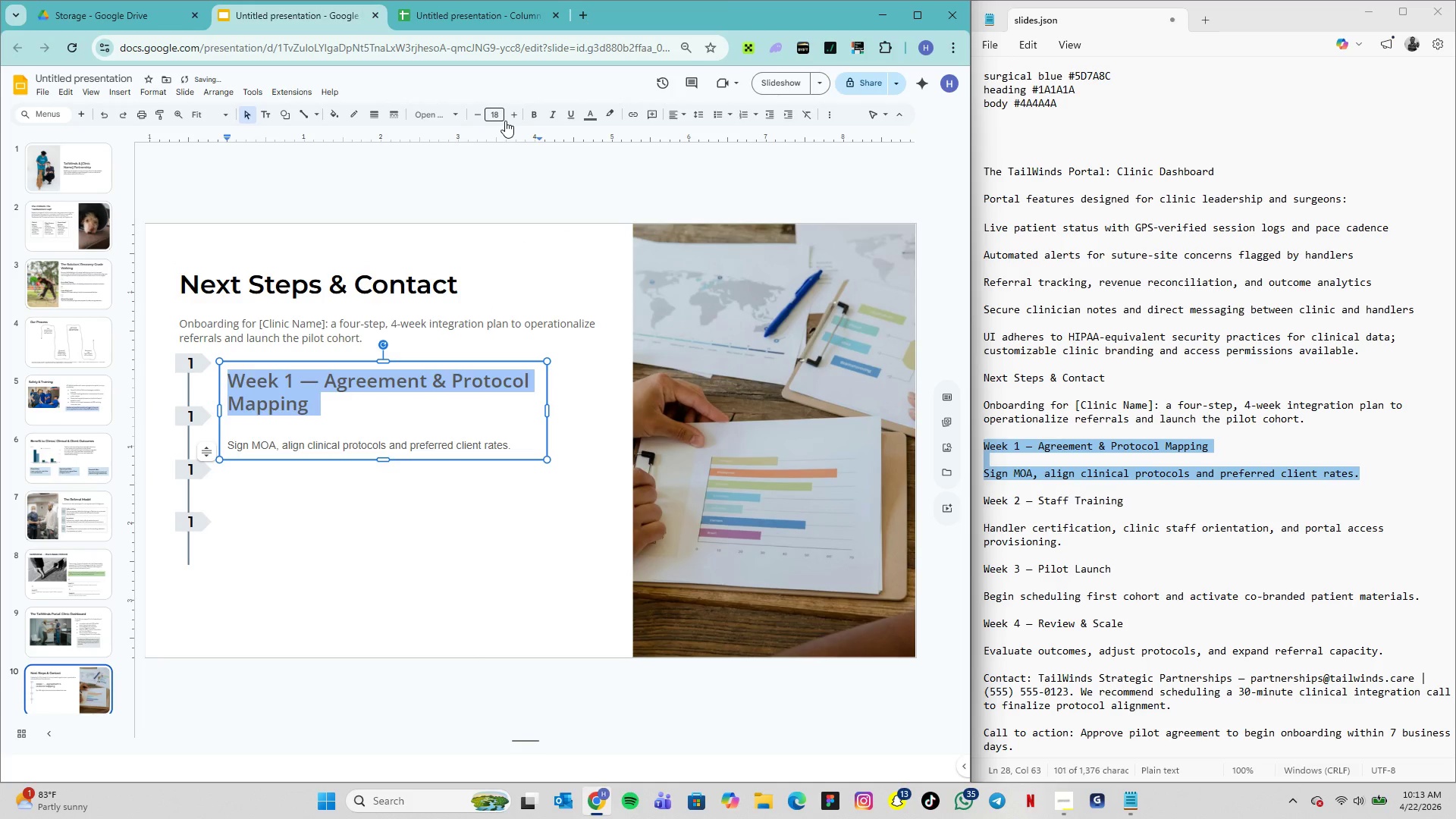 
left_click([500, 114])
 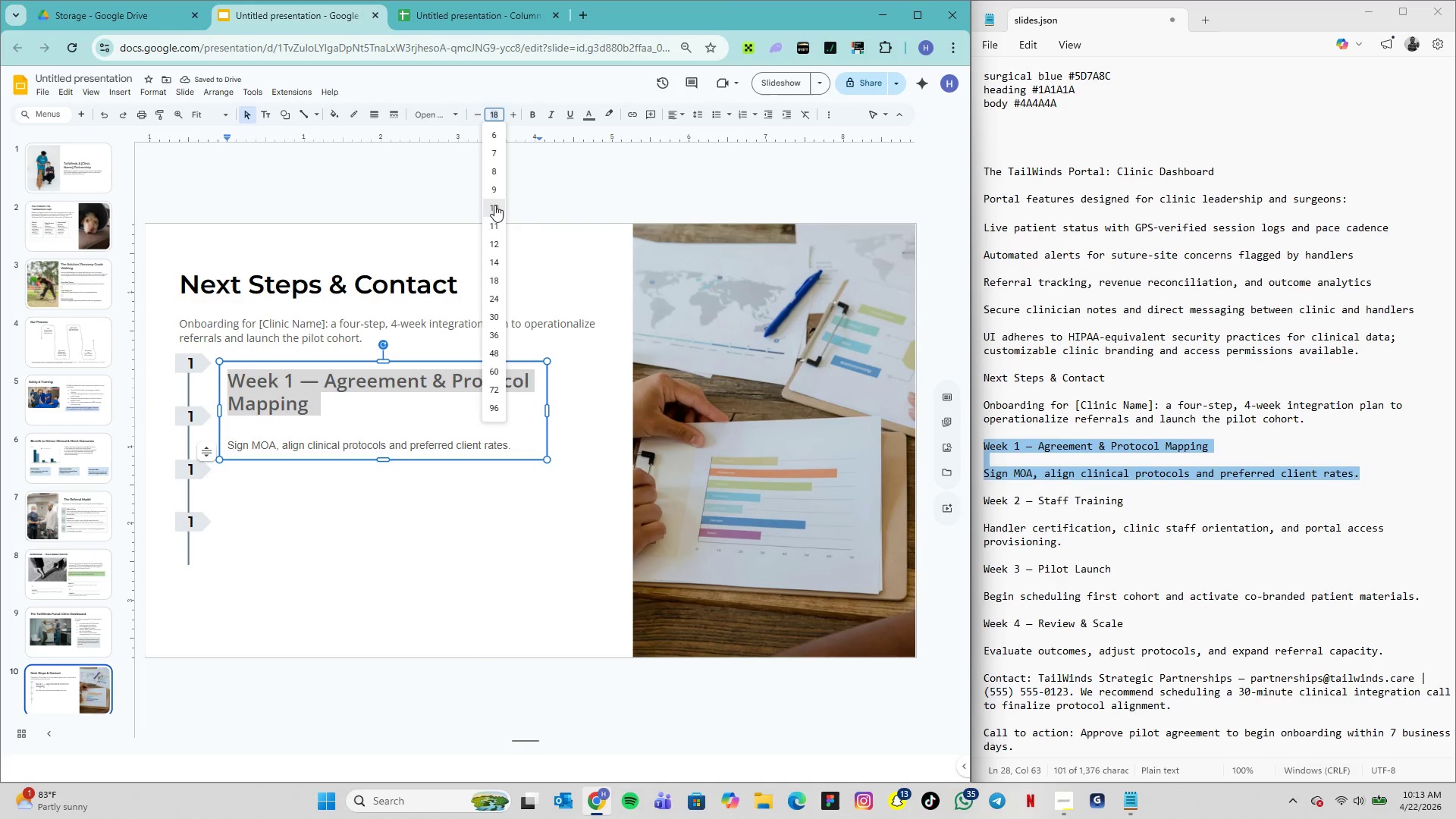 
left_click([494, 208])
 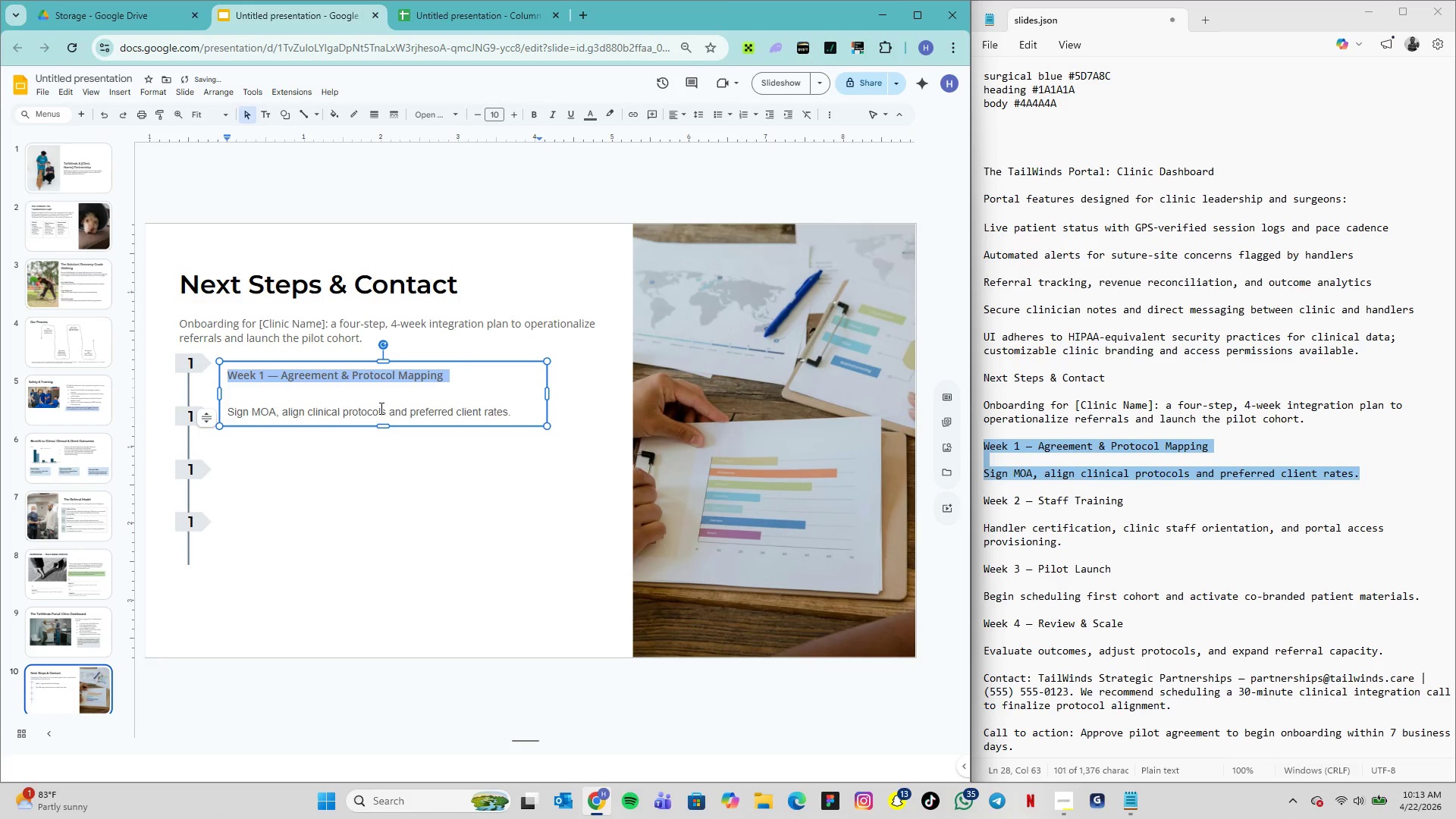 
left_click([380, 406])
 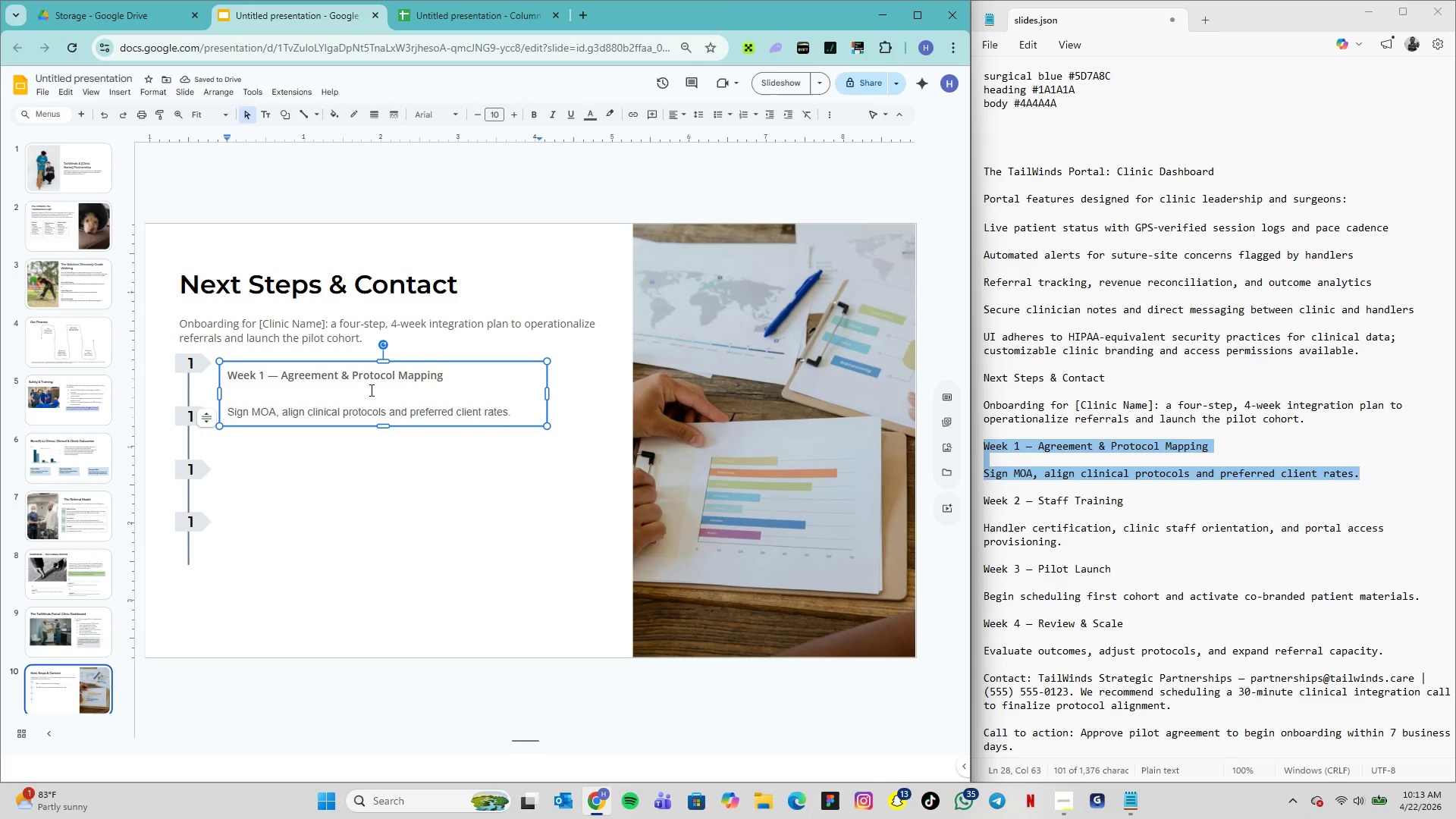 
left_click([370, 392])
 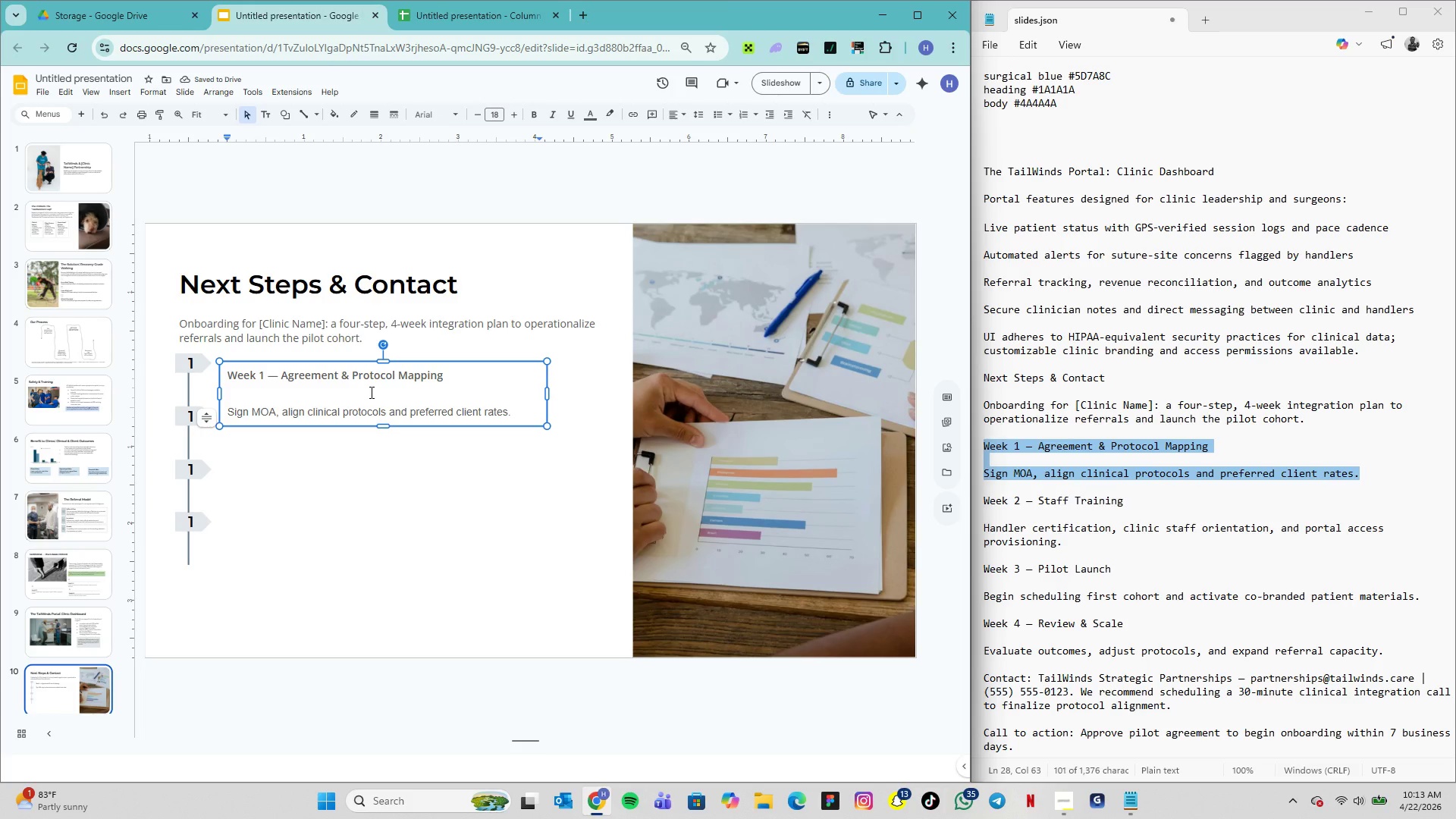 
key(Backspace)
 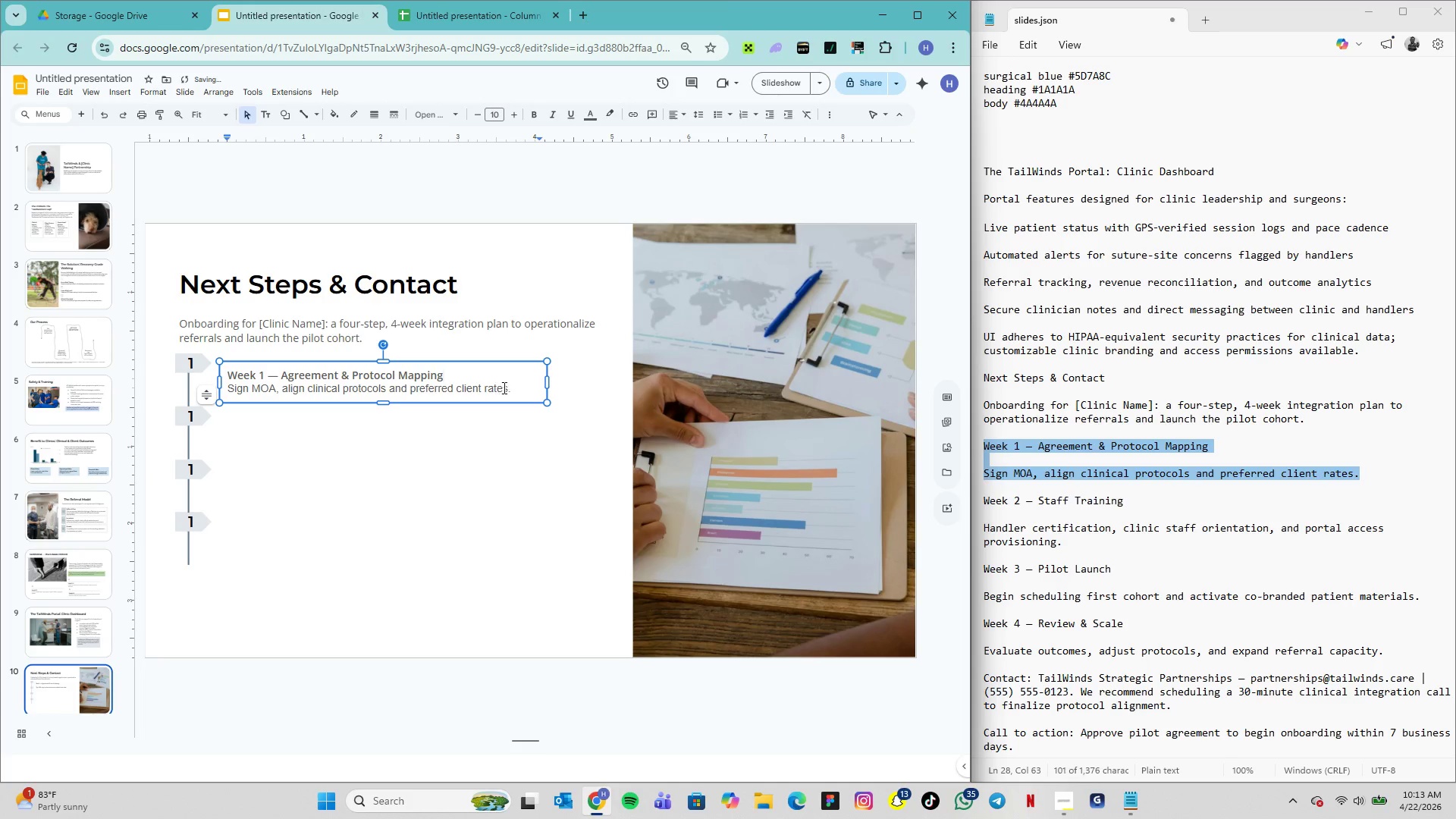 
left_click_drag(start_coordinate=[510, 388], to_coordinate=[220, 360])
 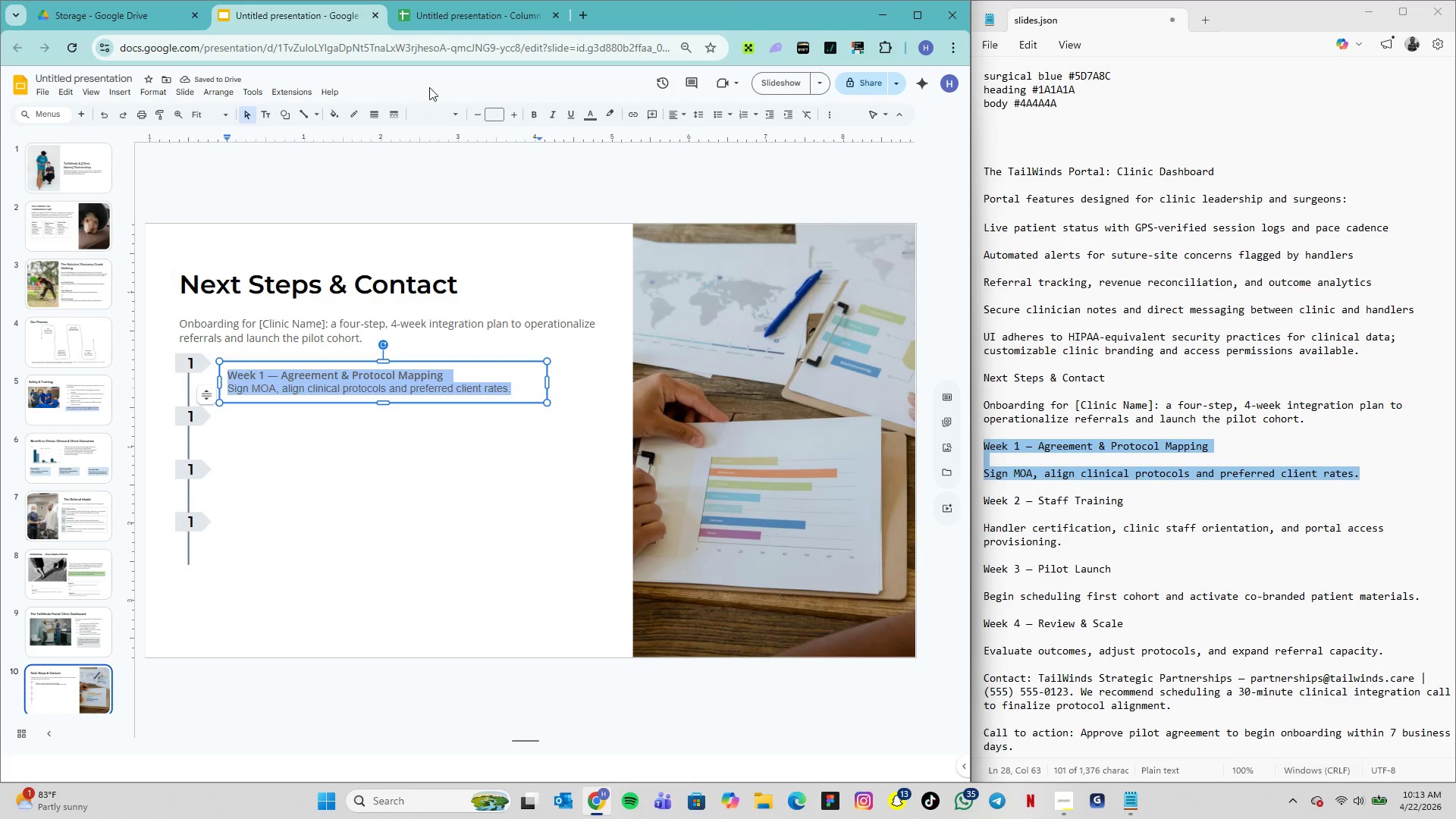 
mouse_move([514, 111])
 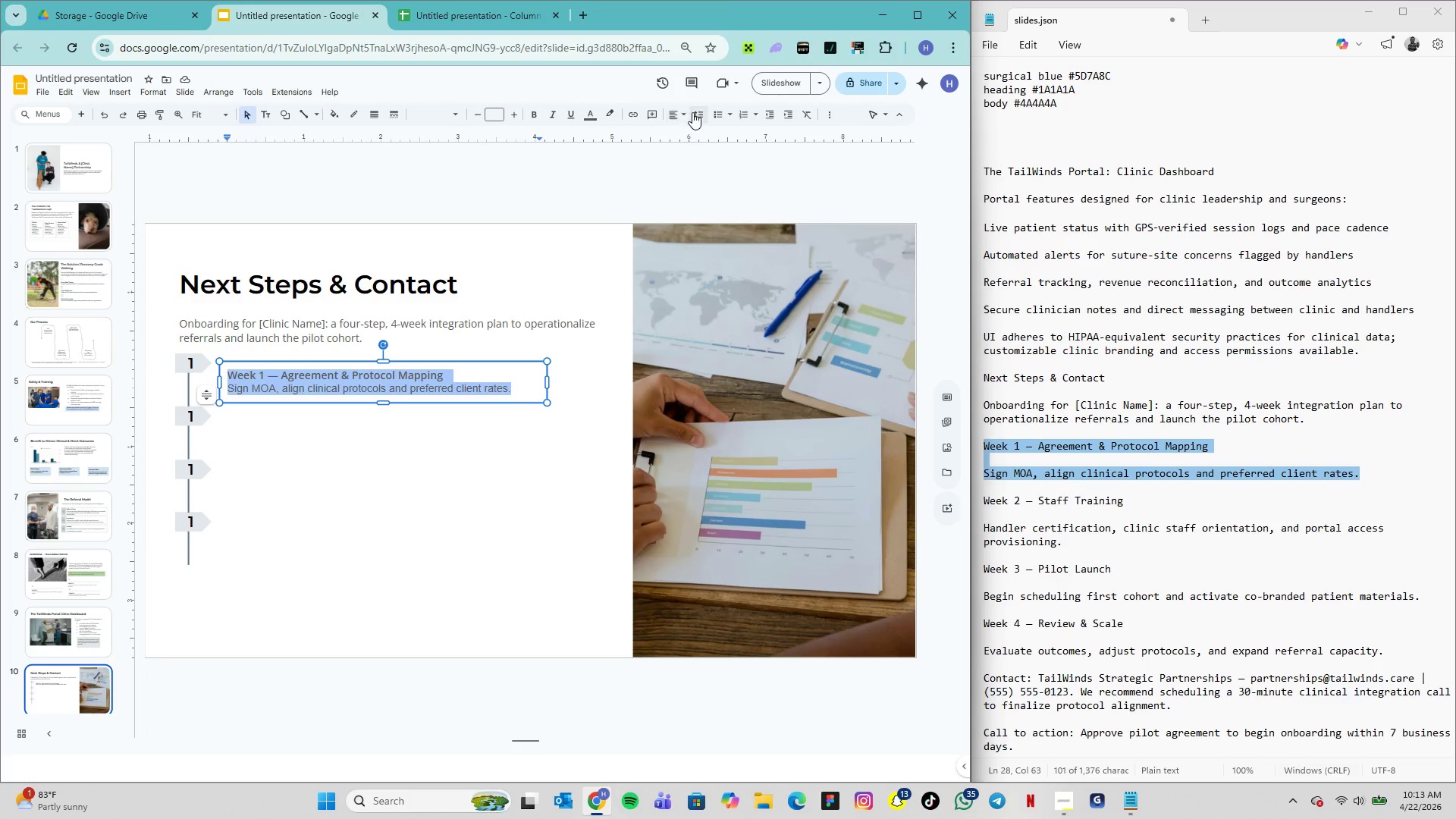 
left_click([694, 112])
 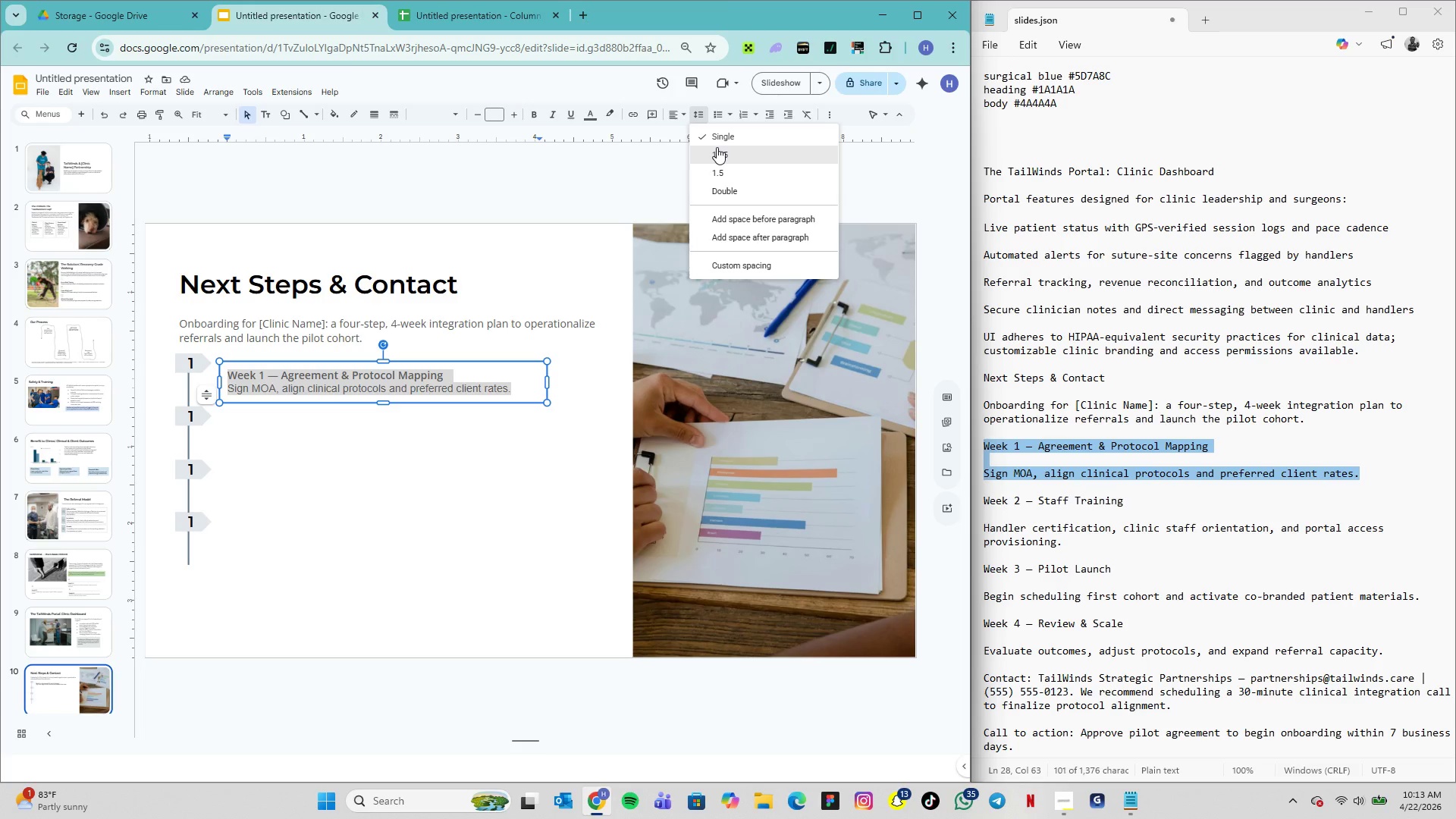 
left_click([717, 147])
 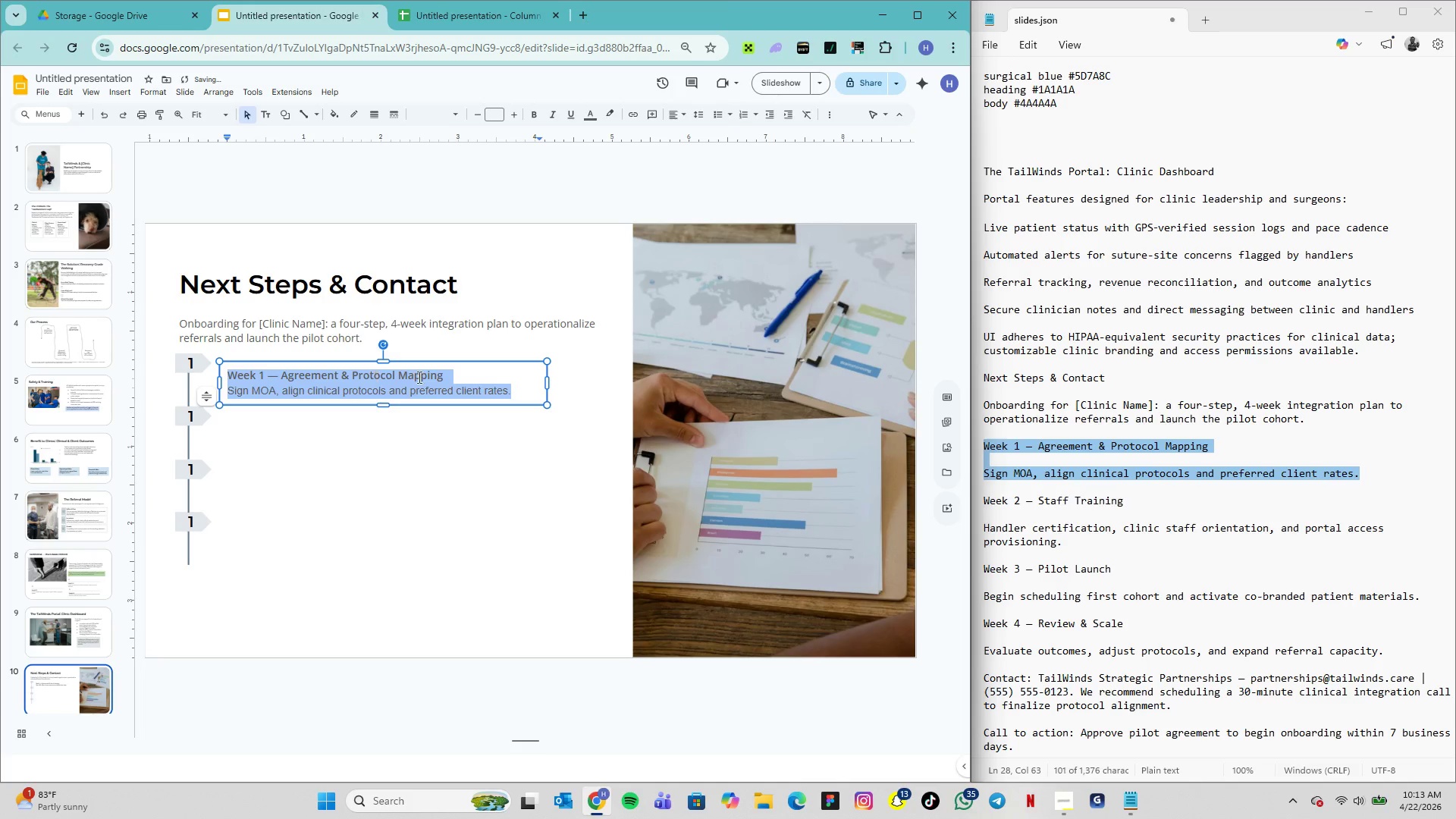 
left_click([450, 375])
 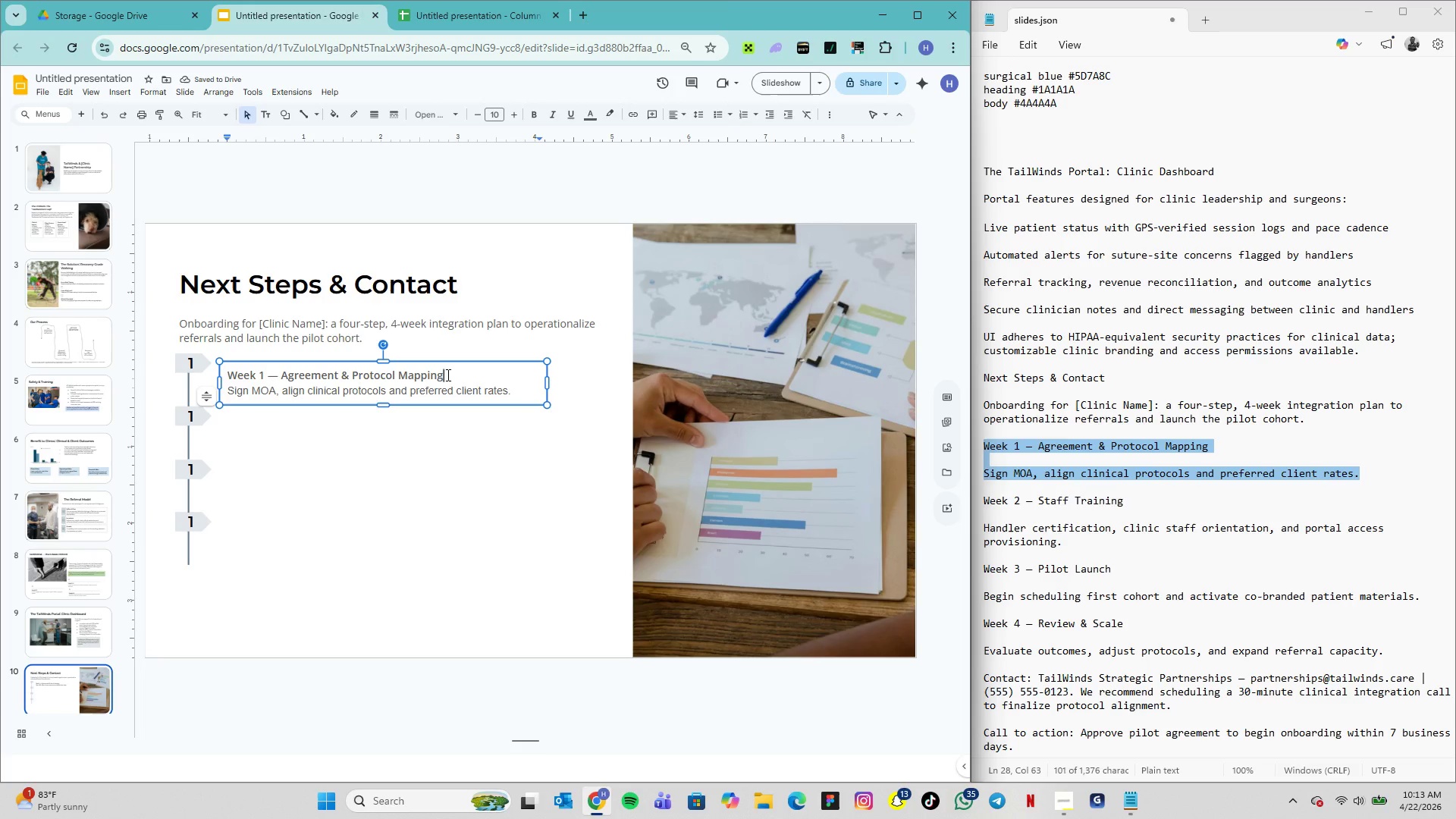 
left_click_drag(start_coordinate=[447, 375], to_coordinate=[226, 376])
 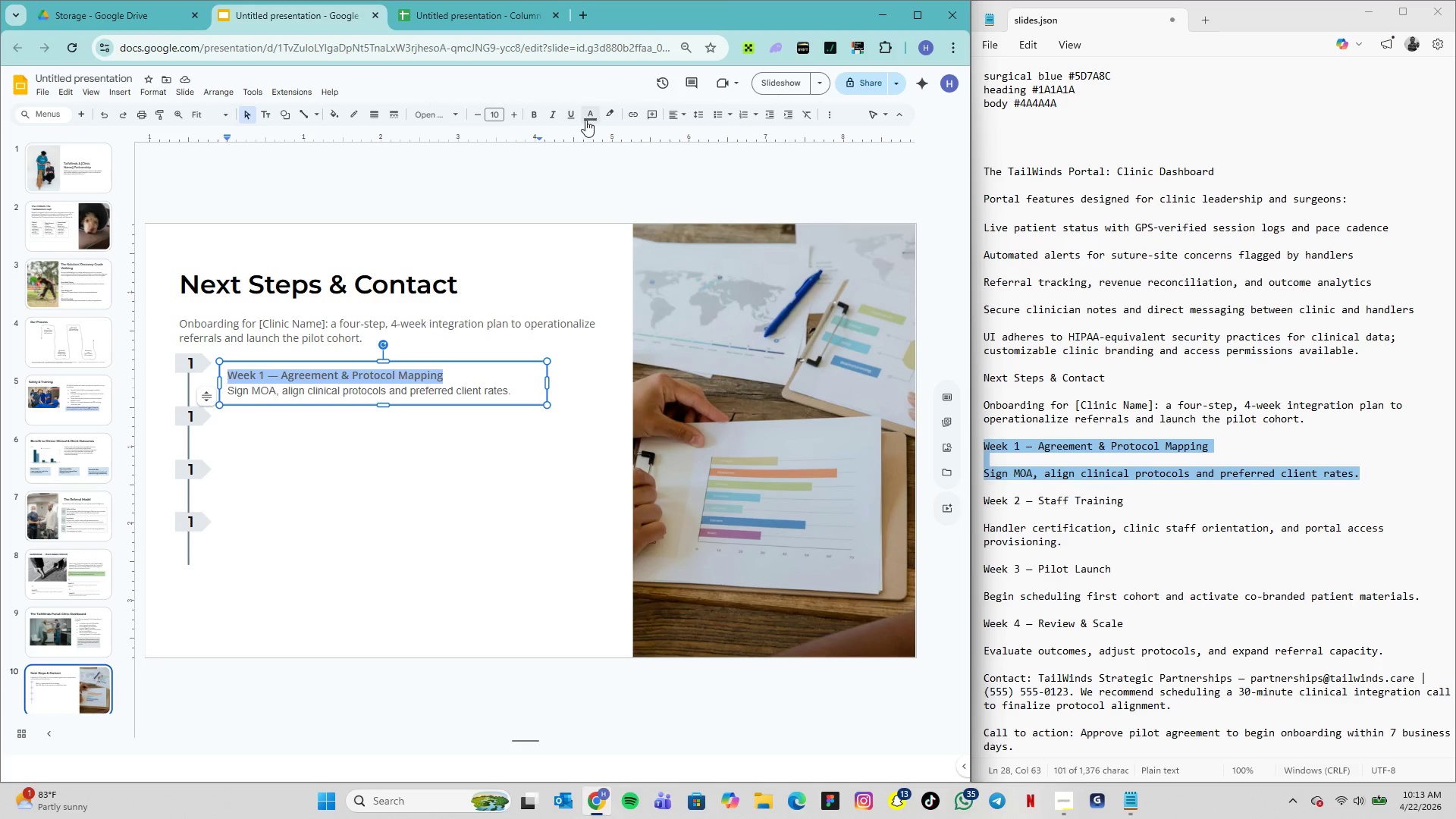 
left_click([592, 120])
 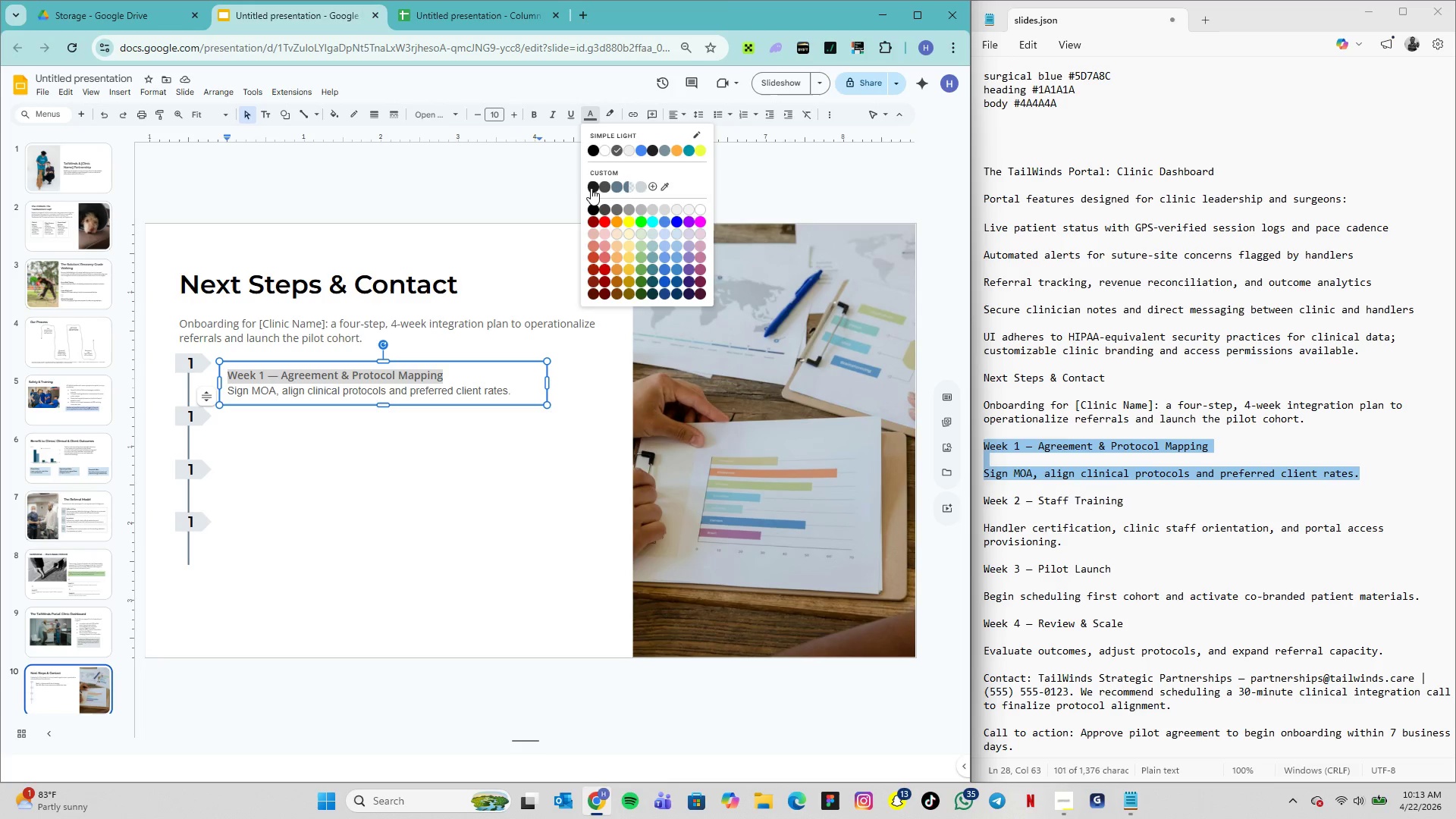 
left_click([592, 188])
 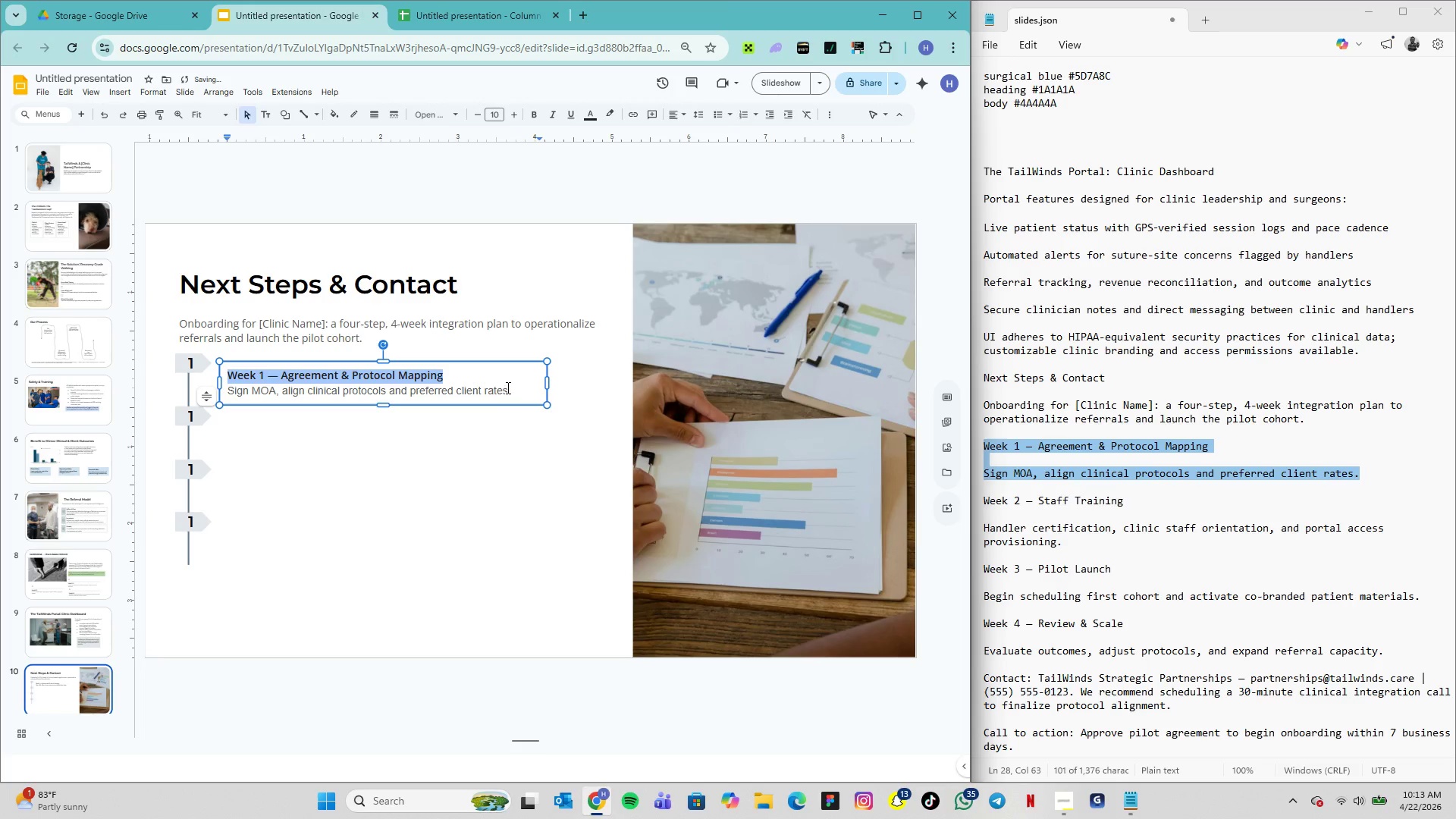 
left_click_drag(start_coordinate=[513, 388], to_coordinate=[225, 390])
 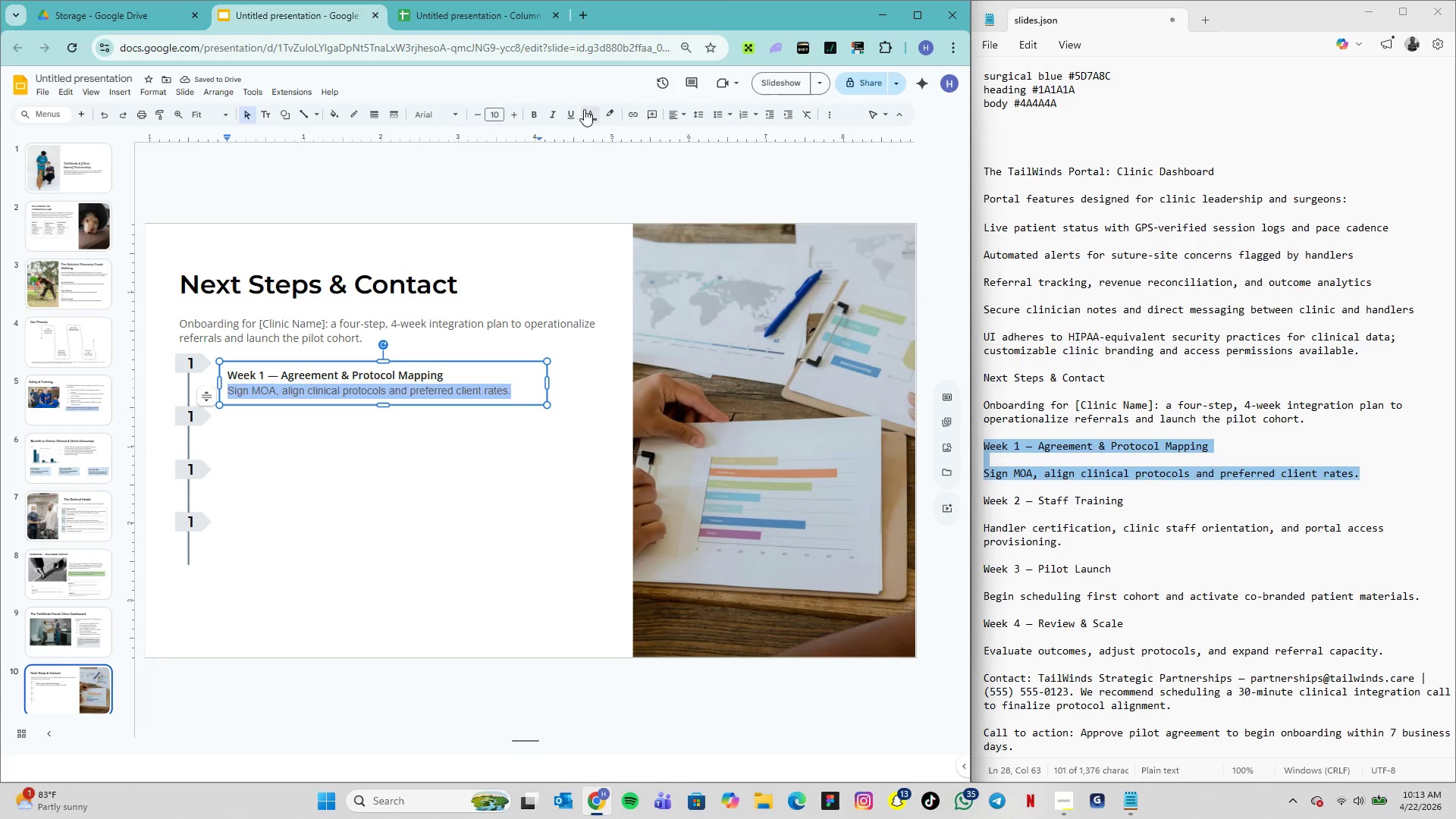 
left_click([585, 109])
 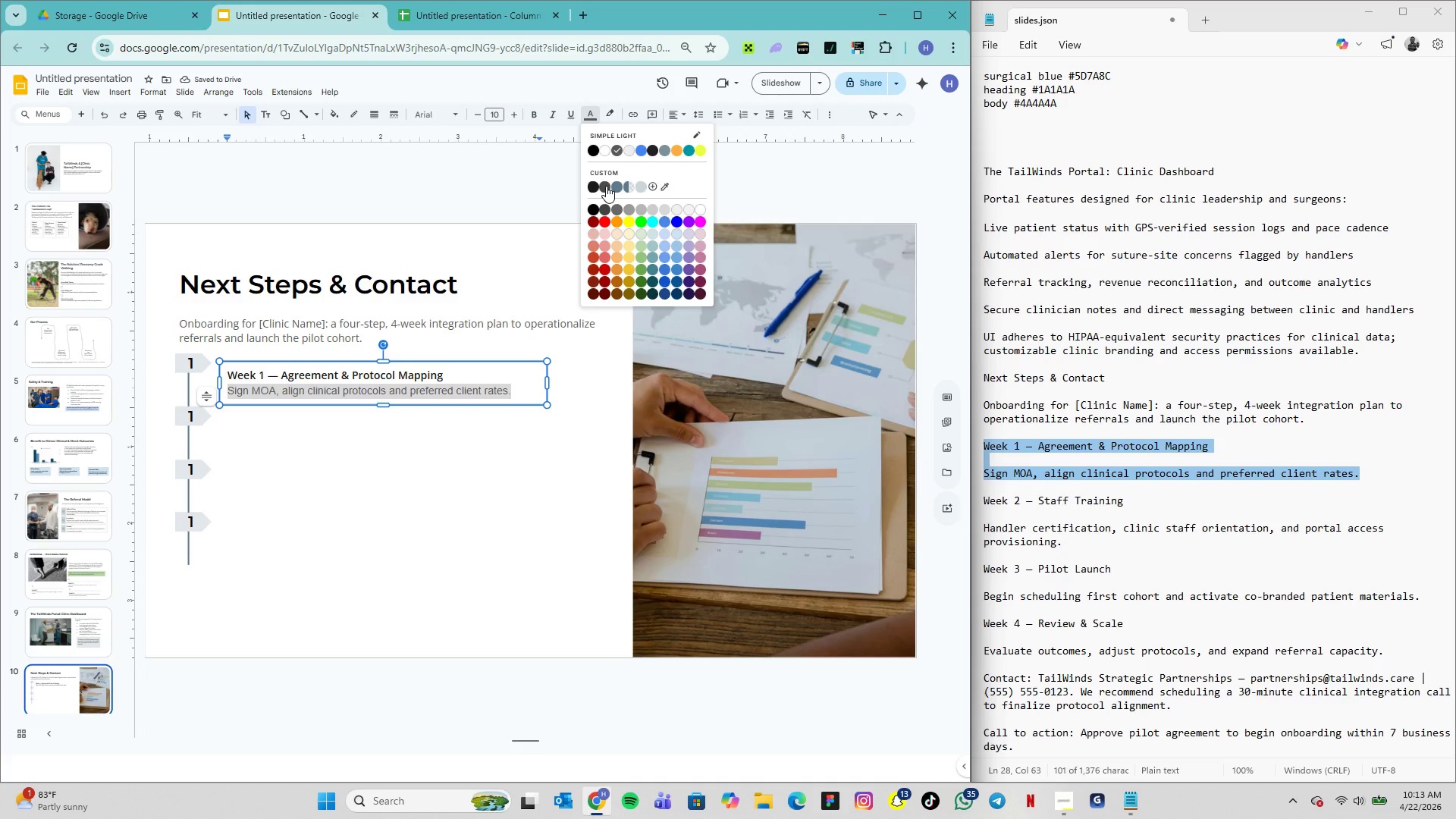 
left_click([606, 186])
 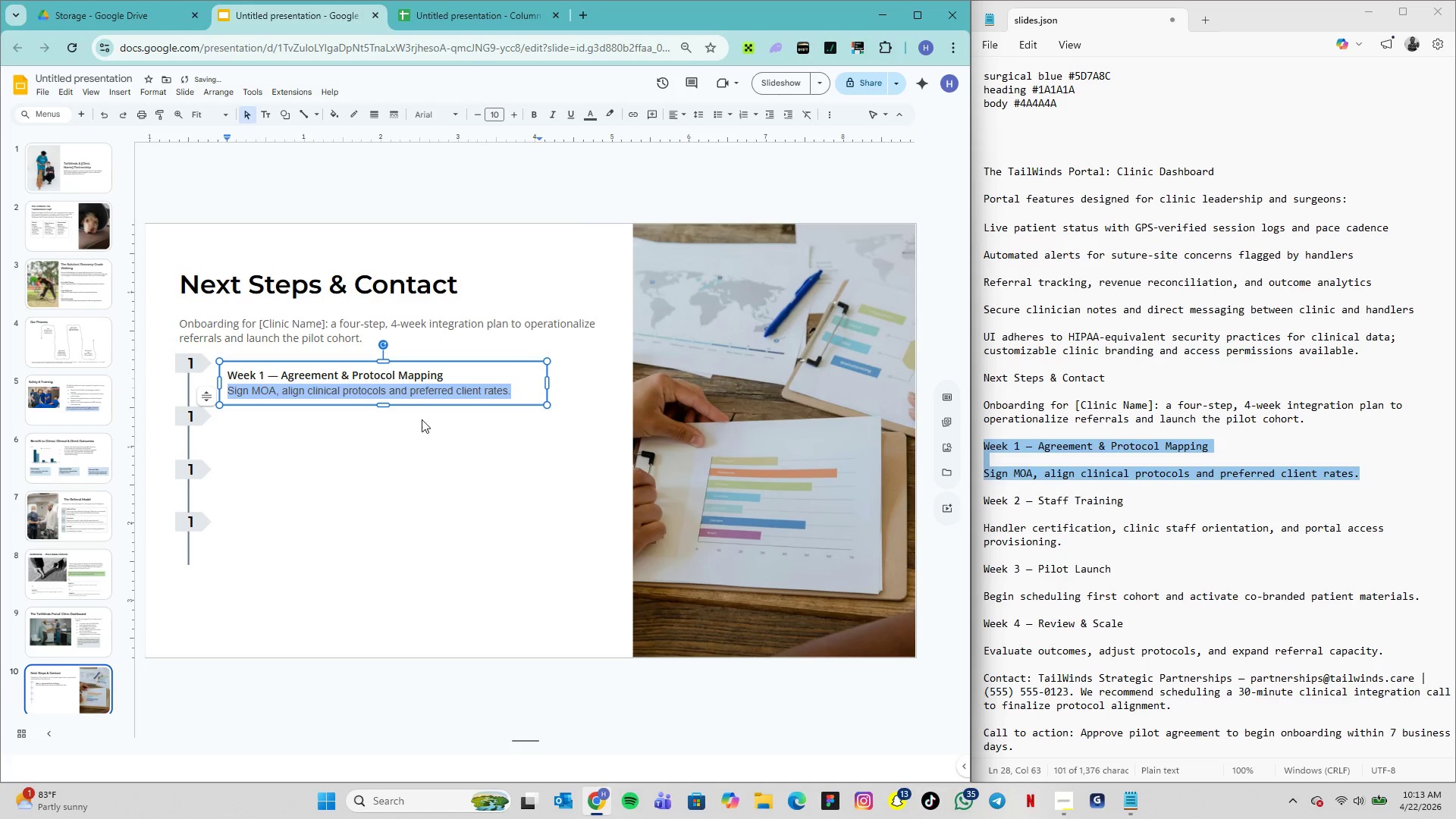 
left_click([425, 428])
 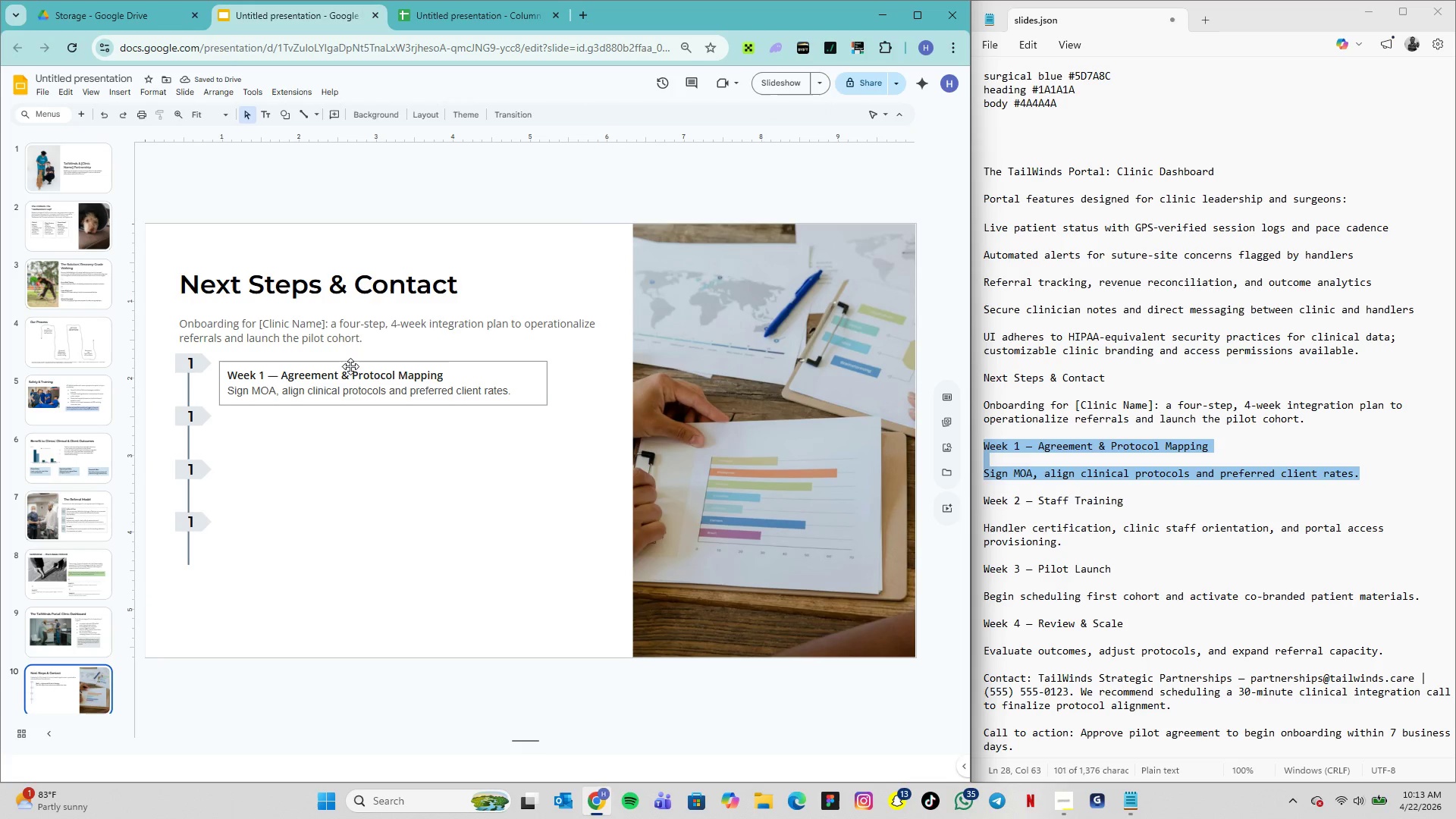 
left_click_drag(start_coordinate=[350, 366], to_coordinate=[340, 359])
 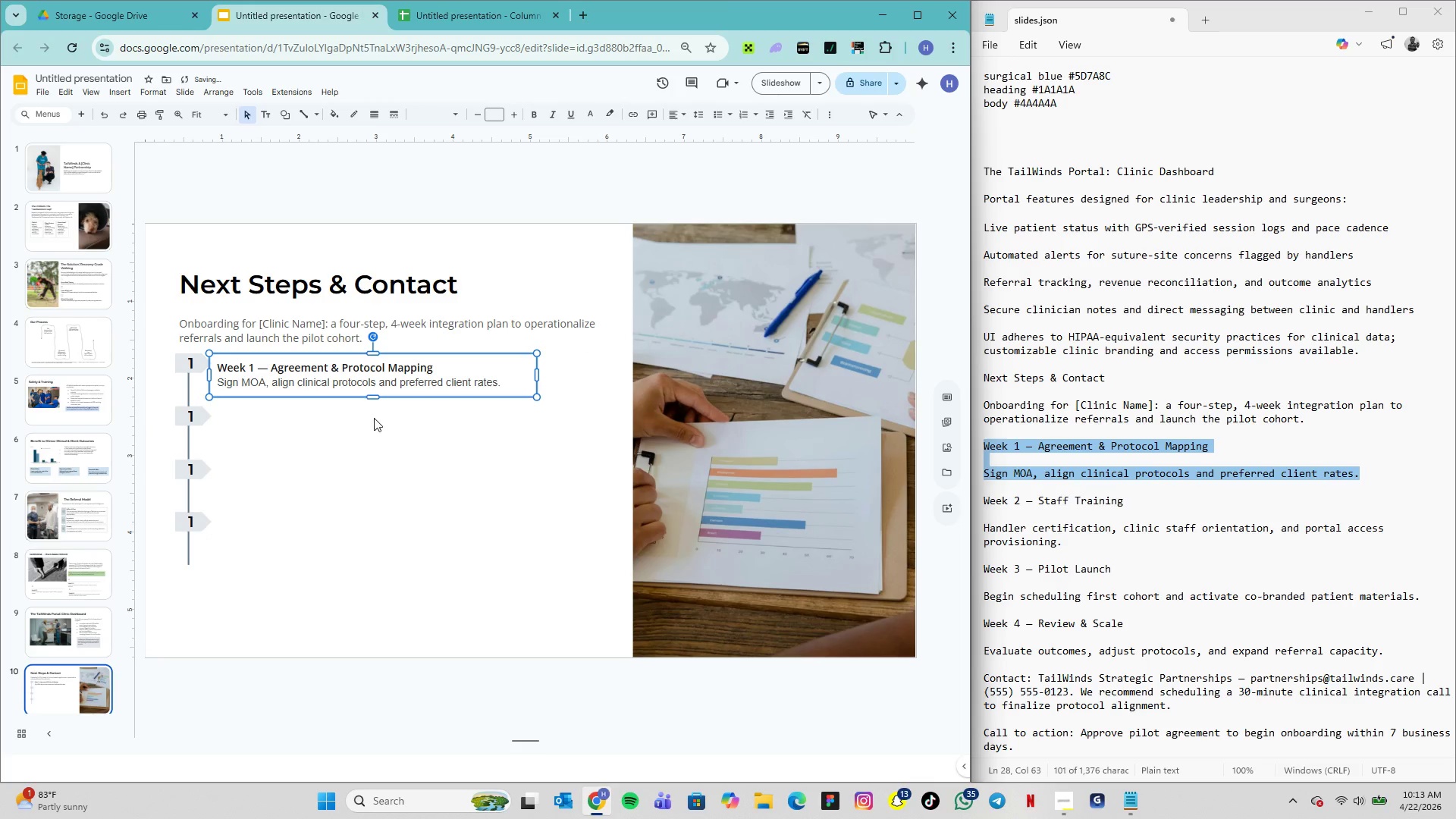 
left_click([375, 420])
 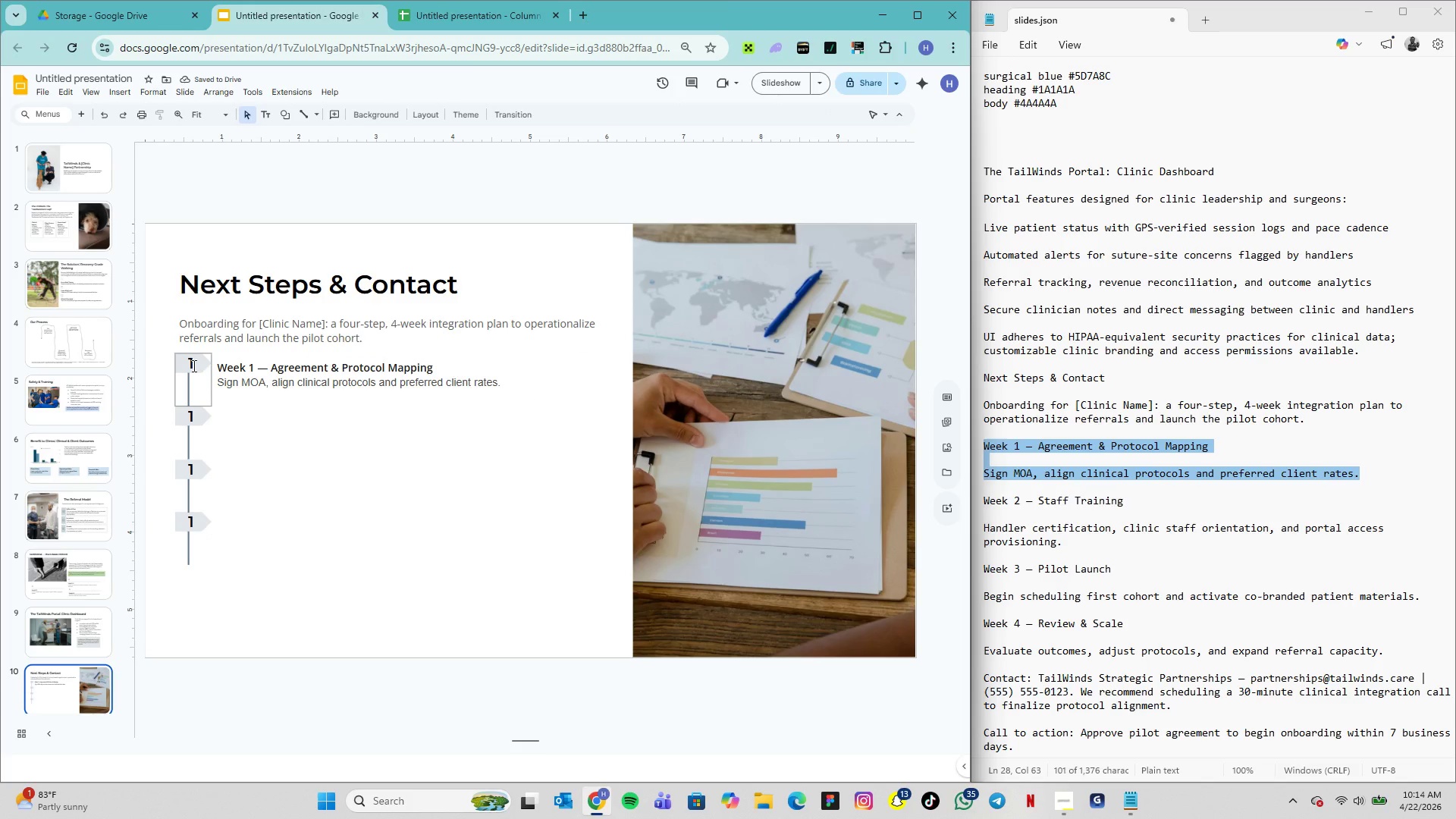 
left_click([193, 366])
 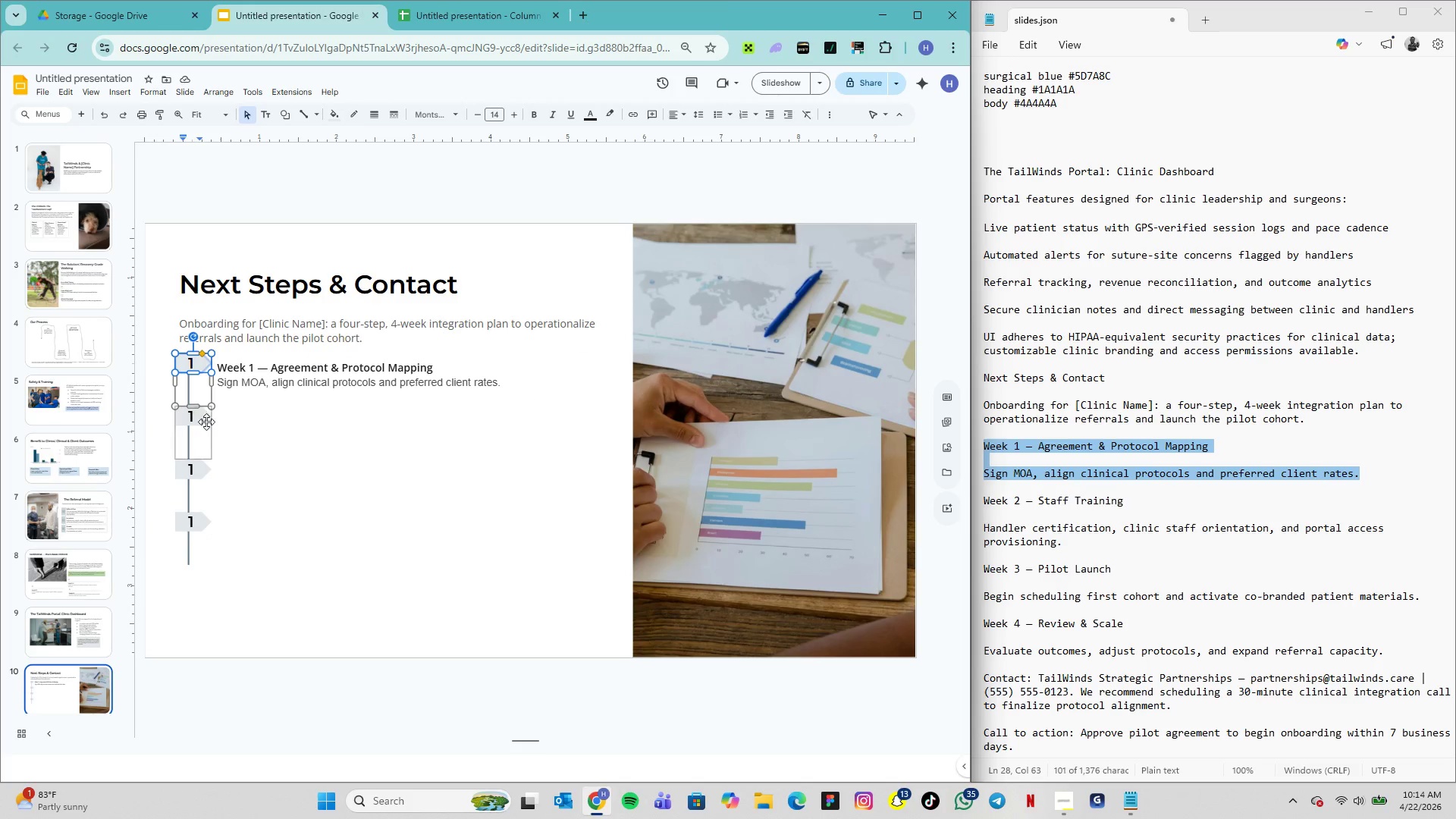 
left_click([218, 438])
 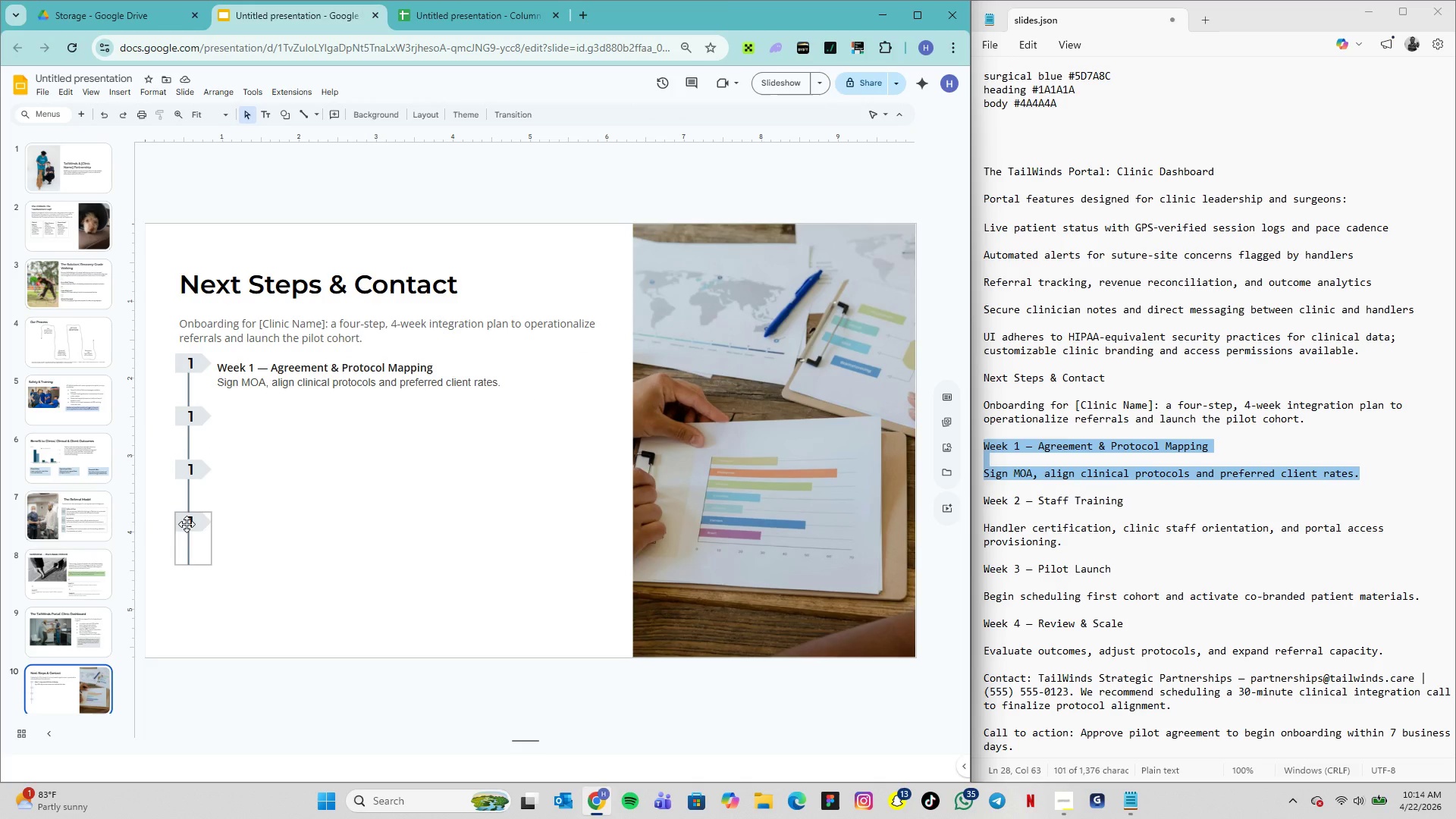 
hold_key(key=CapsLock, duration=0.41)
 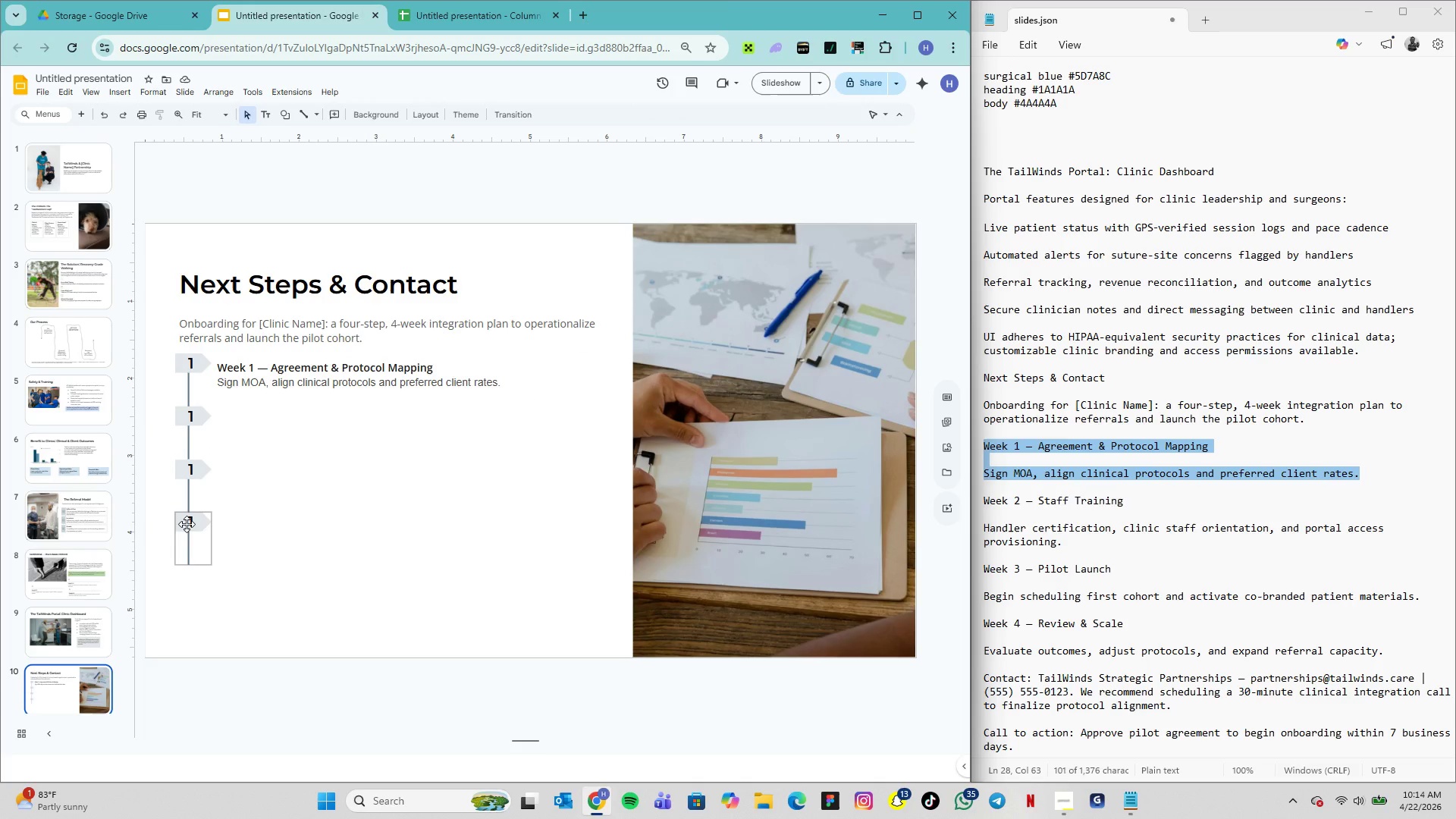 
key(CapsLock)
 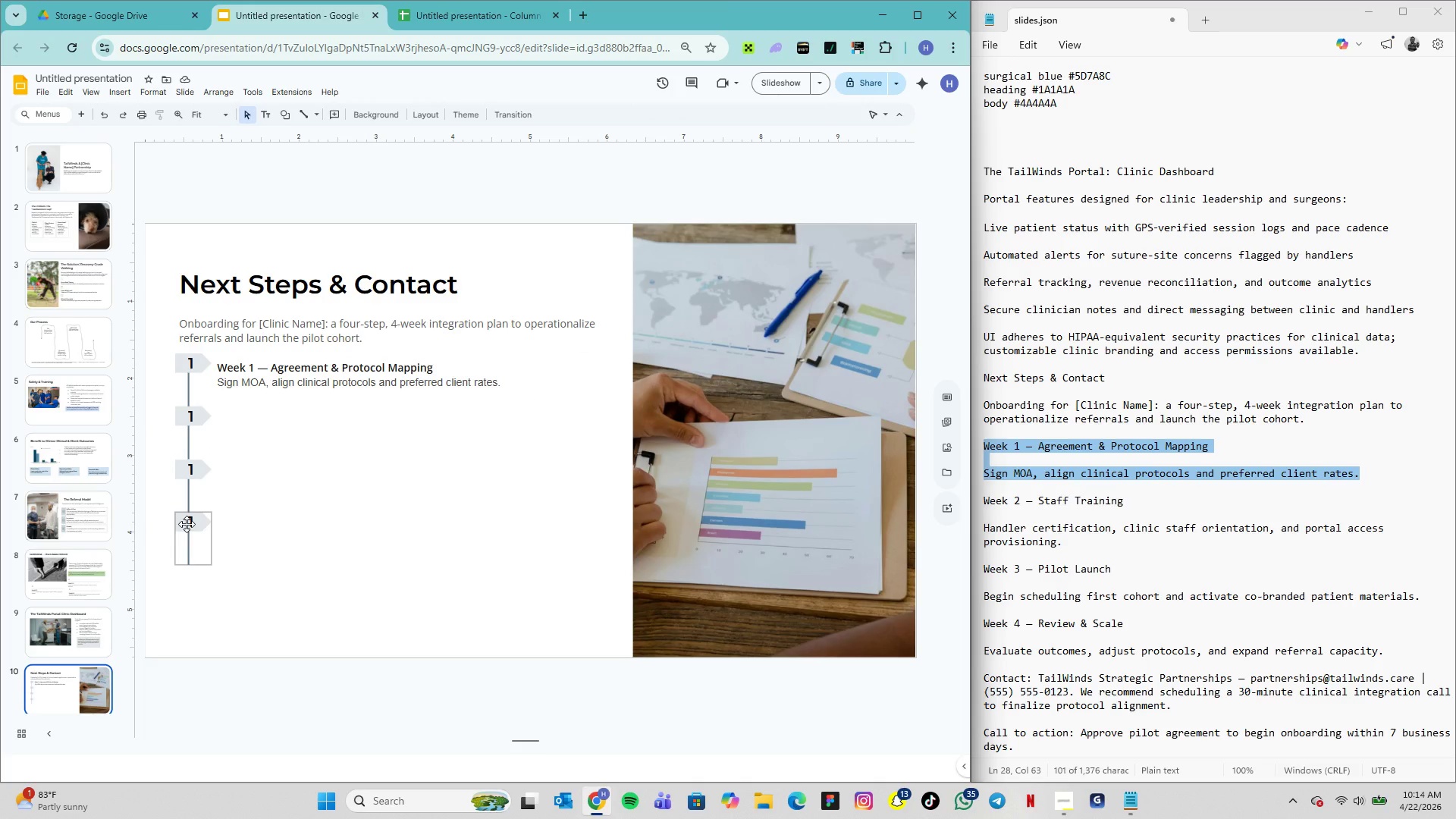 
hold_key(key=ShiftLeft, duration=5.76)
left_click([187, 524])
 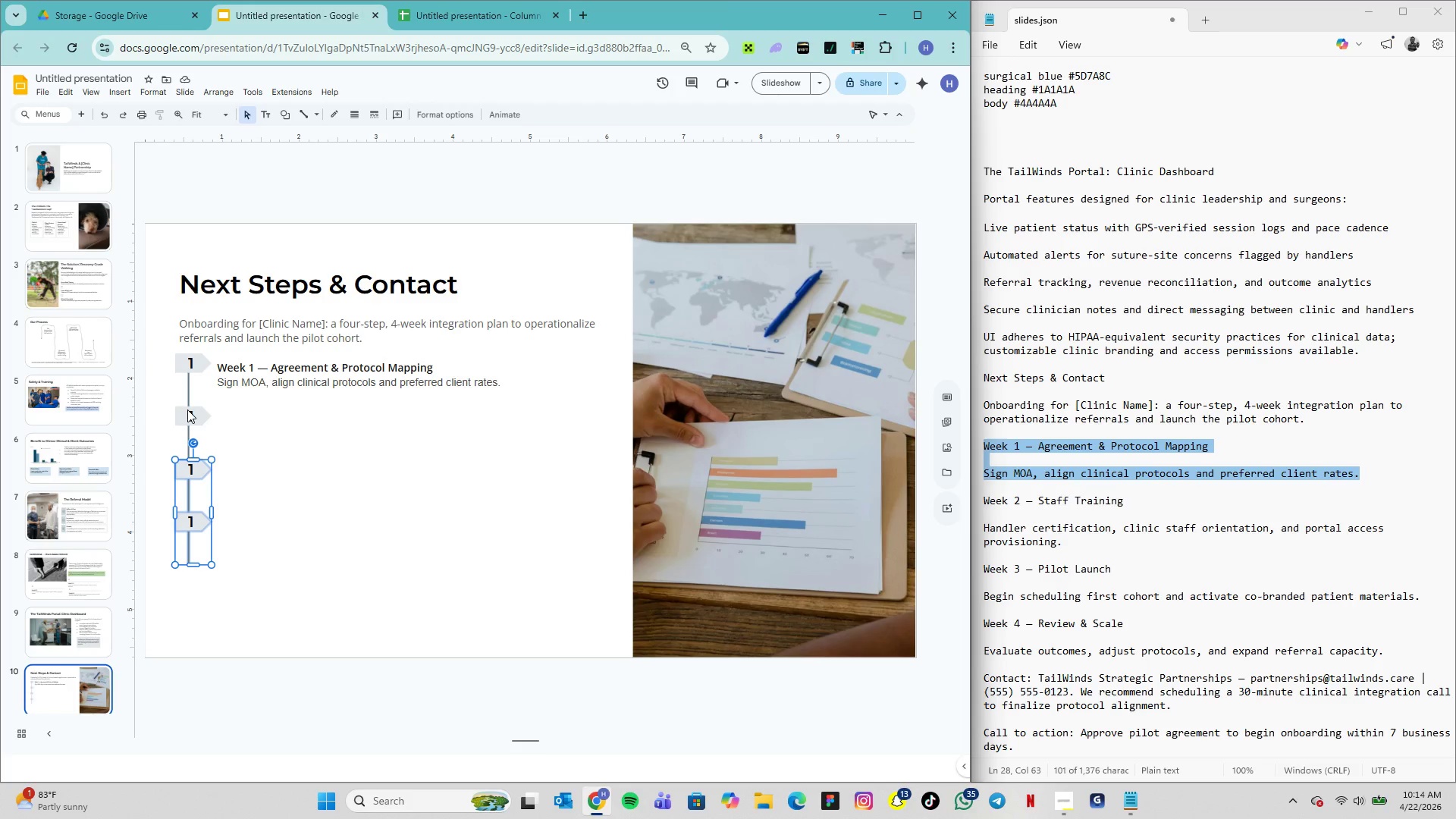 
left_click([193, 416])
 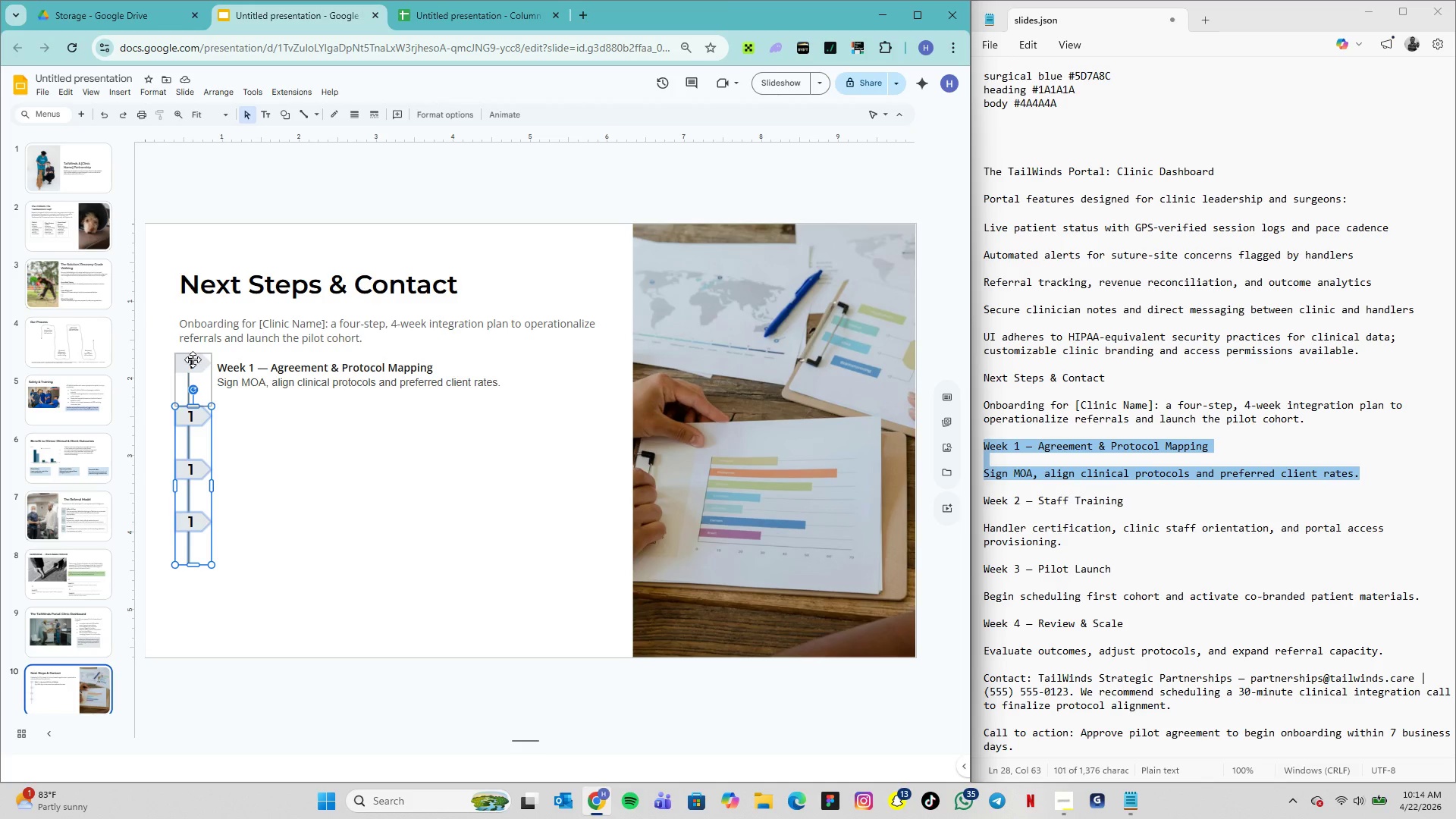 
left_click([193, 359])
 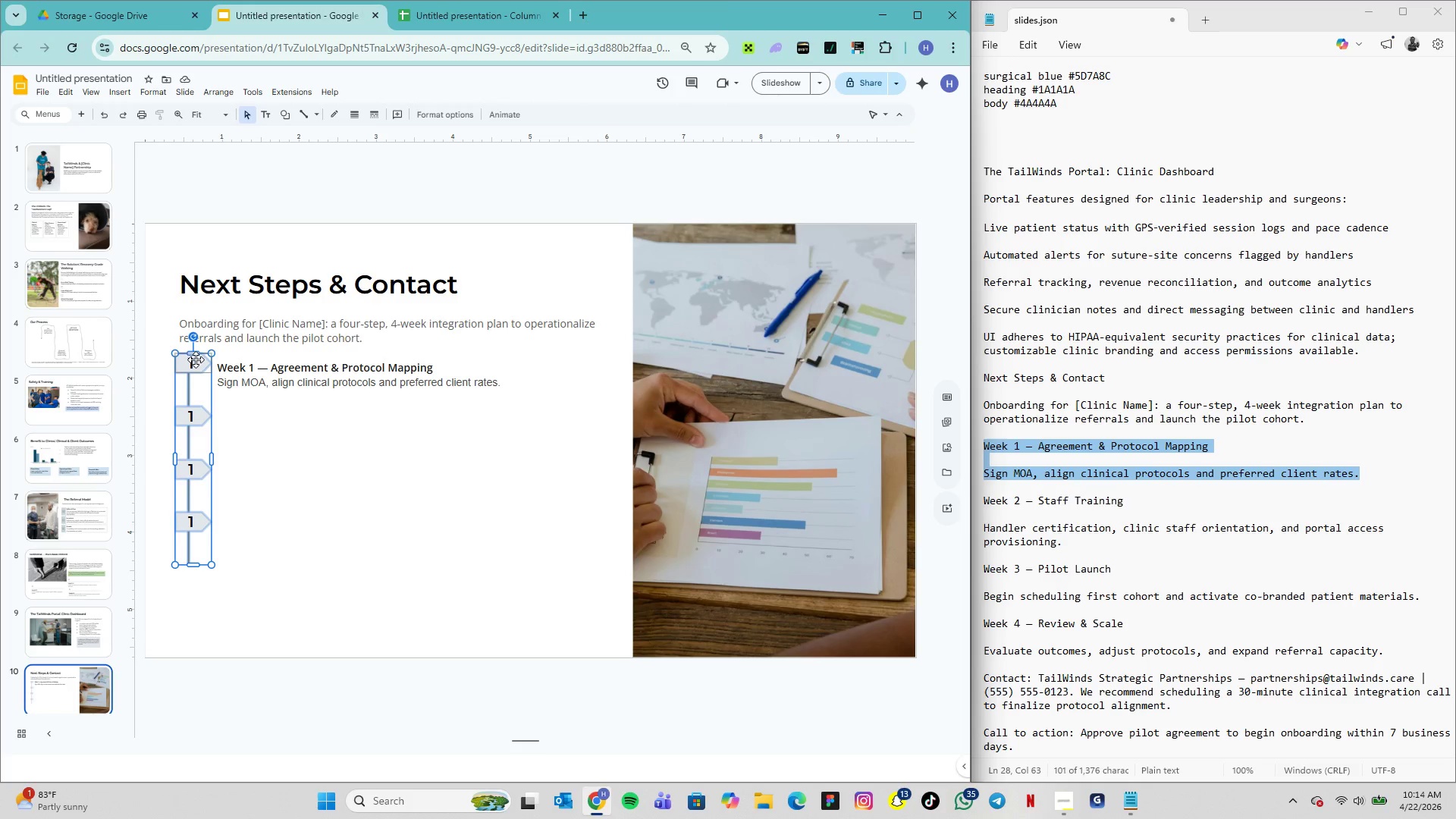 
hold_key(key=ArrowDown, duration=0.53)
 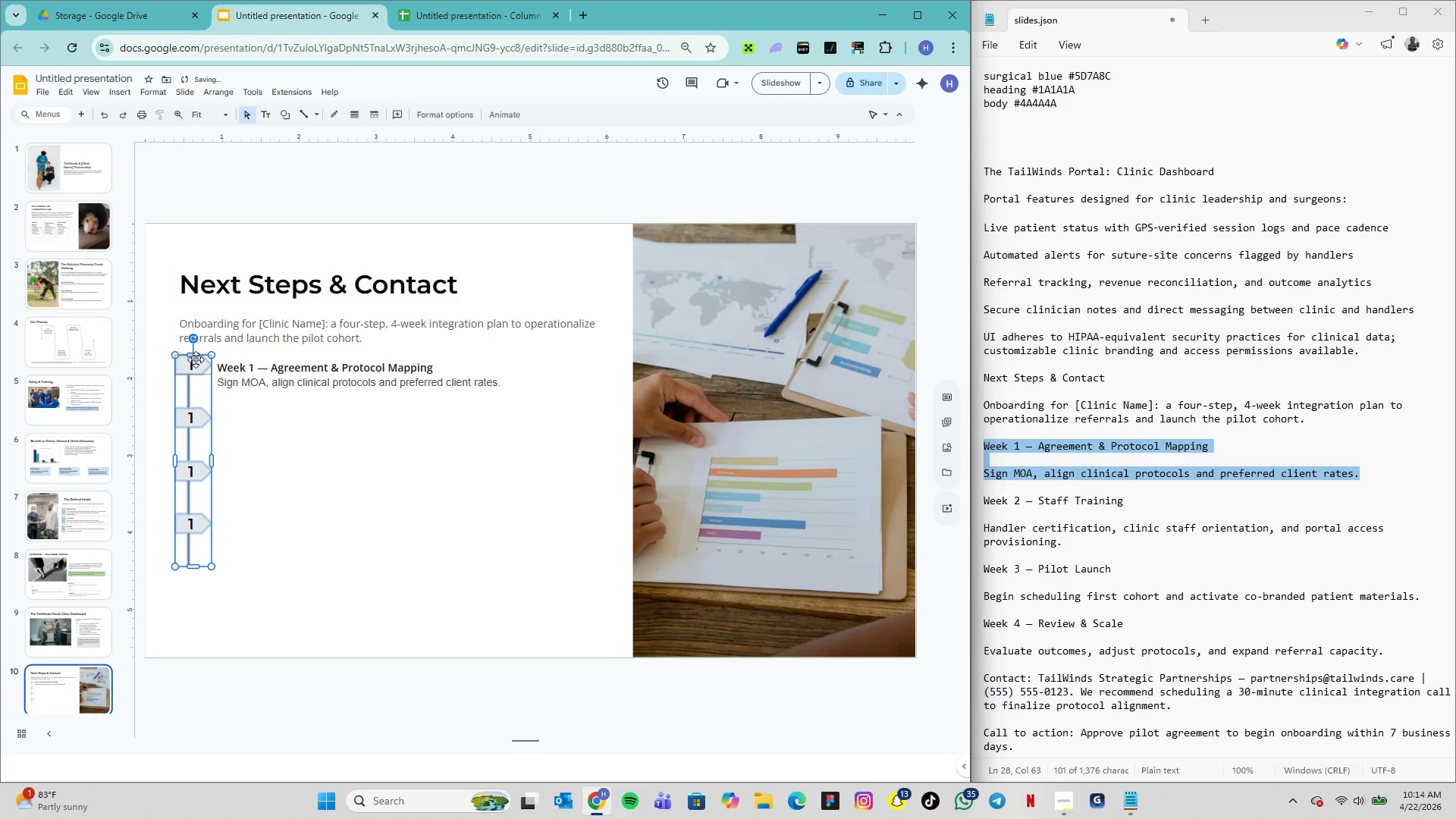 
key(ArrowDown)
 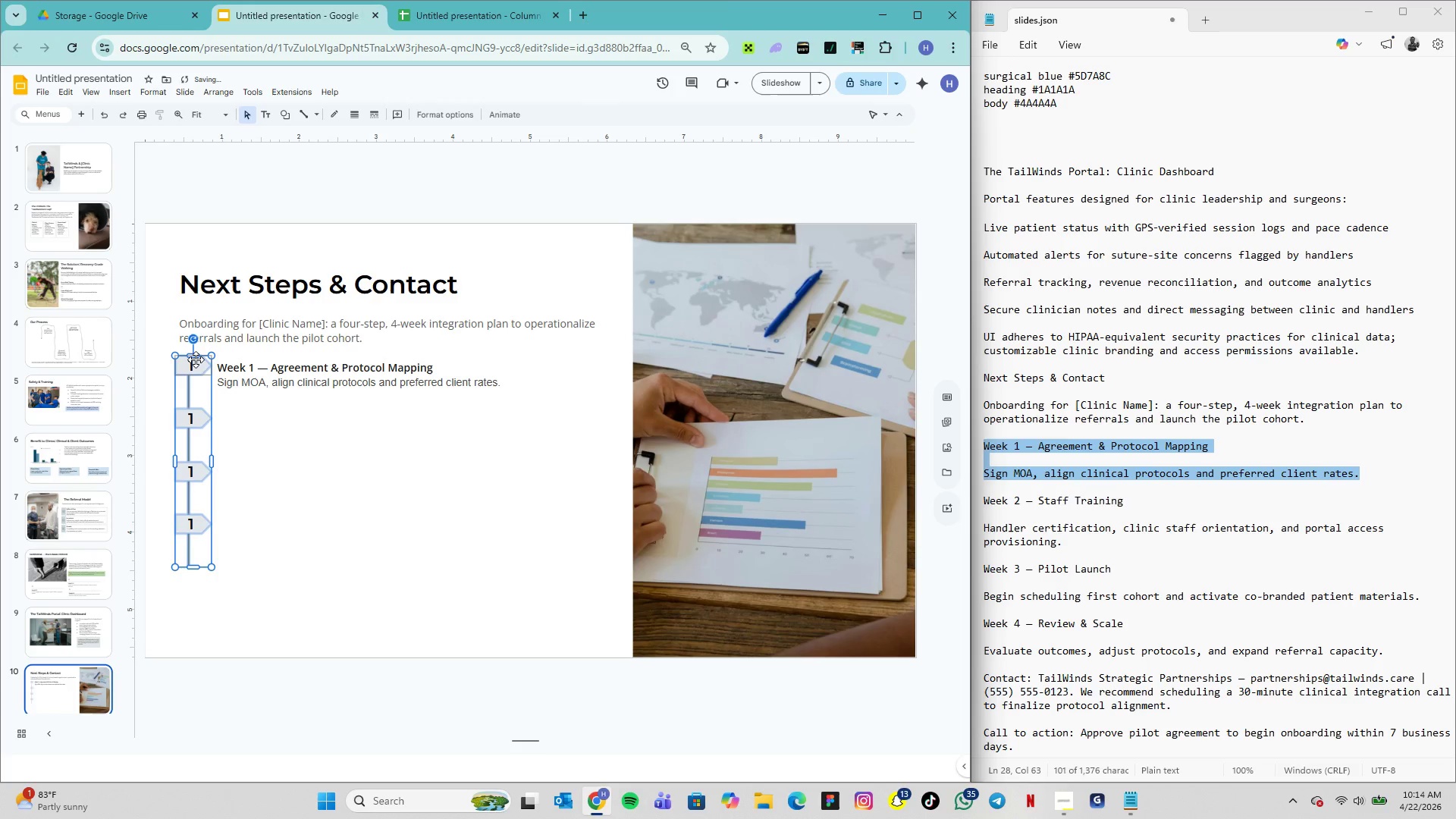 
key(ArrowDown)
 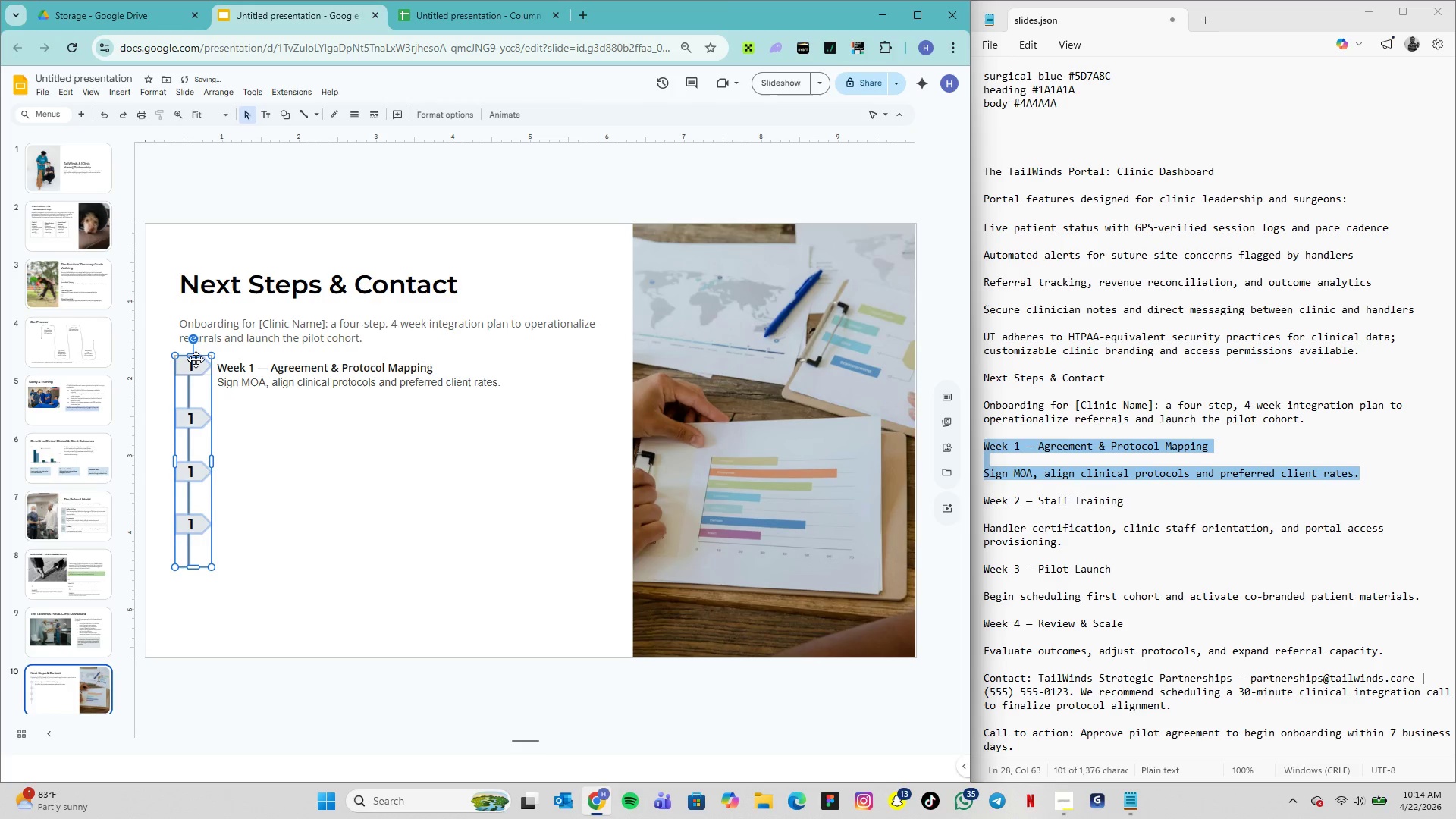 
key(ArrowDown)
 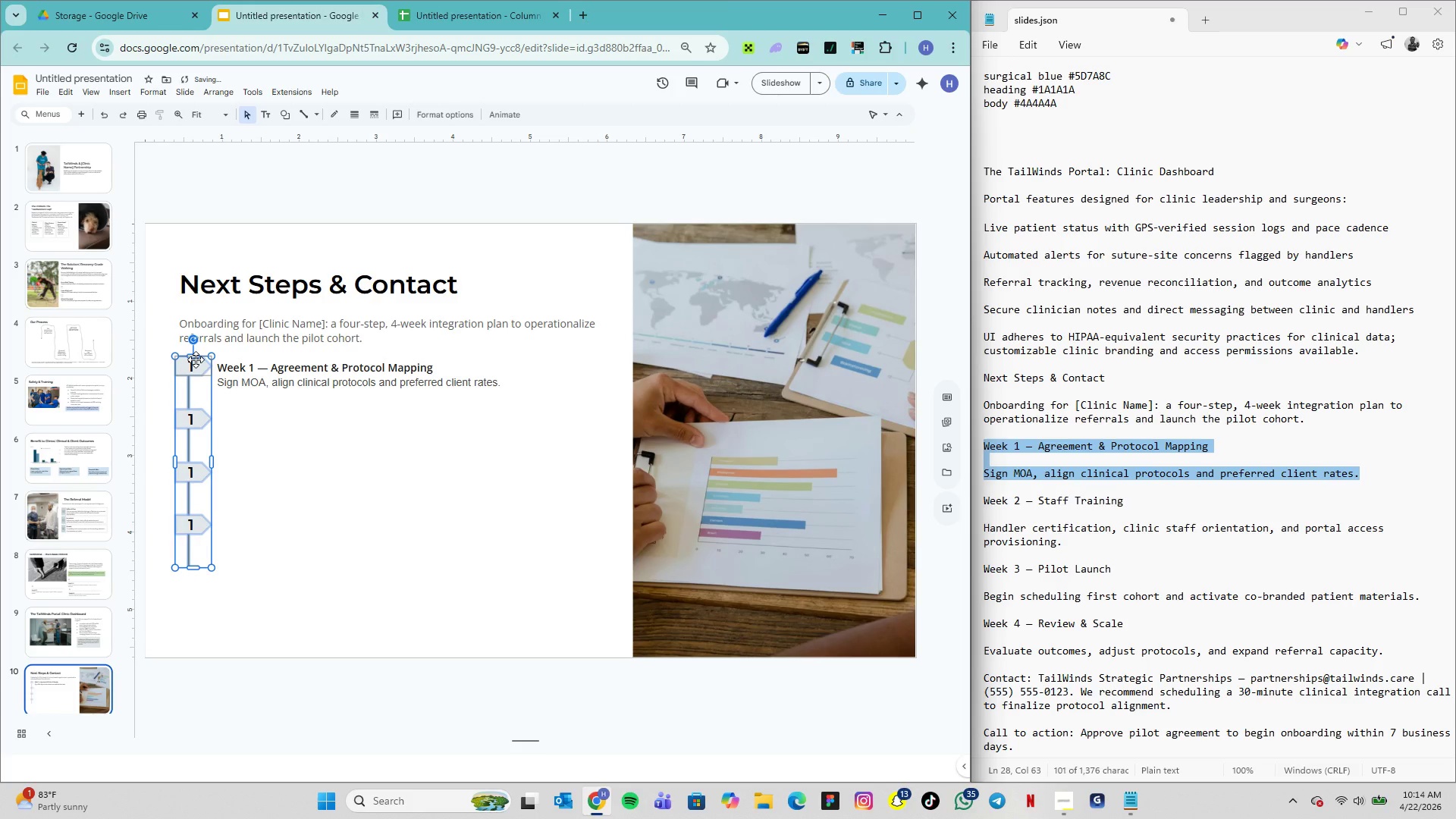 
key(ArrowDown)
 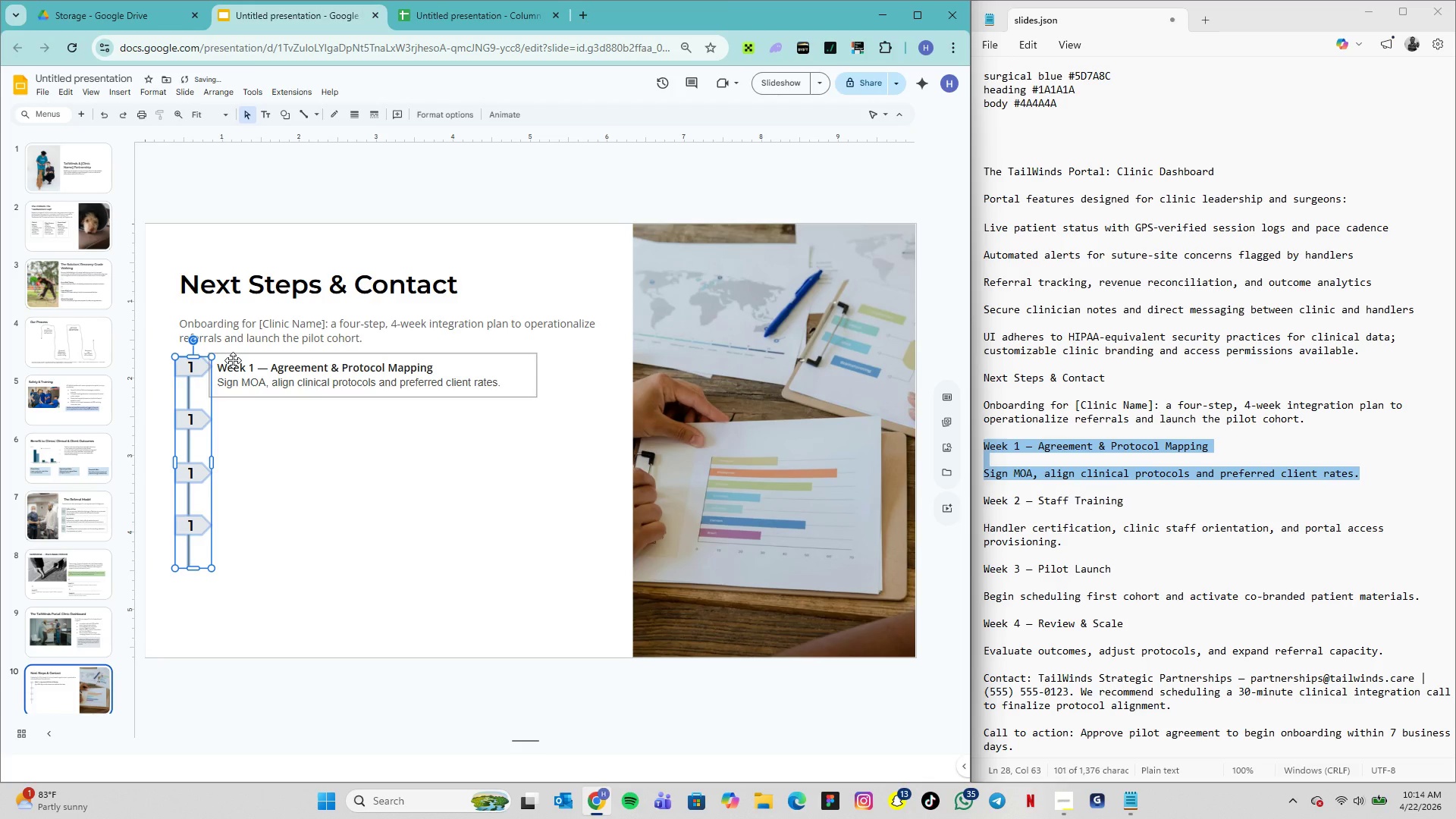 
left_click([233, 360])
 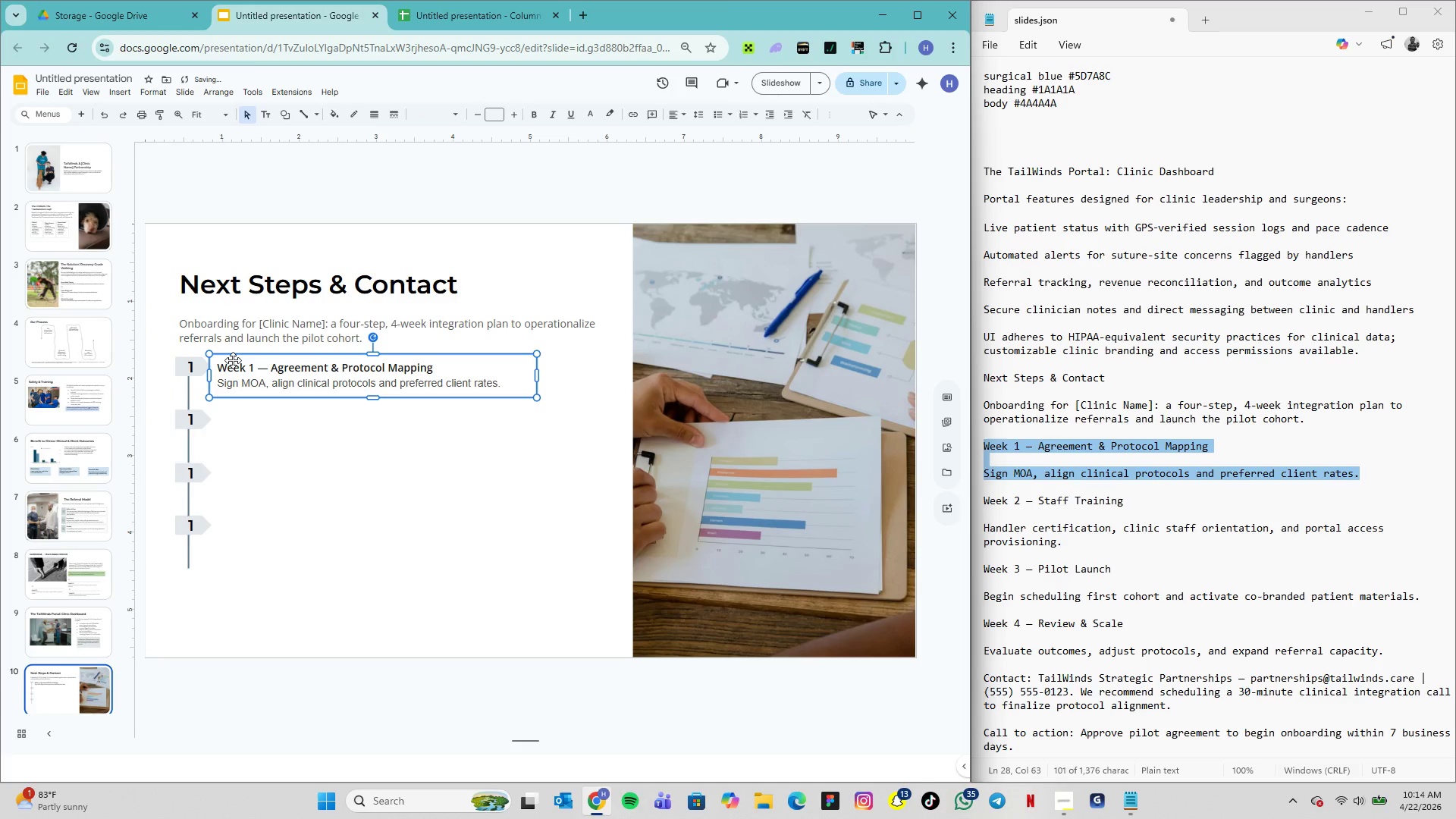 
key(ArrowDown)
 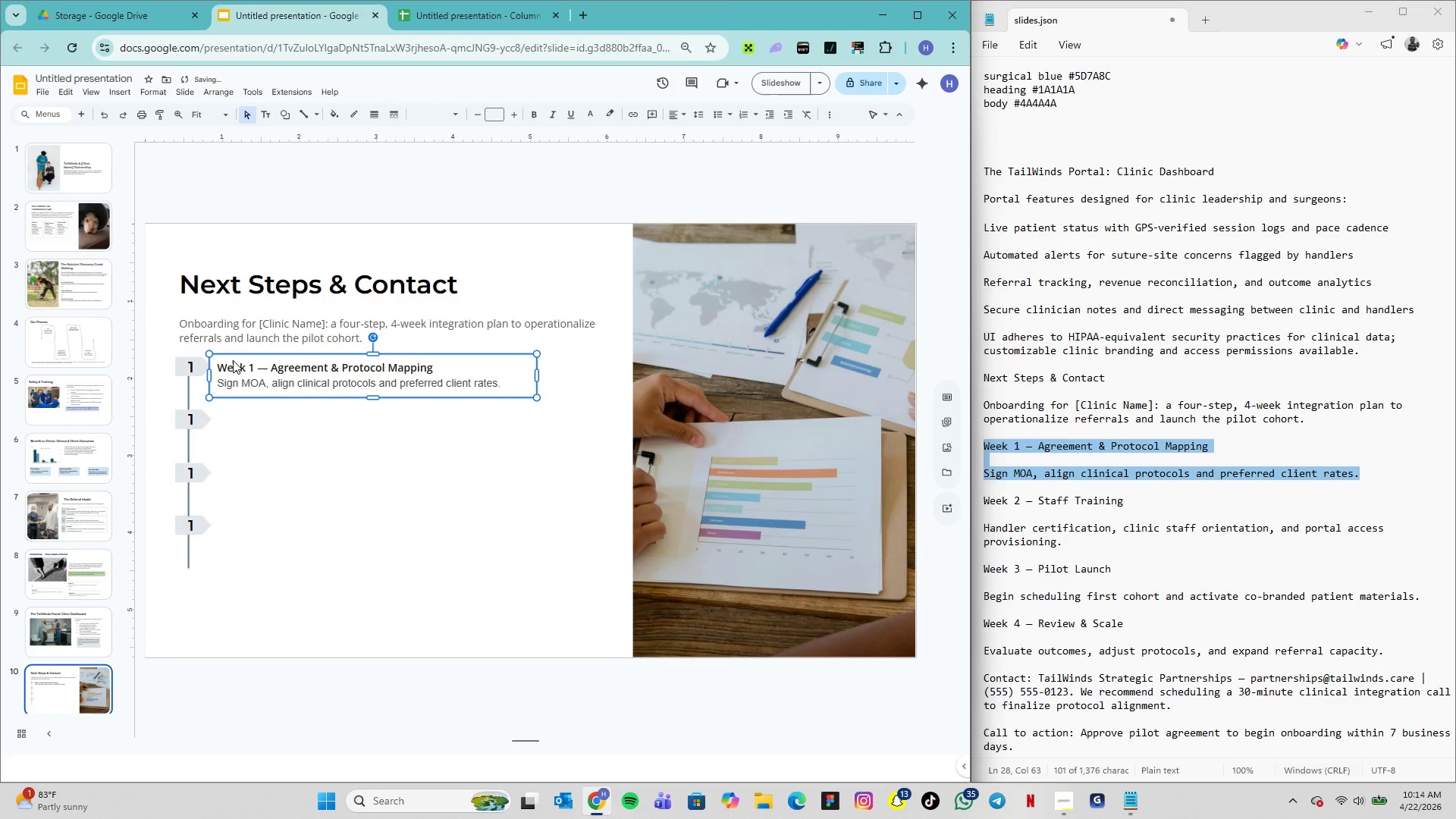 
key(ArrowDown)
 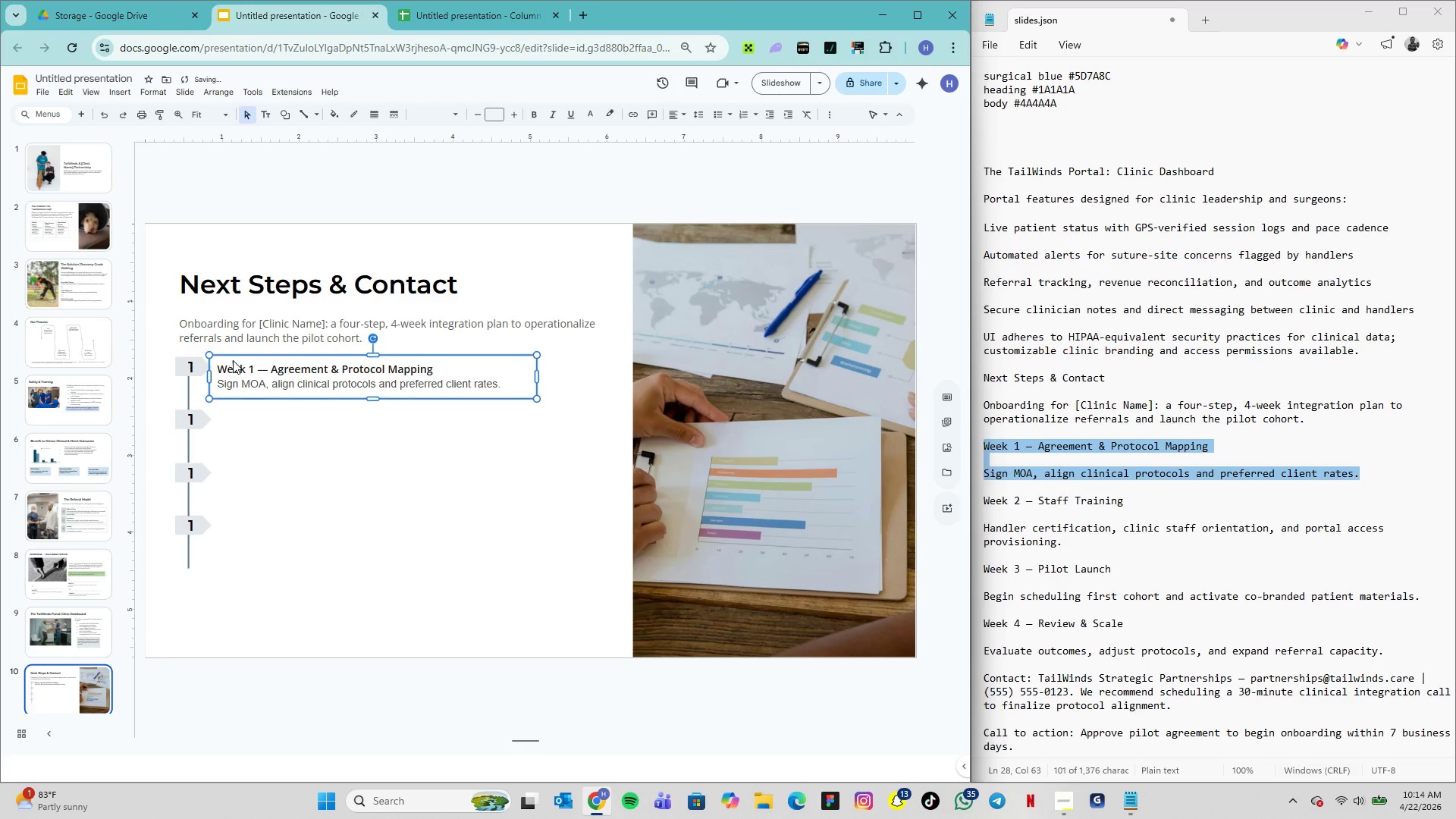 
key(ArrowDown)
 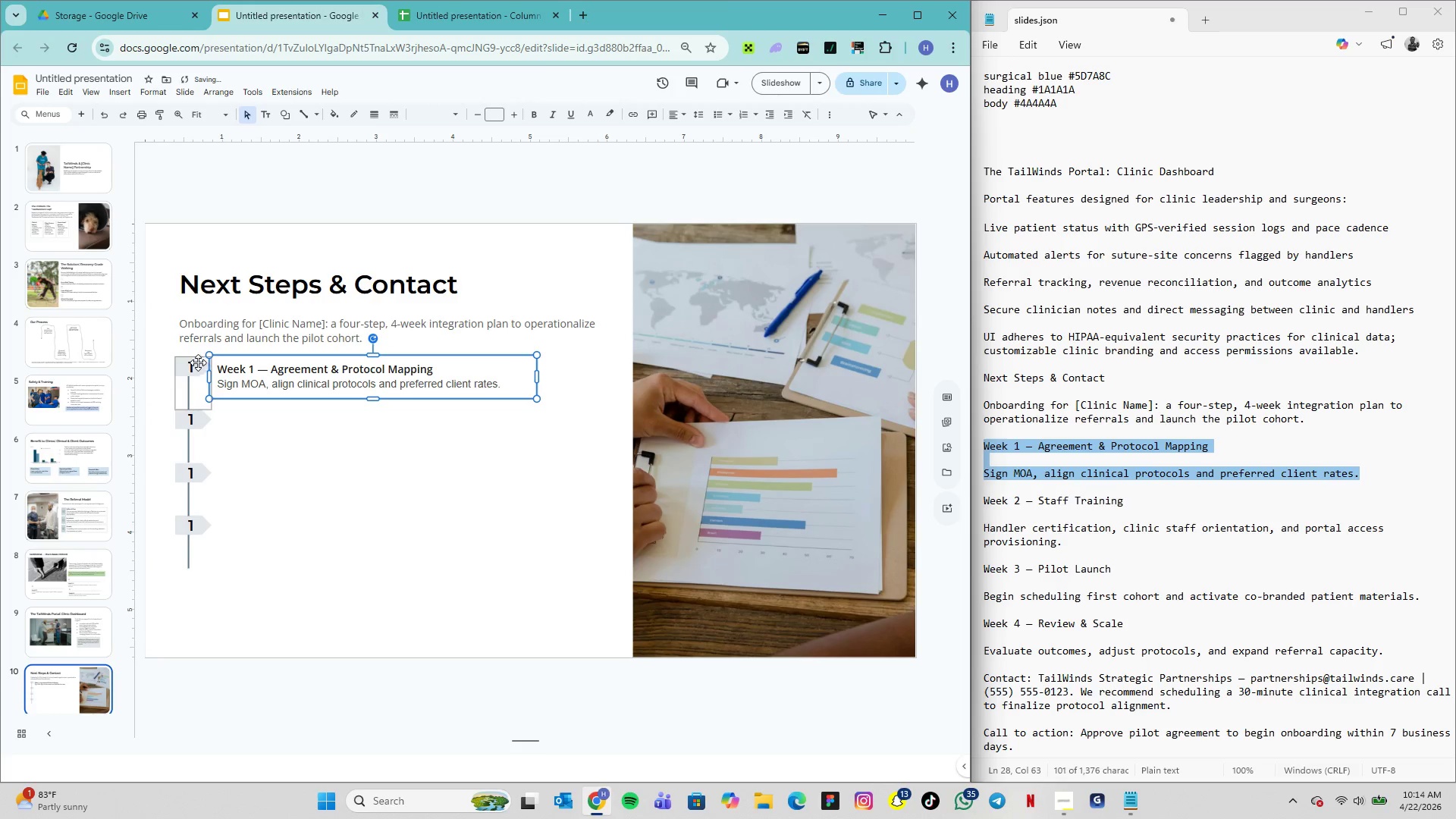 
key(ArrowDown)
 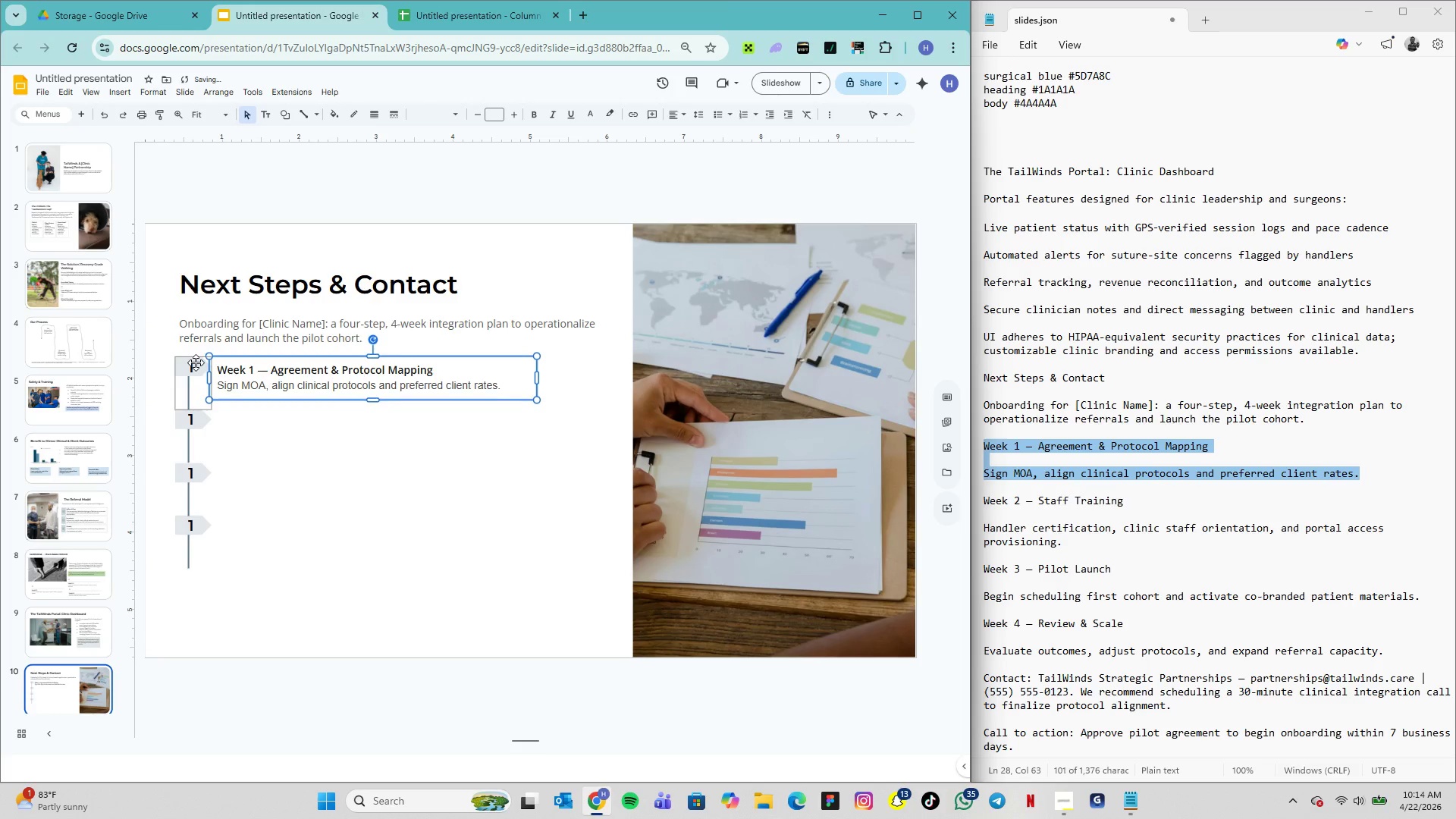 
key(ArrowDown)
 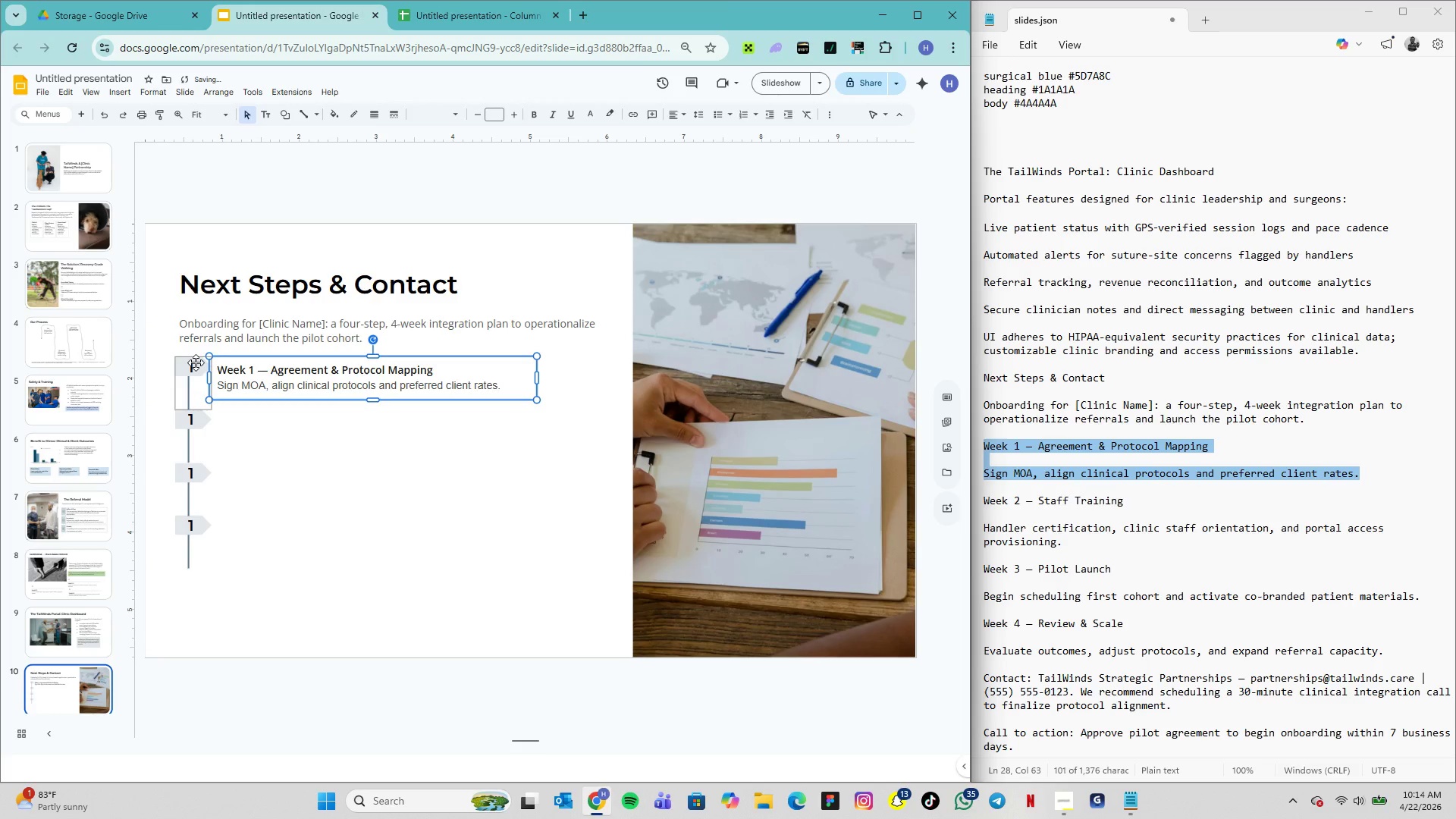 
hold_key(key=ArrowUp, duration=0.69)
 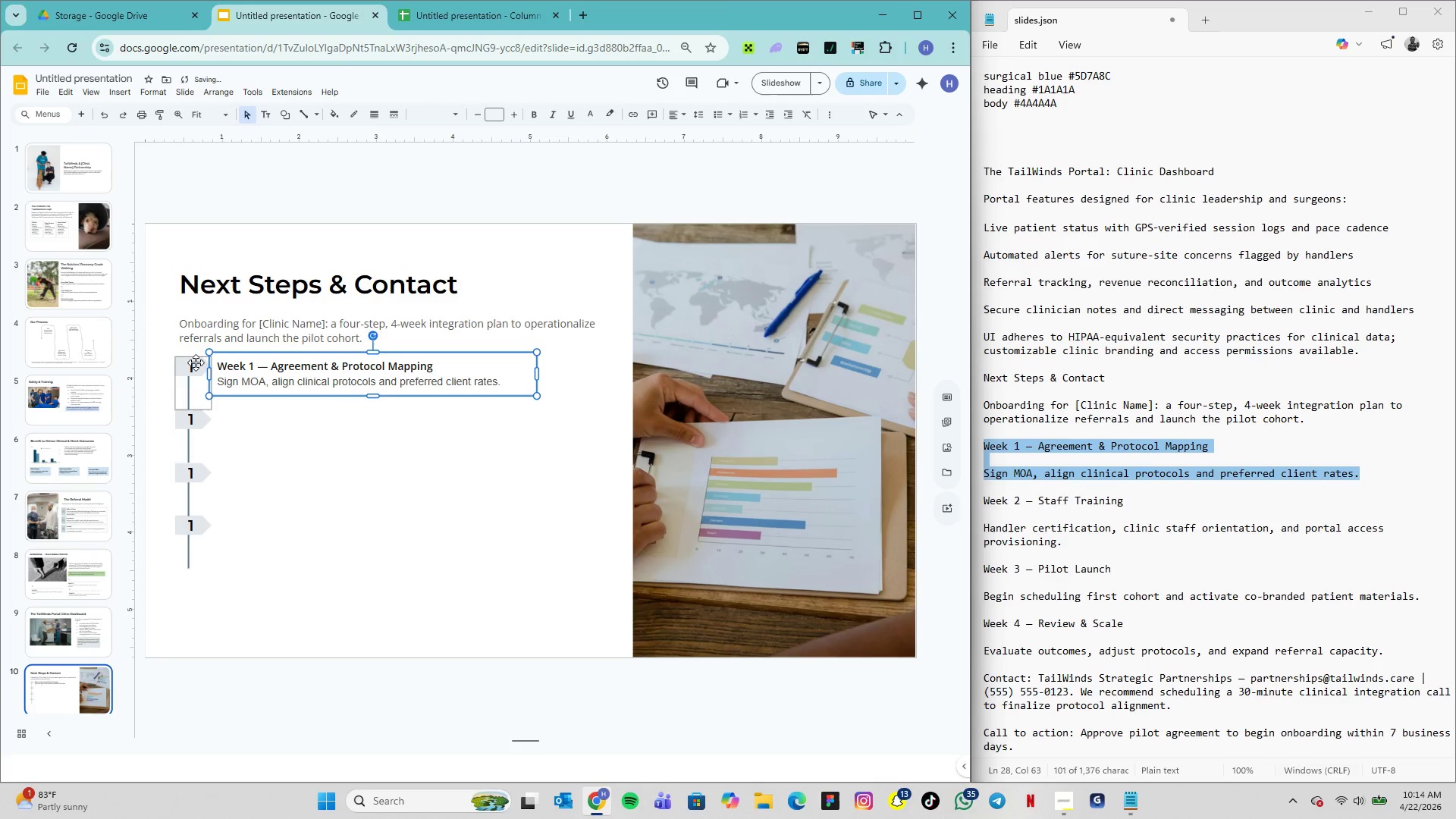 
key(ArrowUp)
 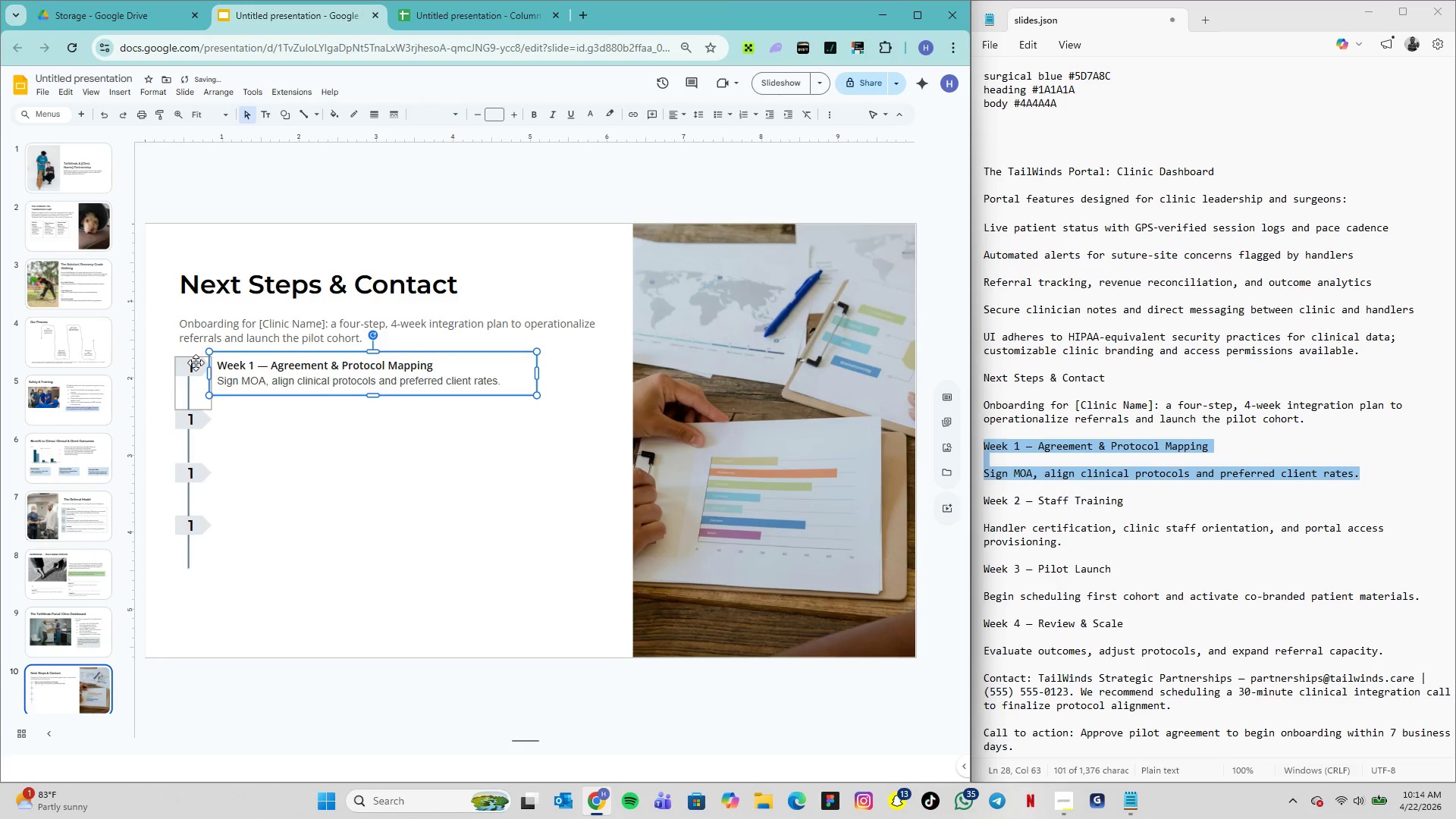 
key(ArrowUp)
 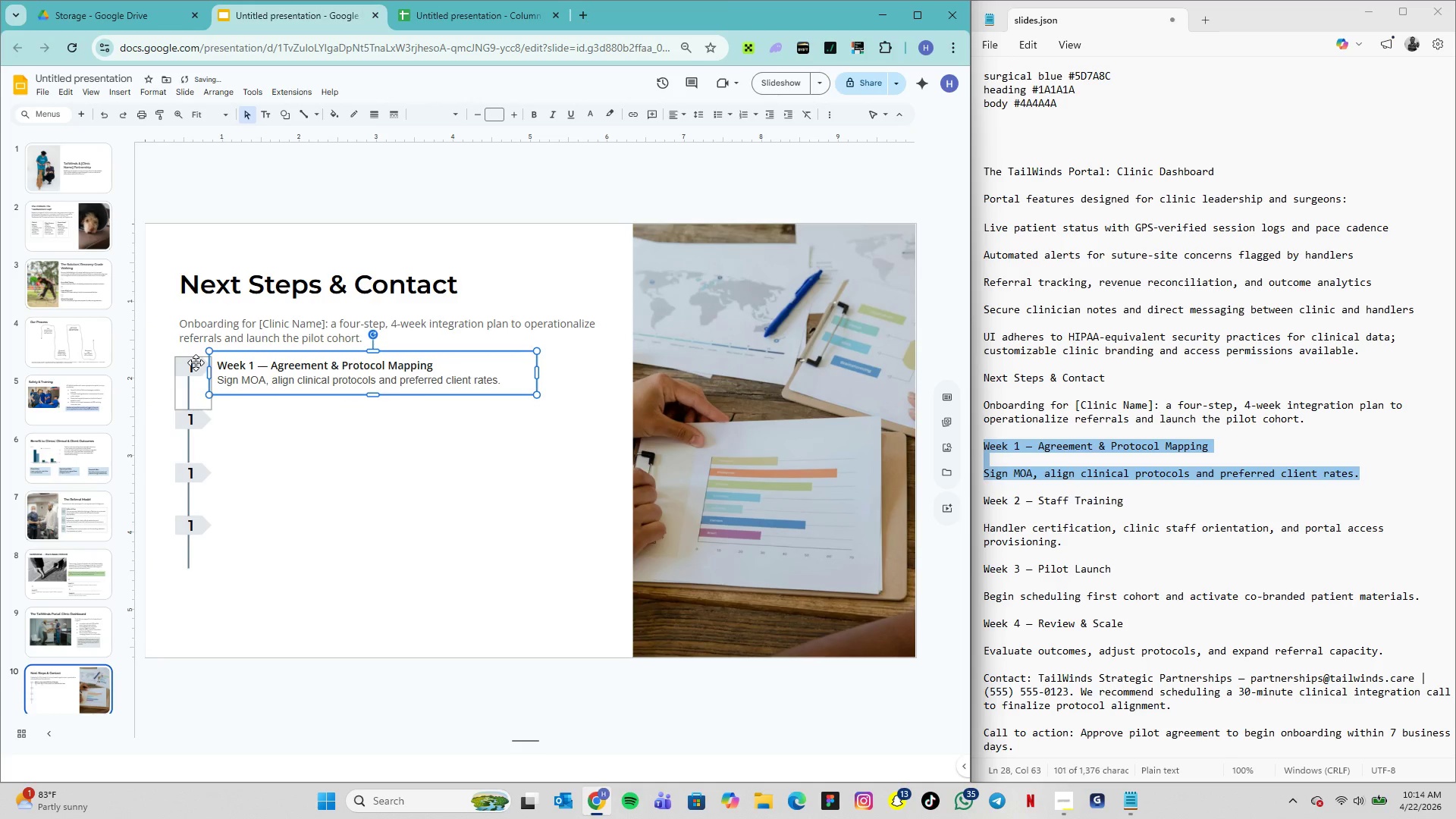 
key(ArrowUp)
 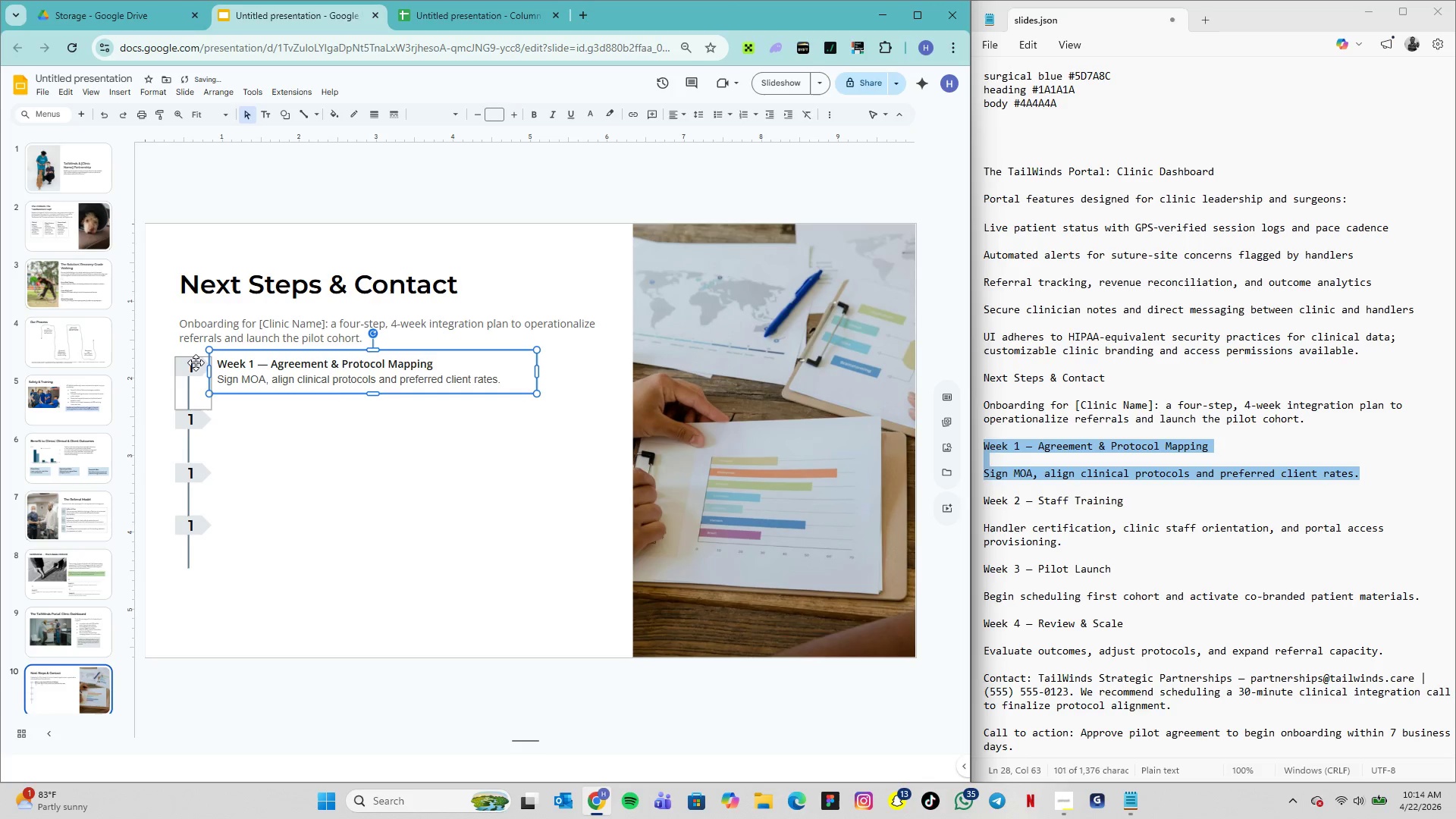 
key(ArrowUp)
 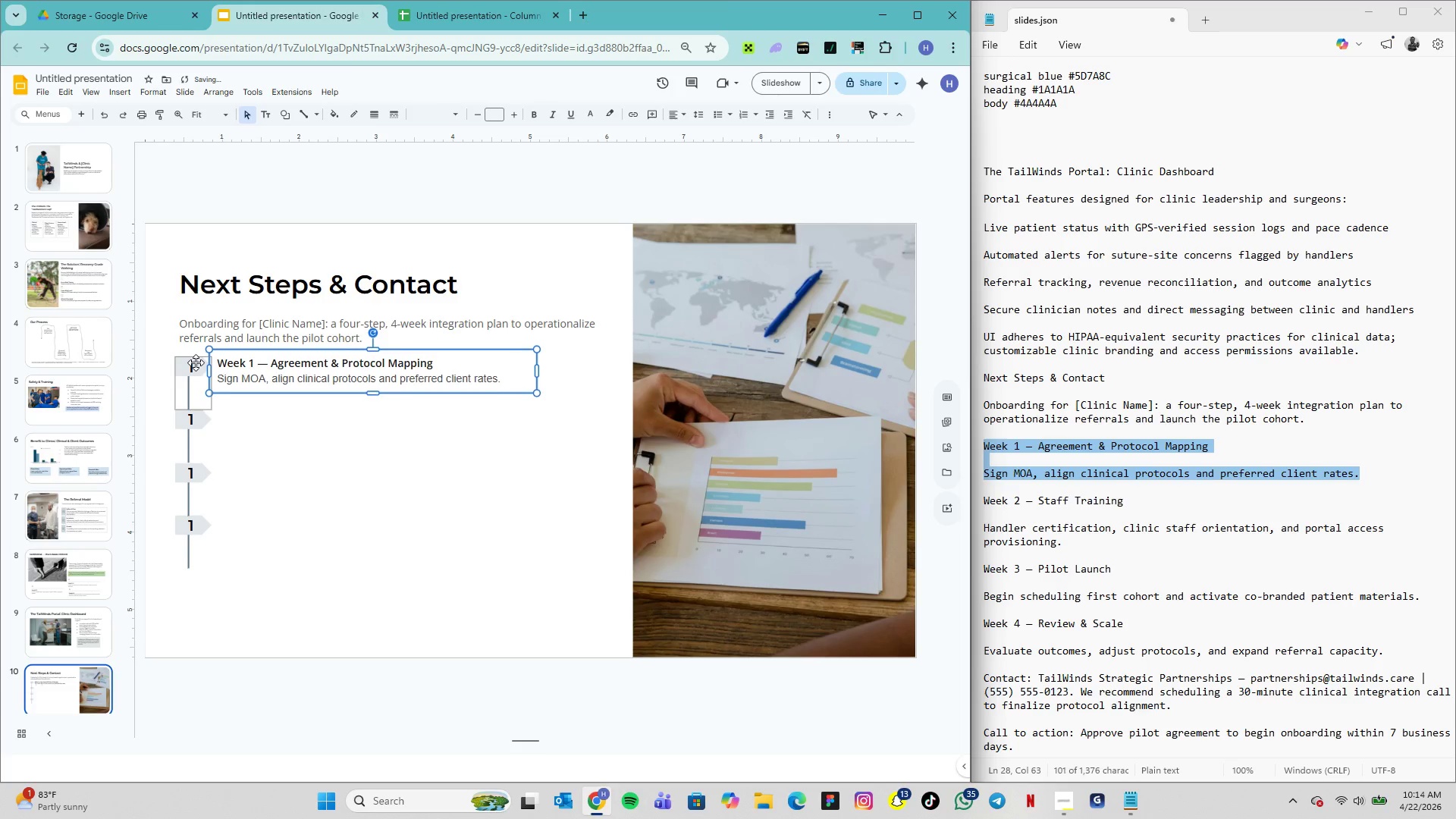 
key(ArrowUp)
 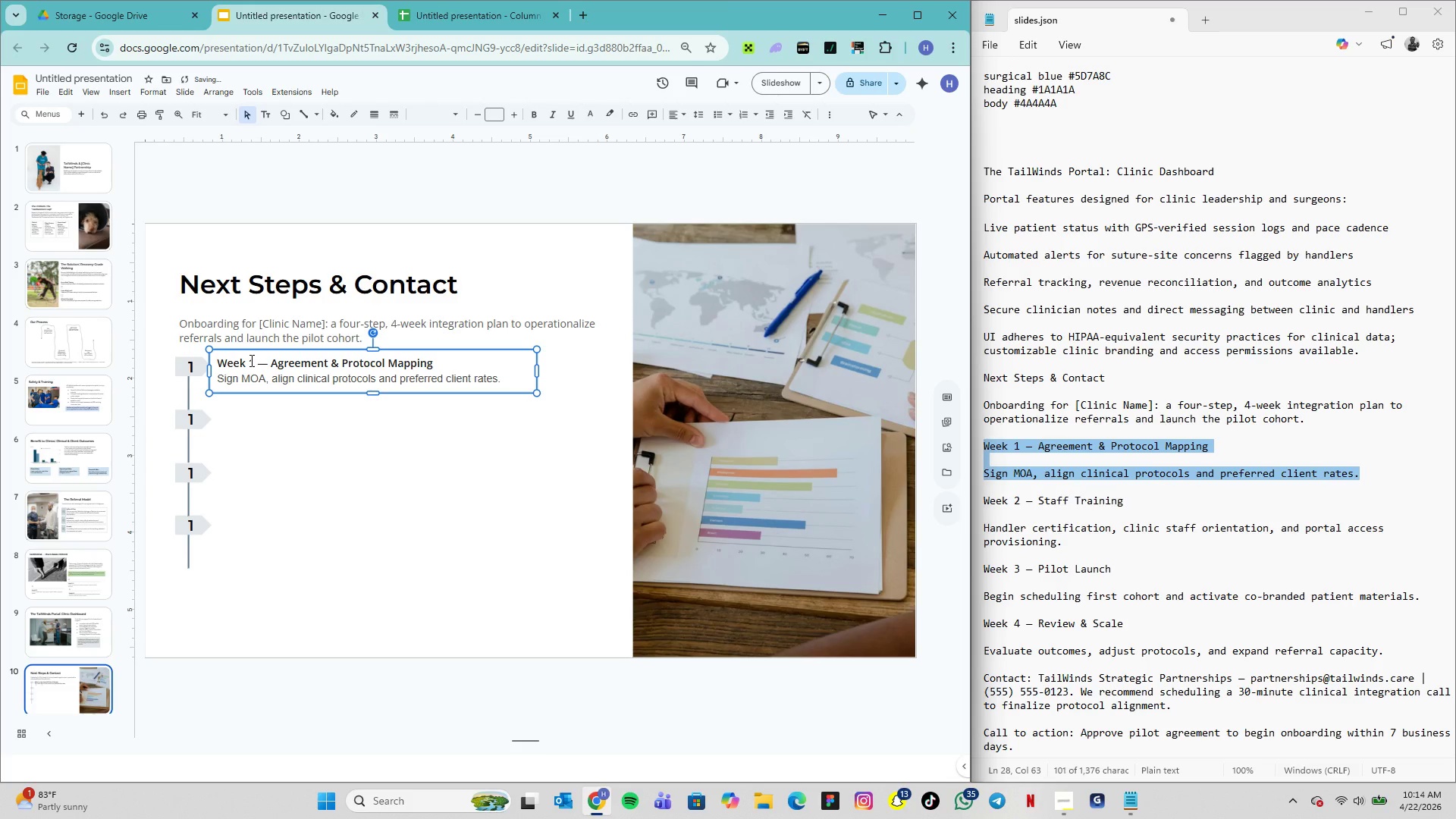 
double_click([250, 360])
 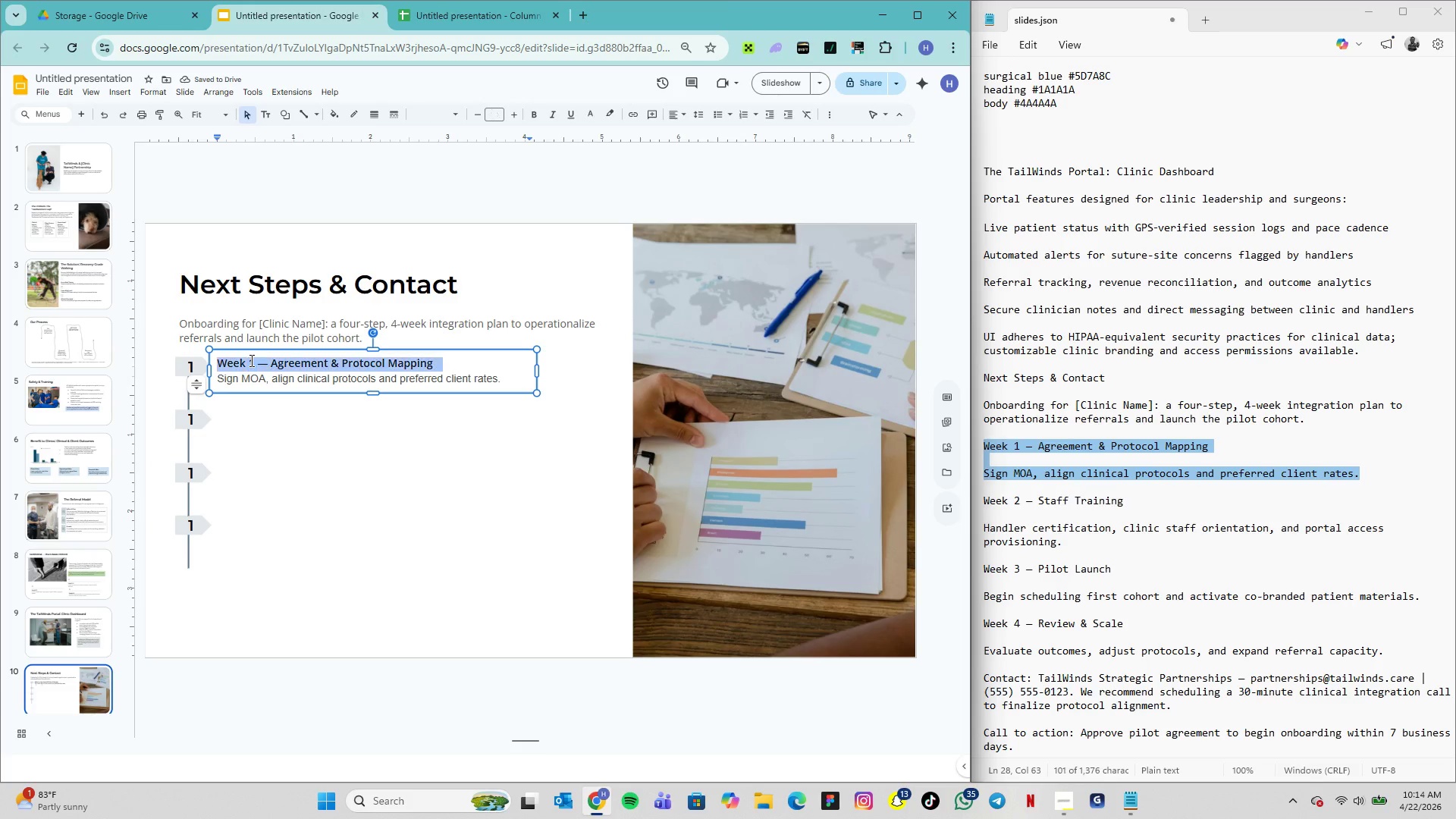 
triple_click([250, 360])
 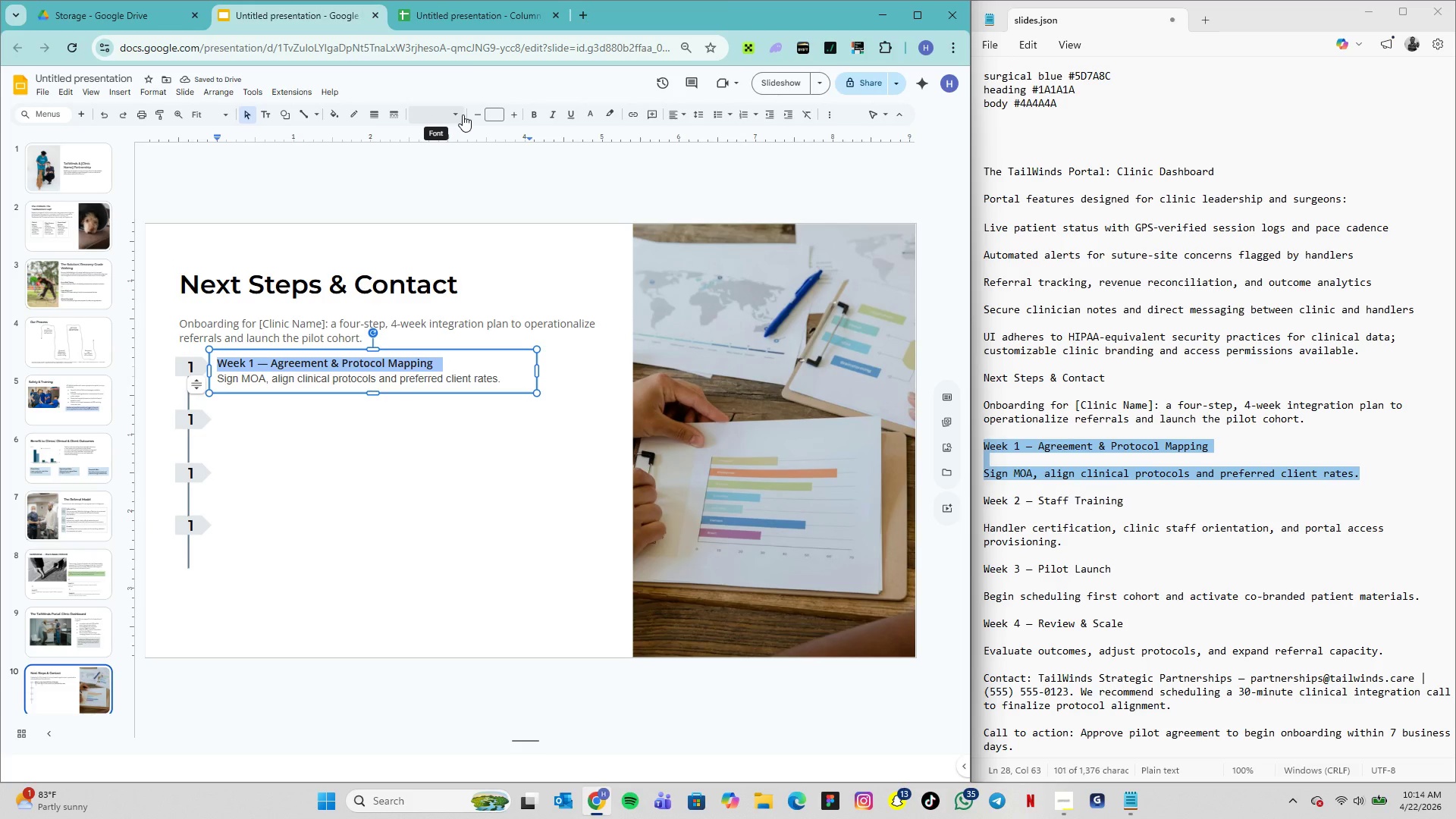 
left_click([463, 115])
 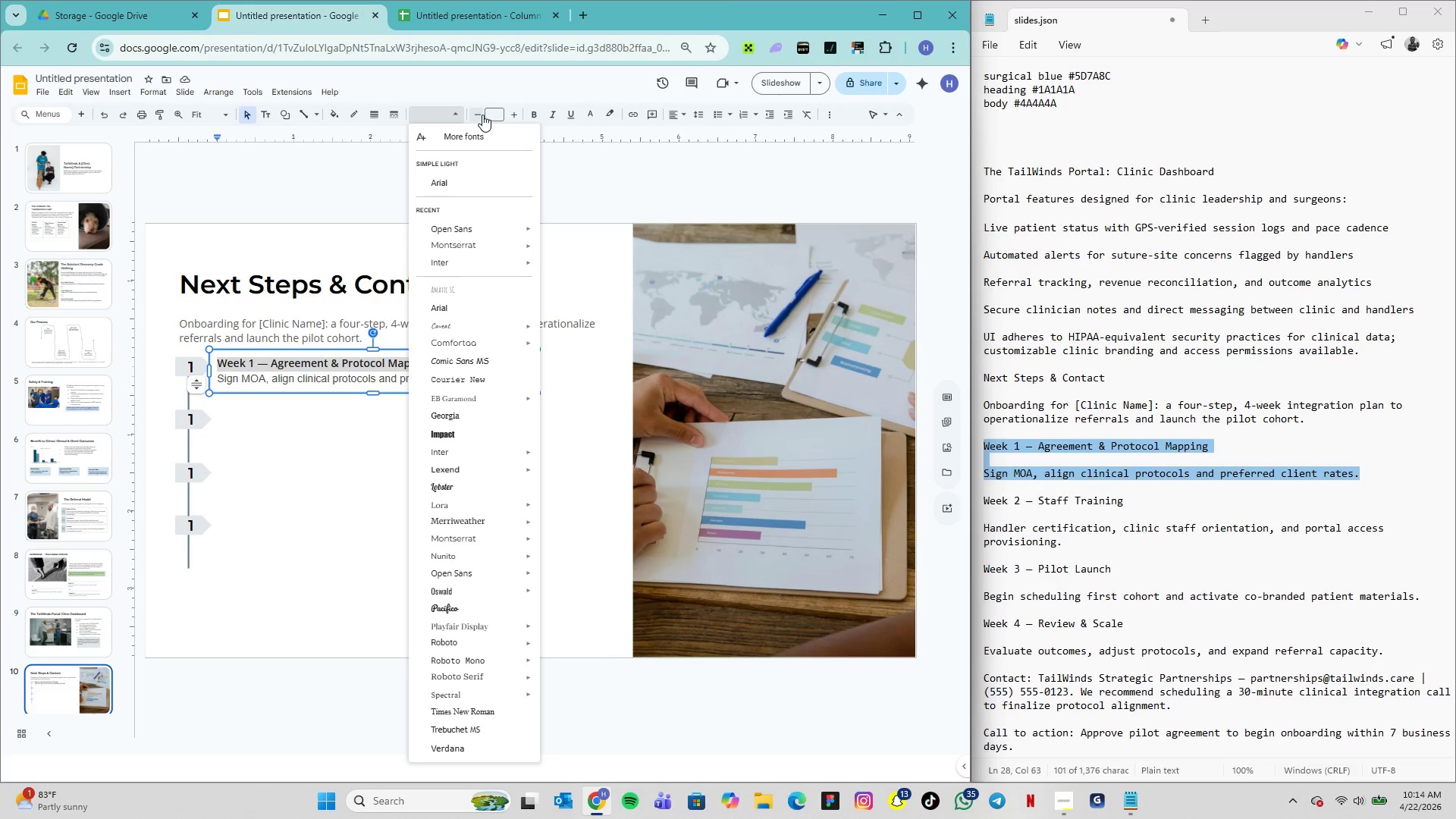 
left_click([492, 112])
 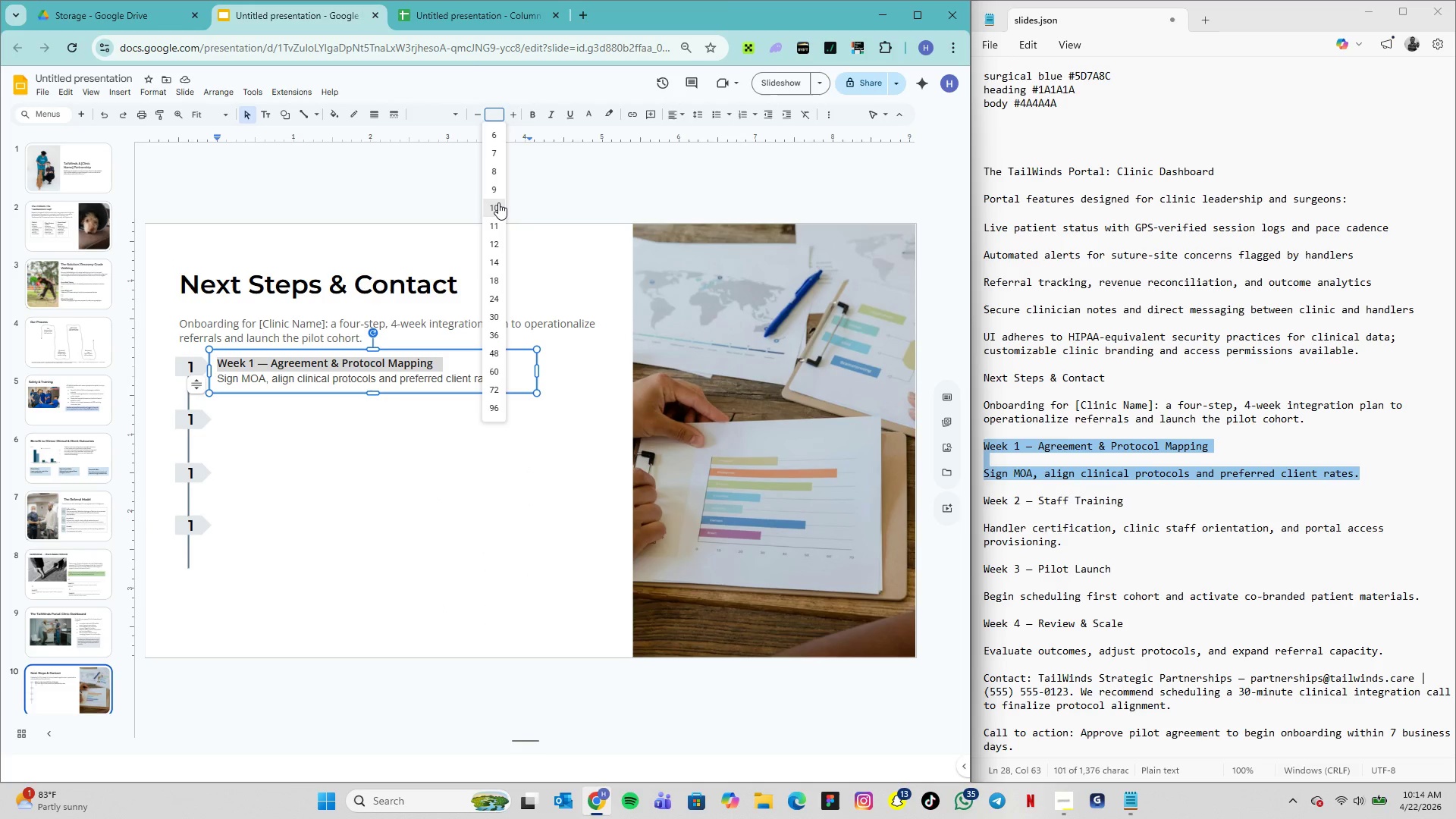 
left_click([498, 202])
 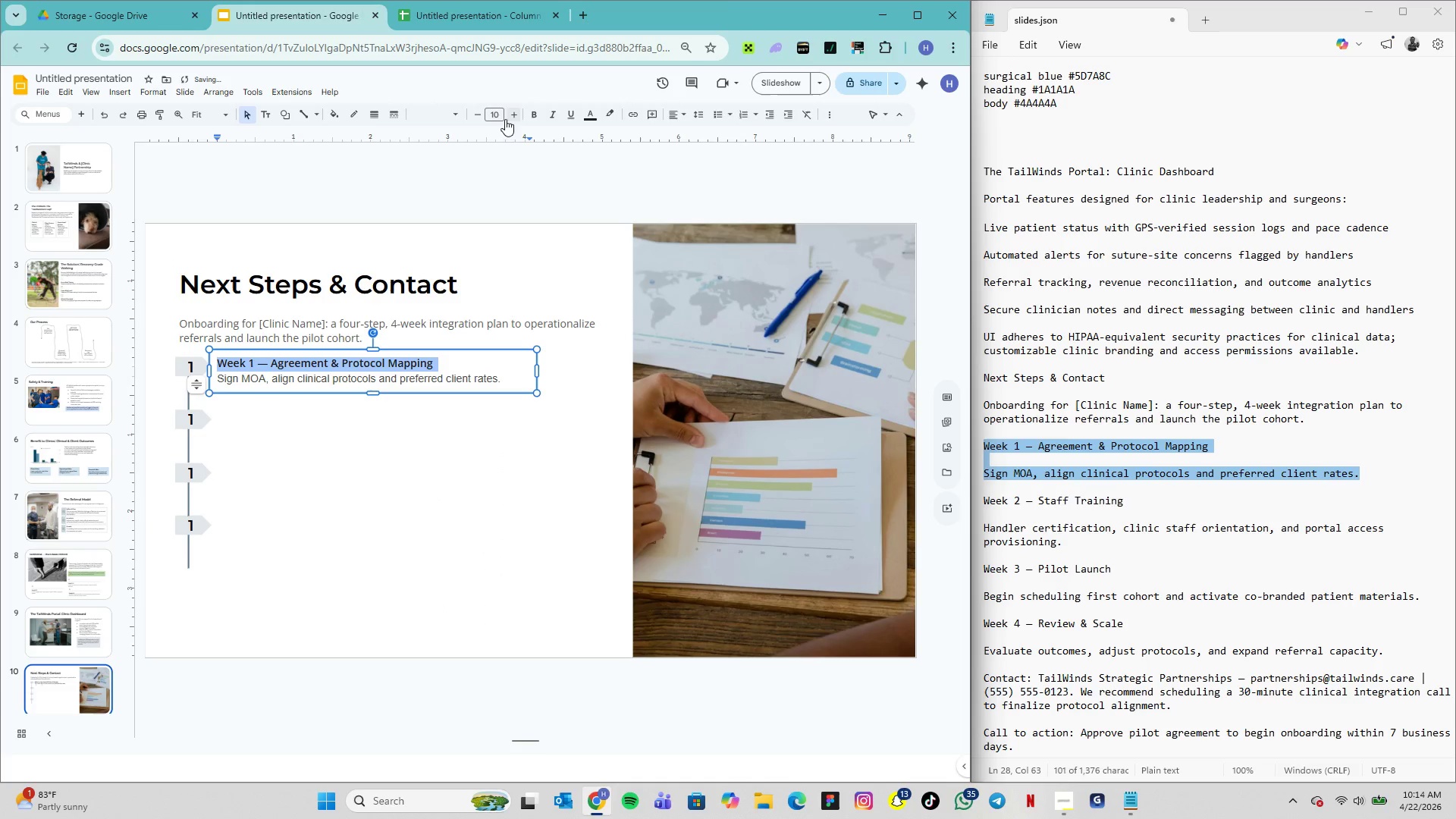 
left_click([502, 116])
 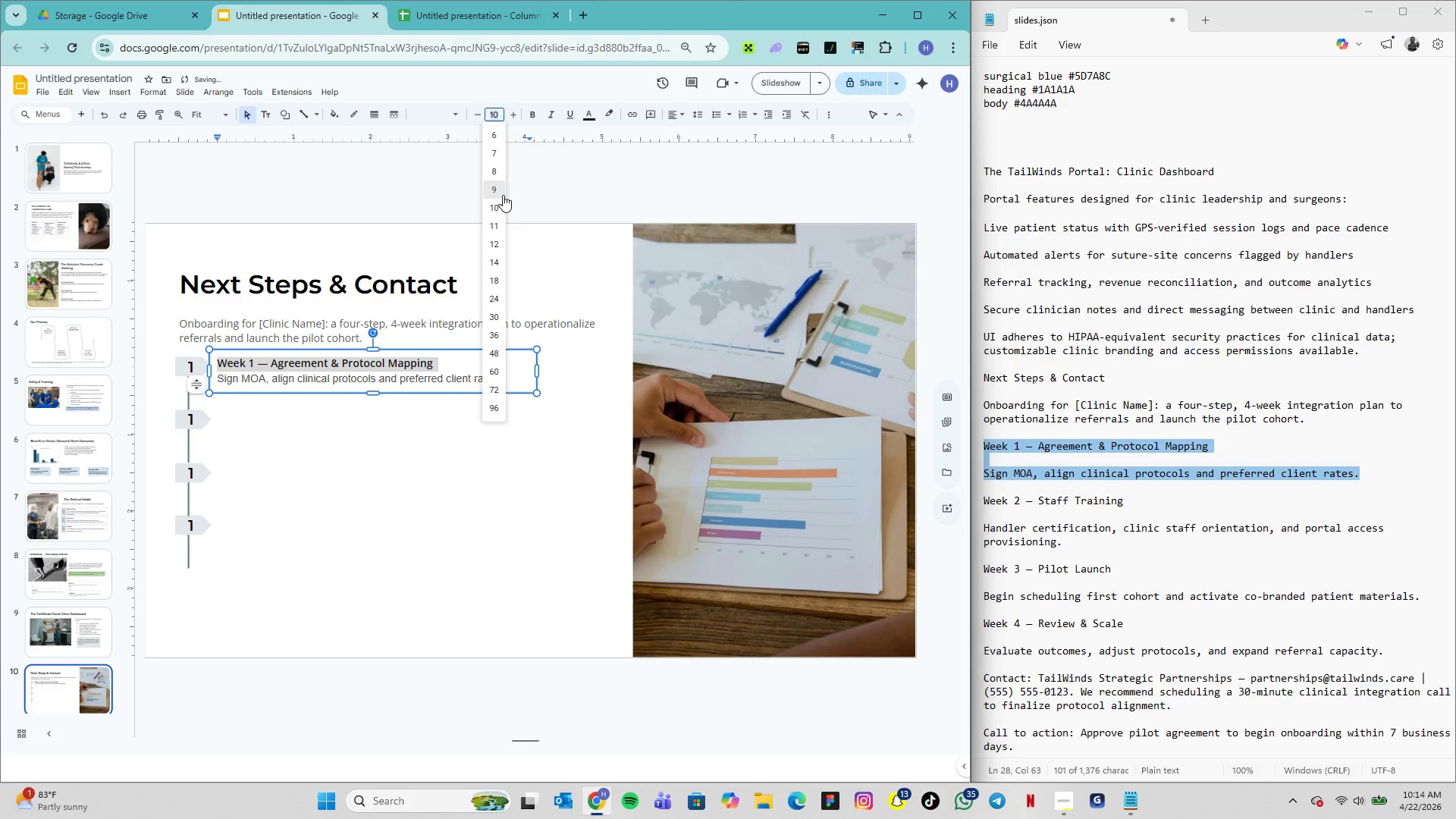 
left_click([504, 195])
 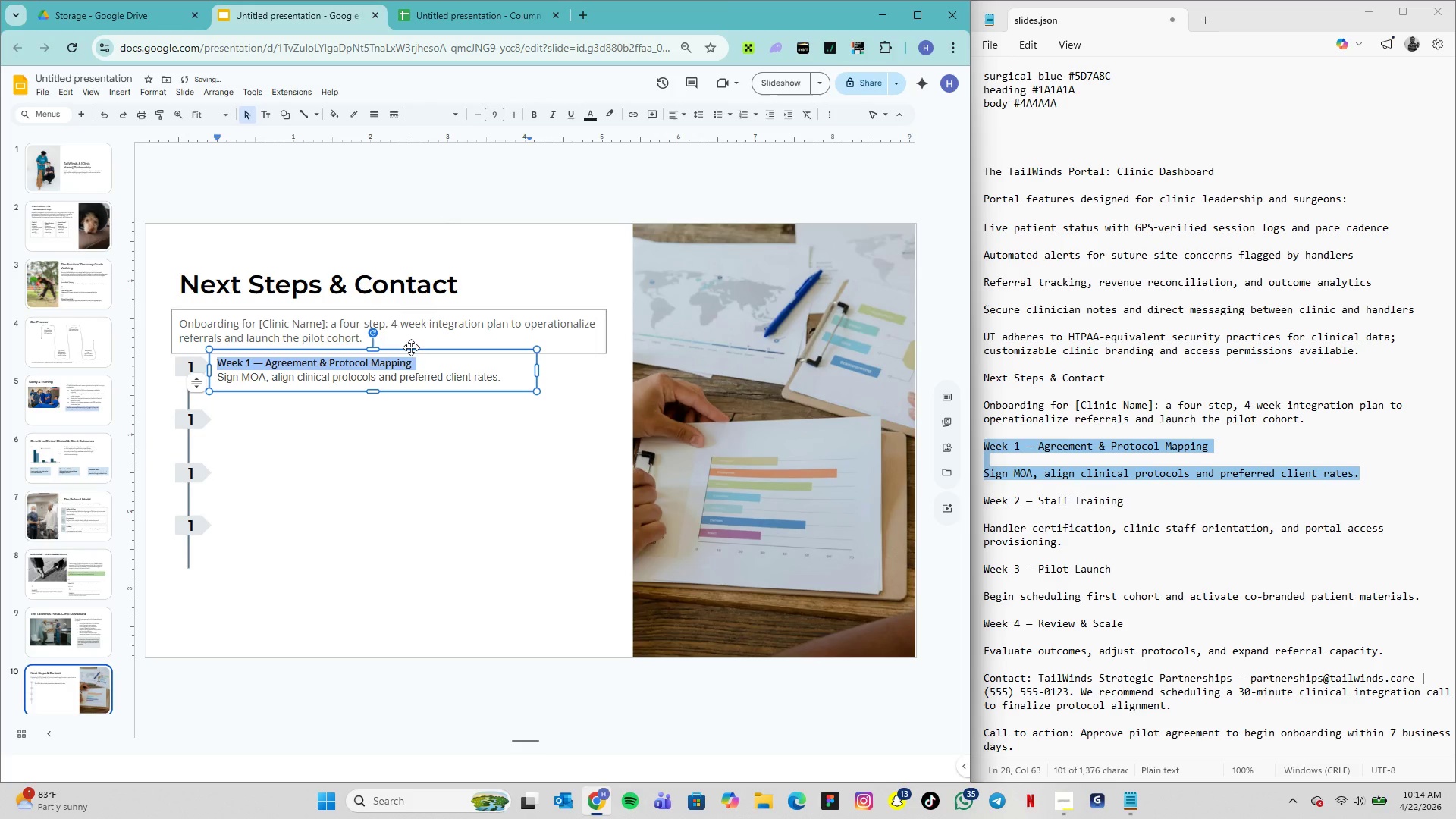 
double_click([419, 380])
 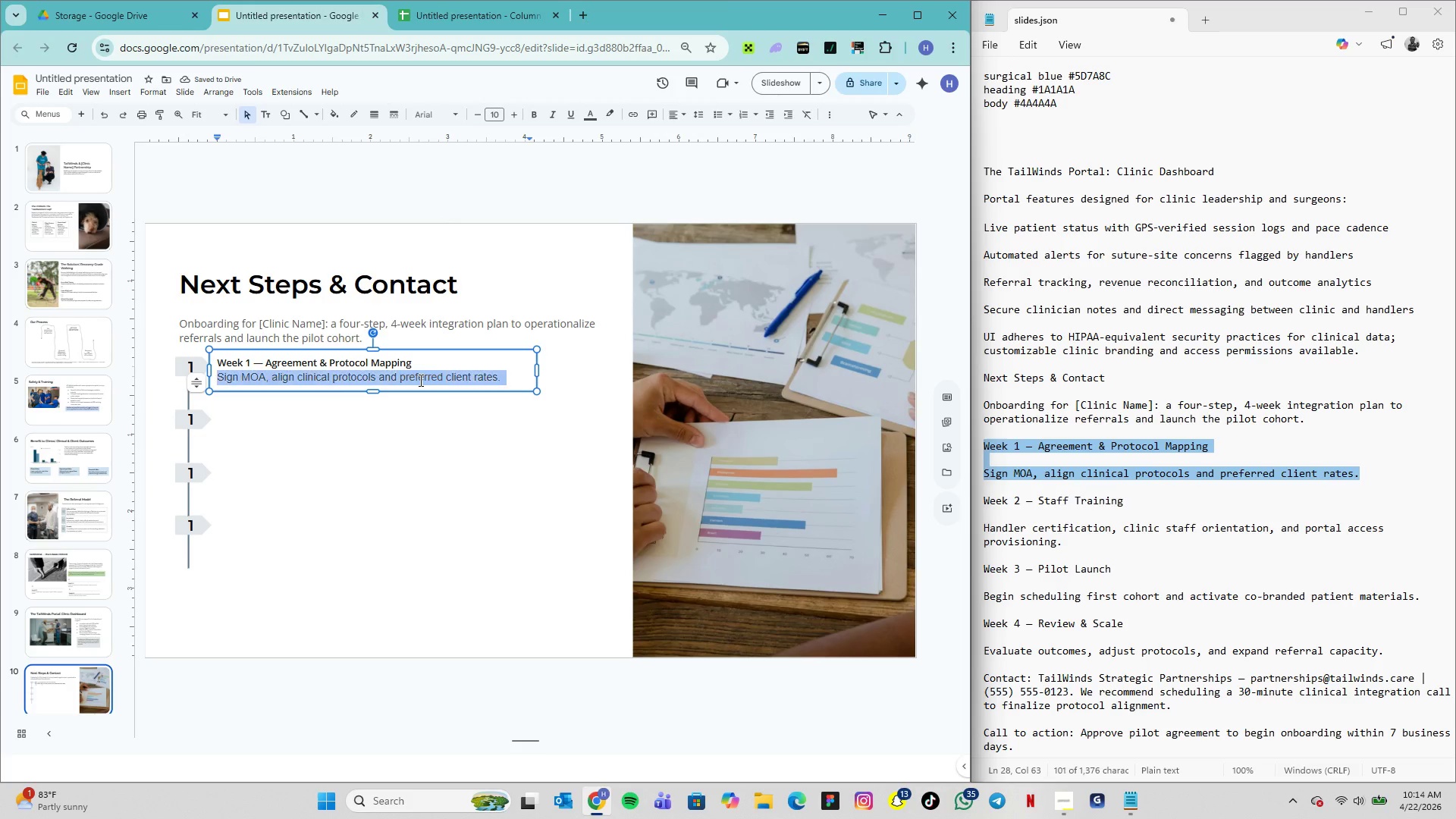 
triple_click([419, 380])
 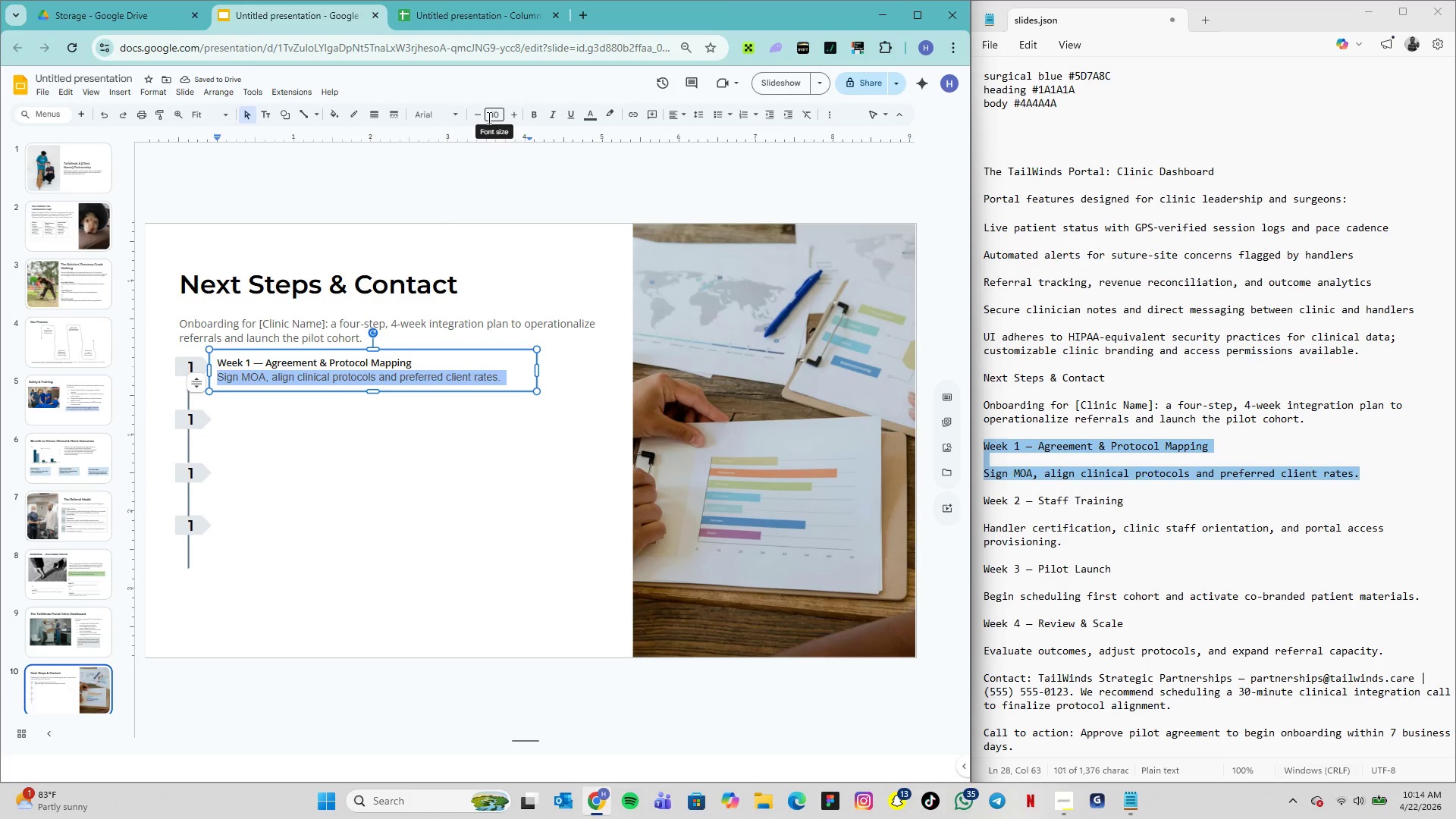 
left_click([493, 114])
 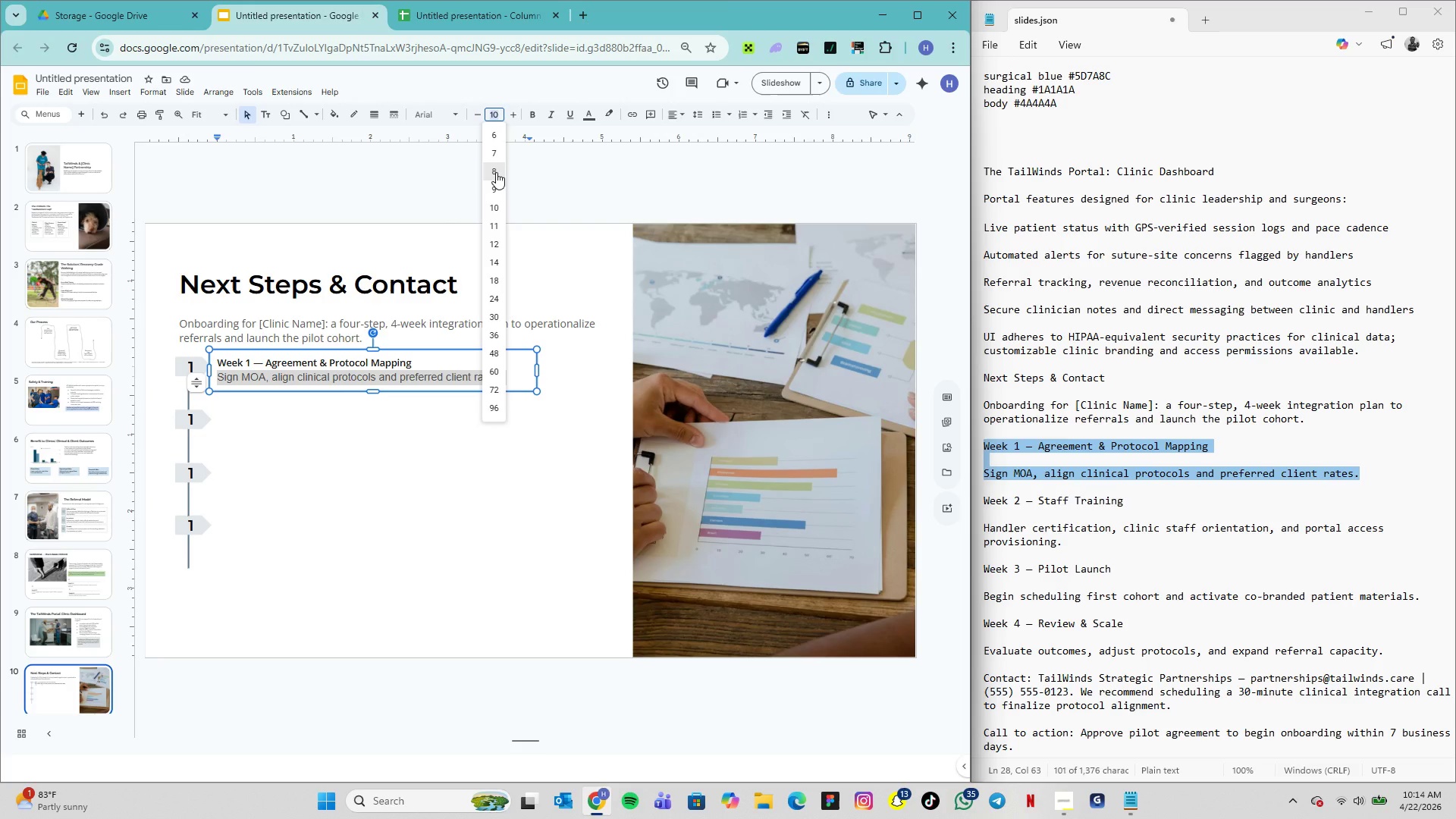 
left_click([496, 172])
 